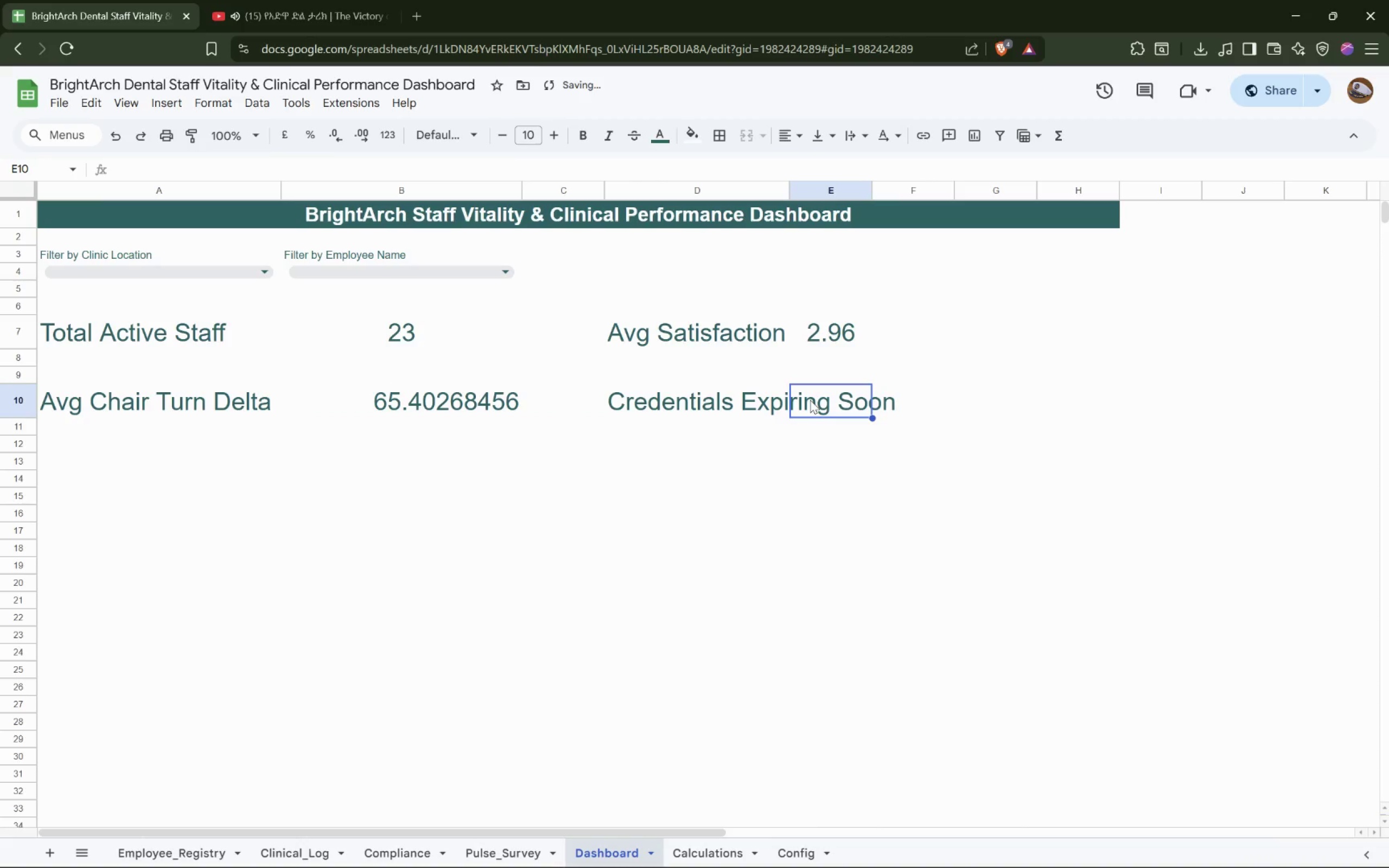 
double_click([810, 400])
 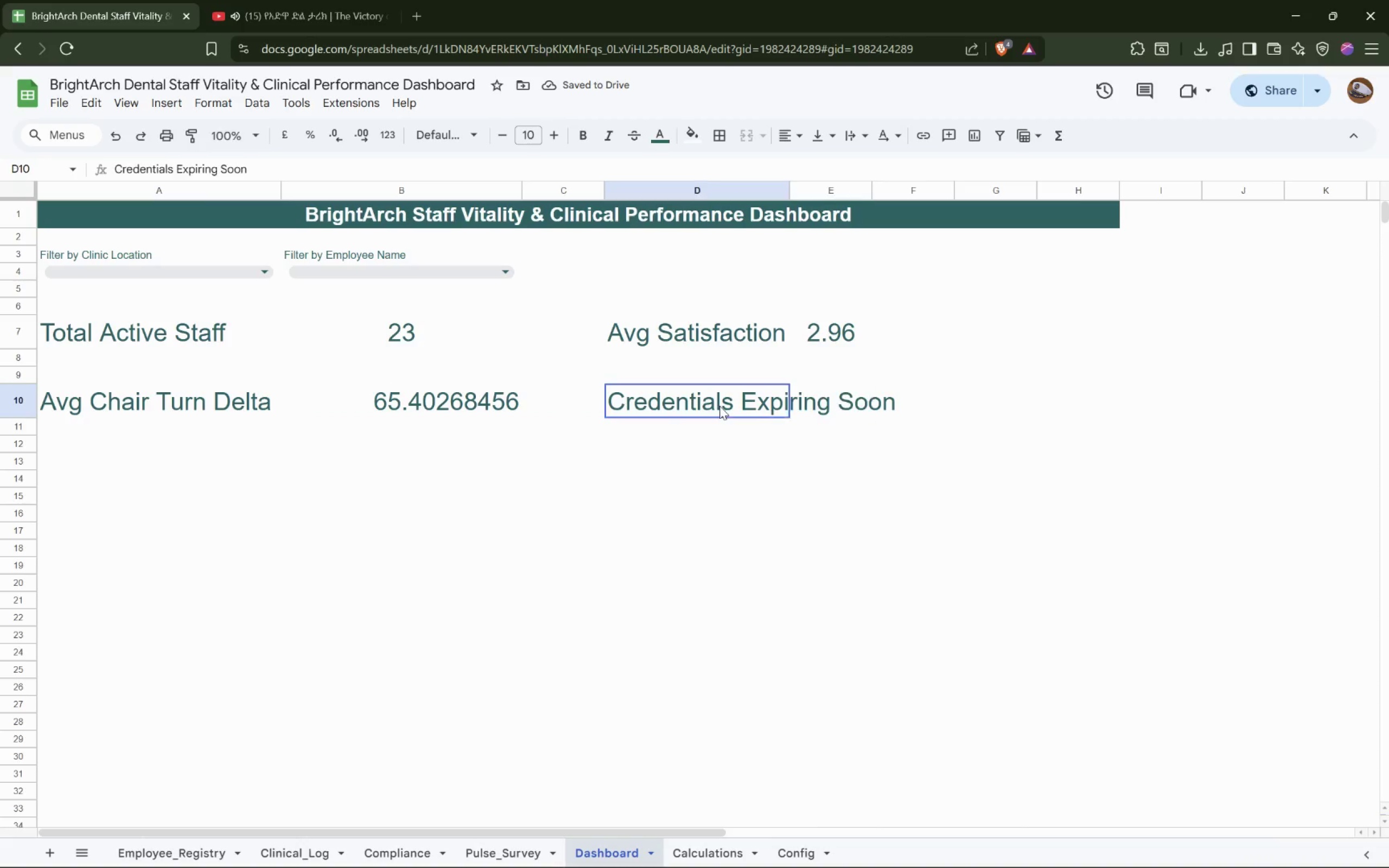 
double_click([719, 406])
 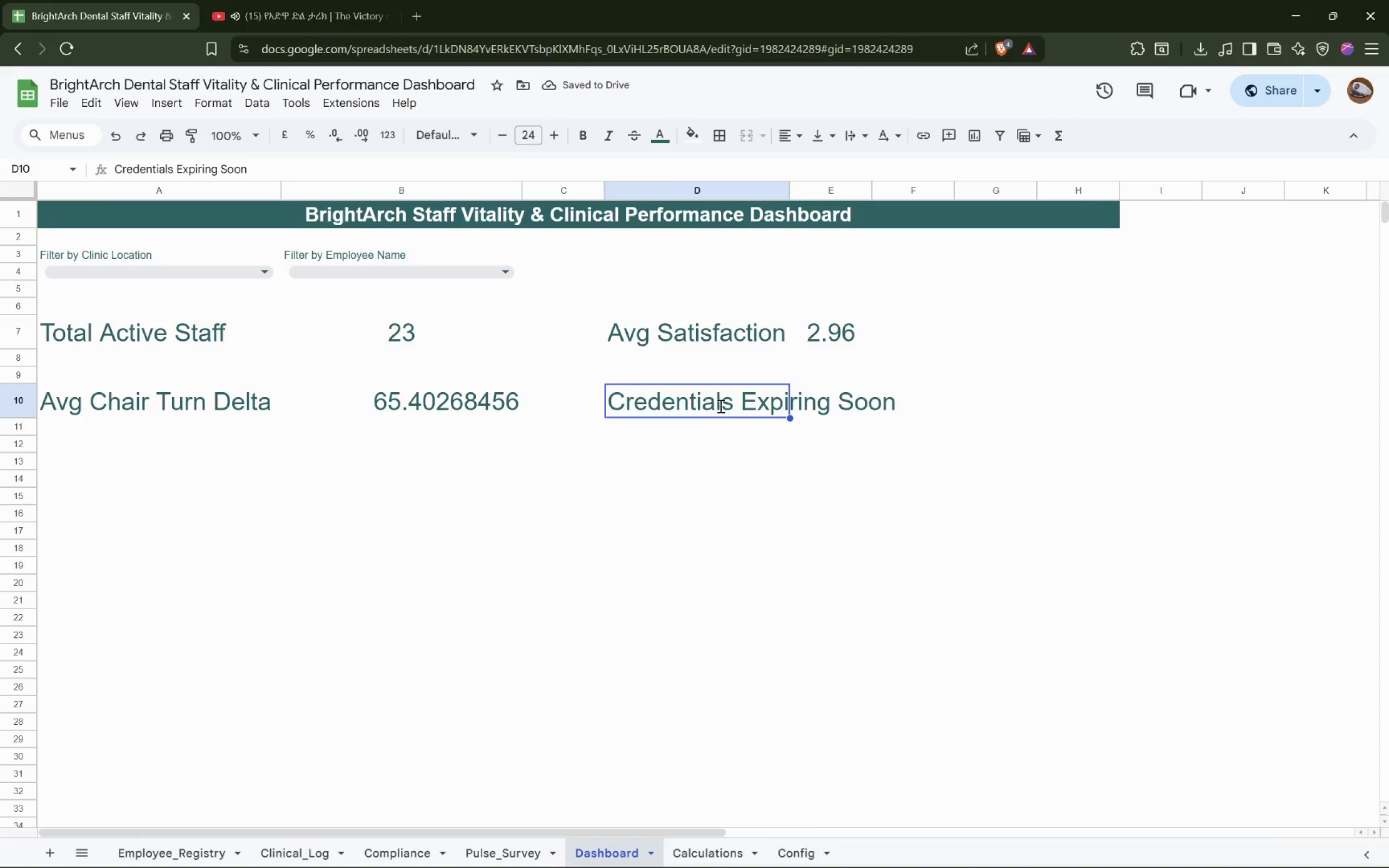 
triple_click([719, 406])
 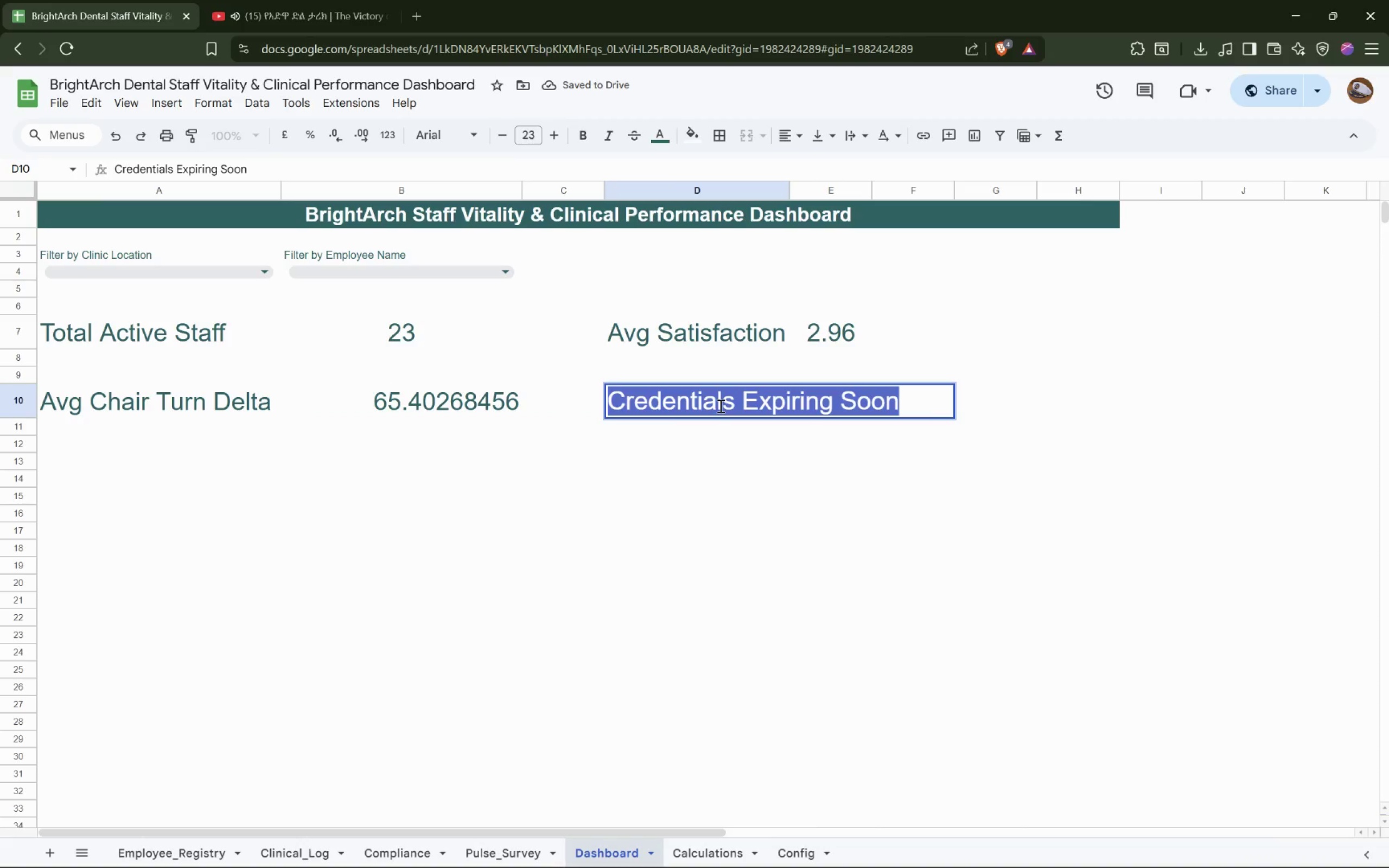 
key(Control+X)
 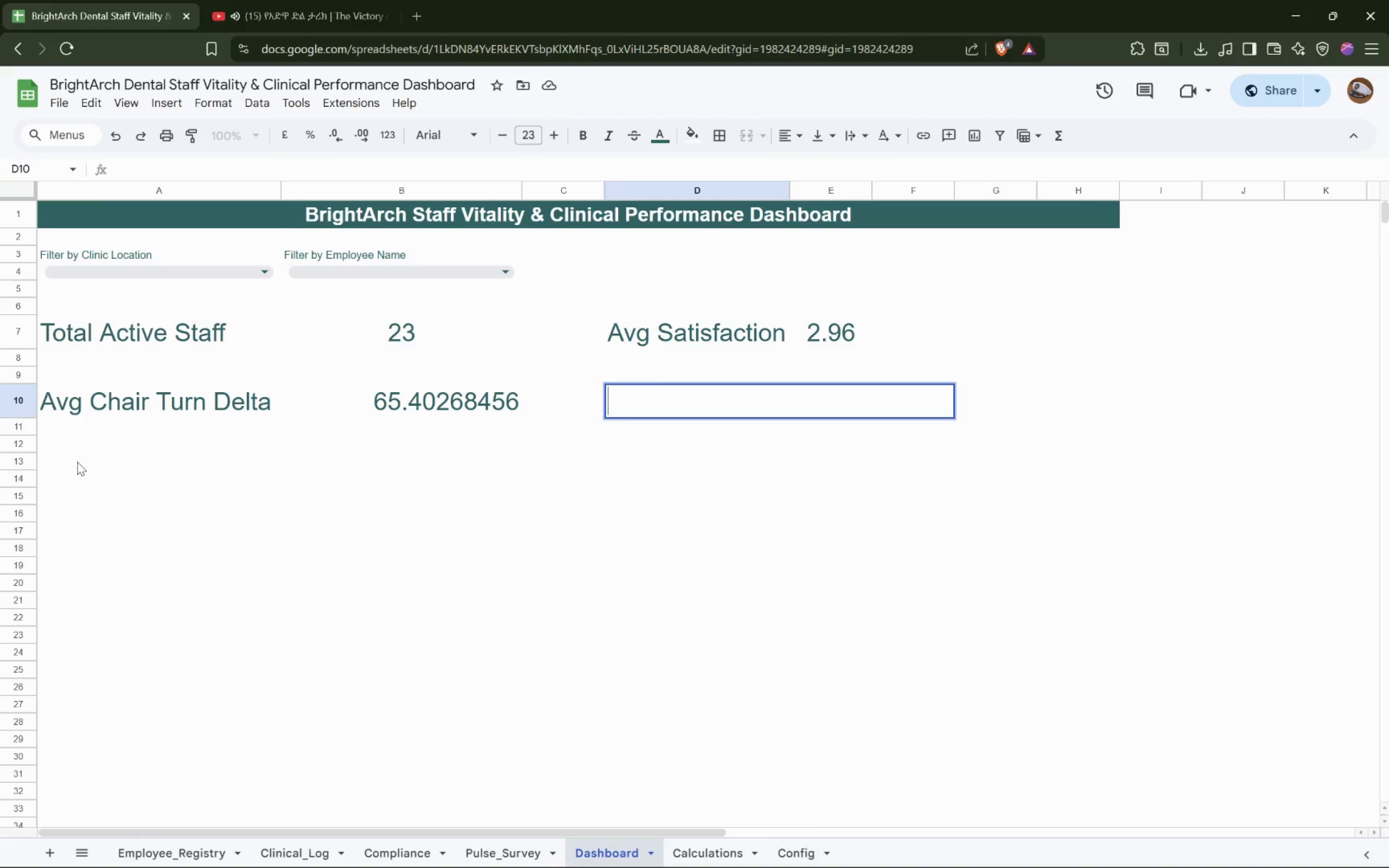 
left_click([77, 464])
 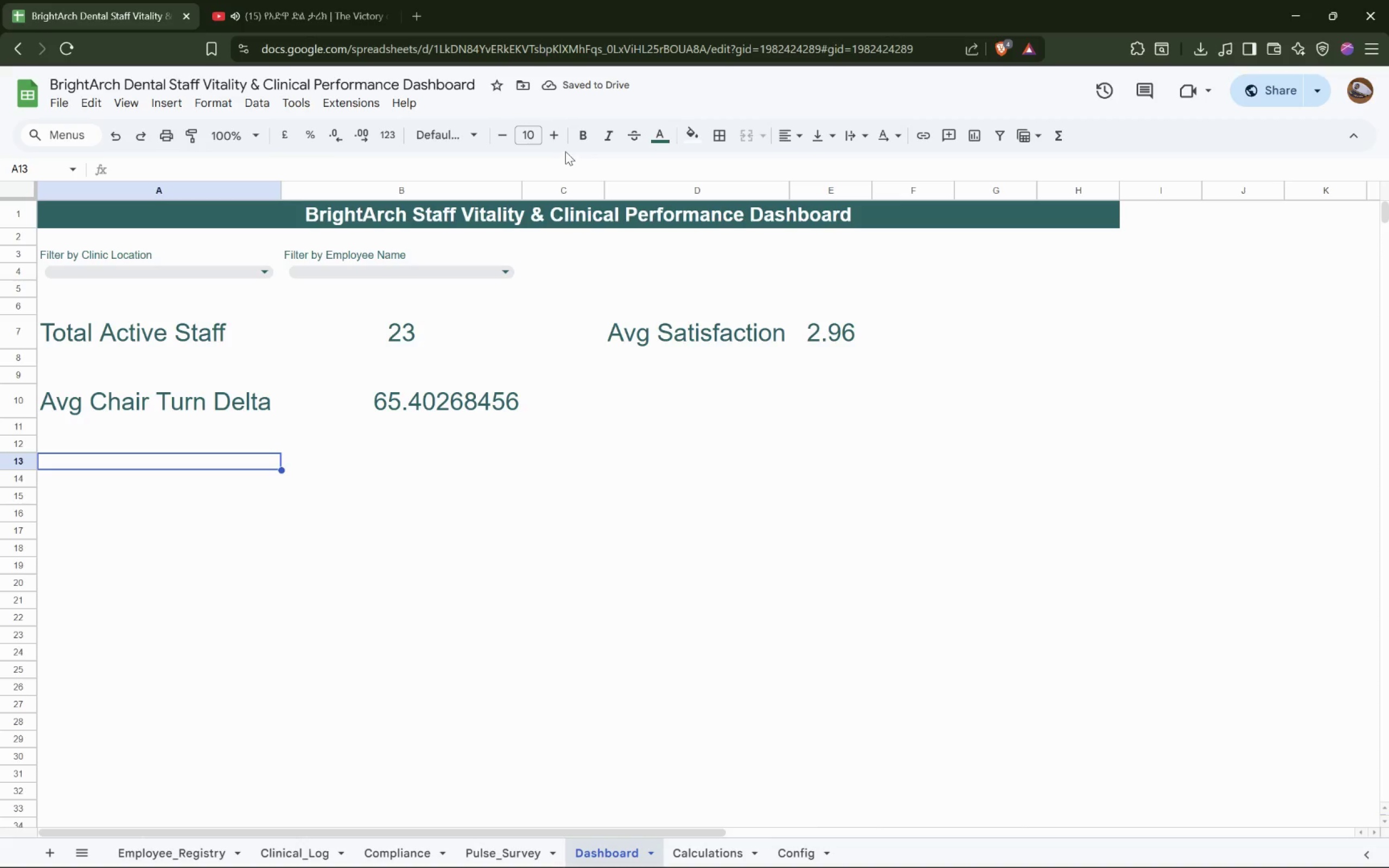 
double_click([563, 137])
 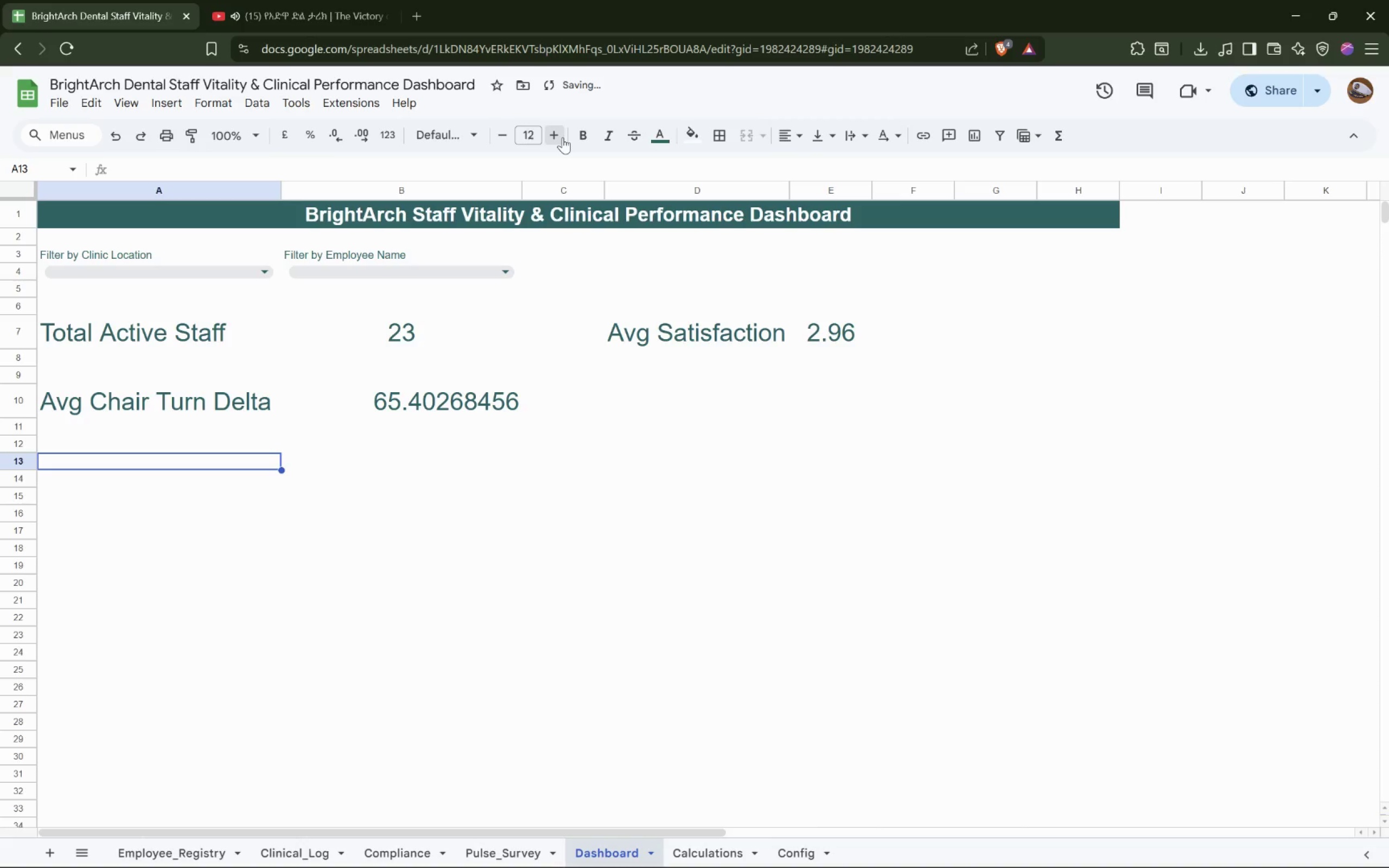 
triple_click([563, 137])
 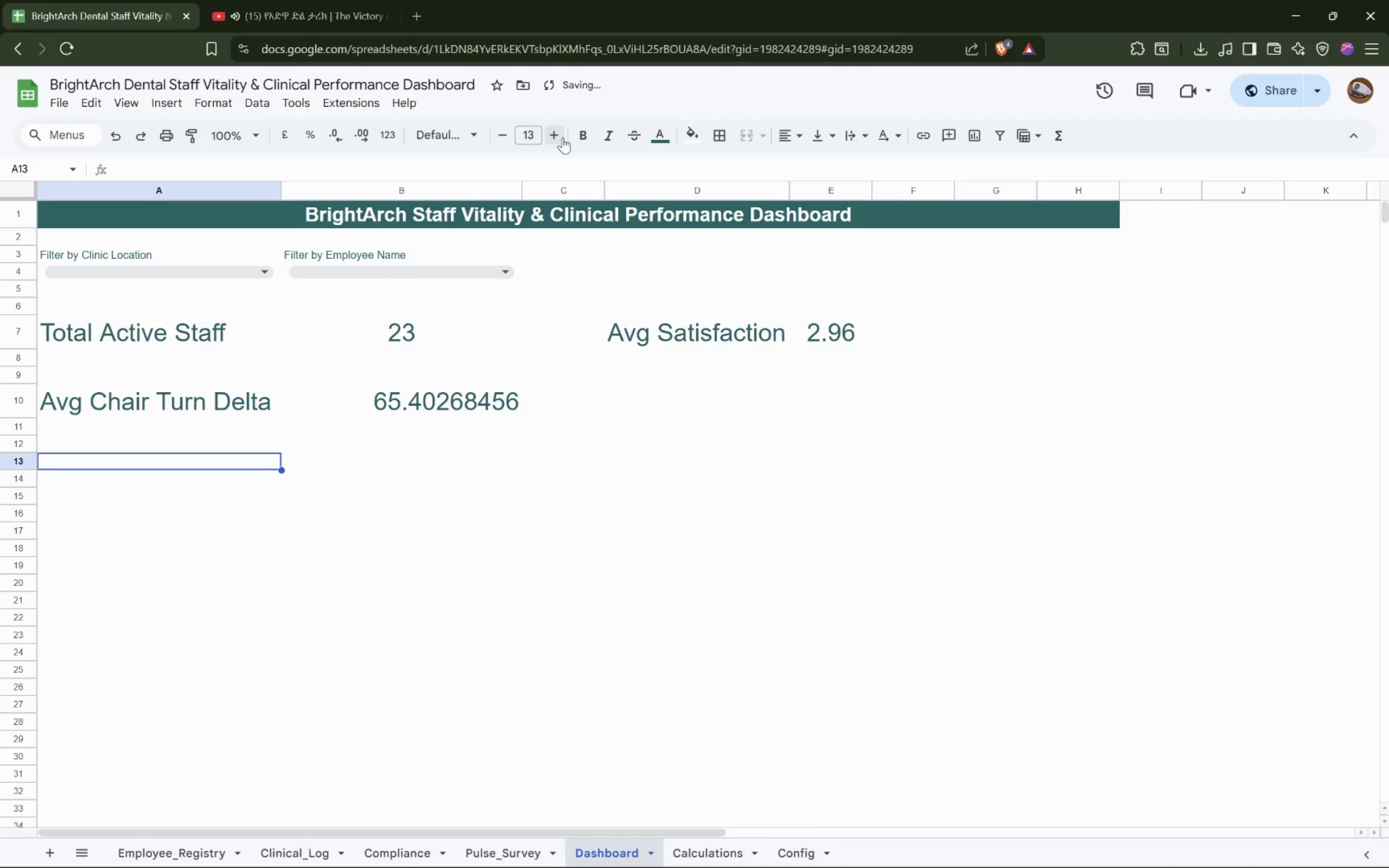 
triple_click([563, 137])
 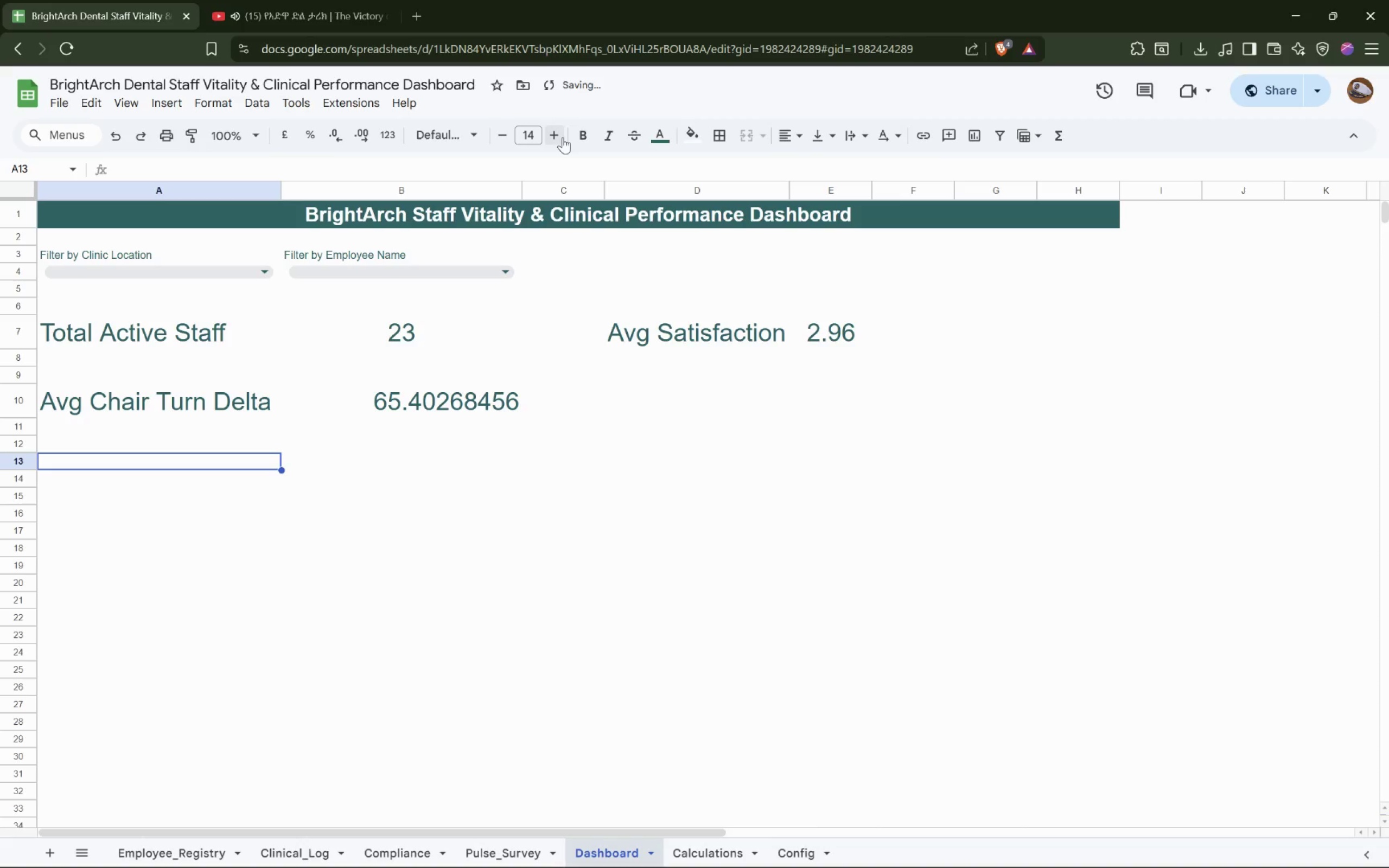 
triple_click([563, 137])
 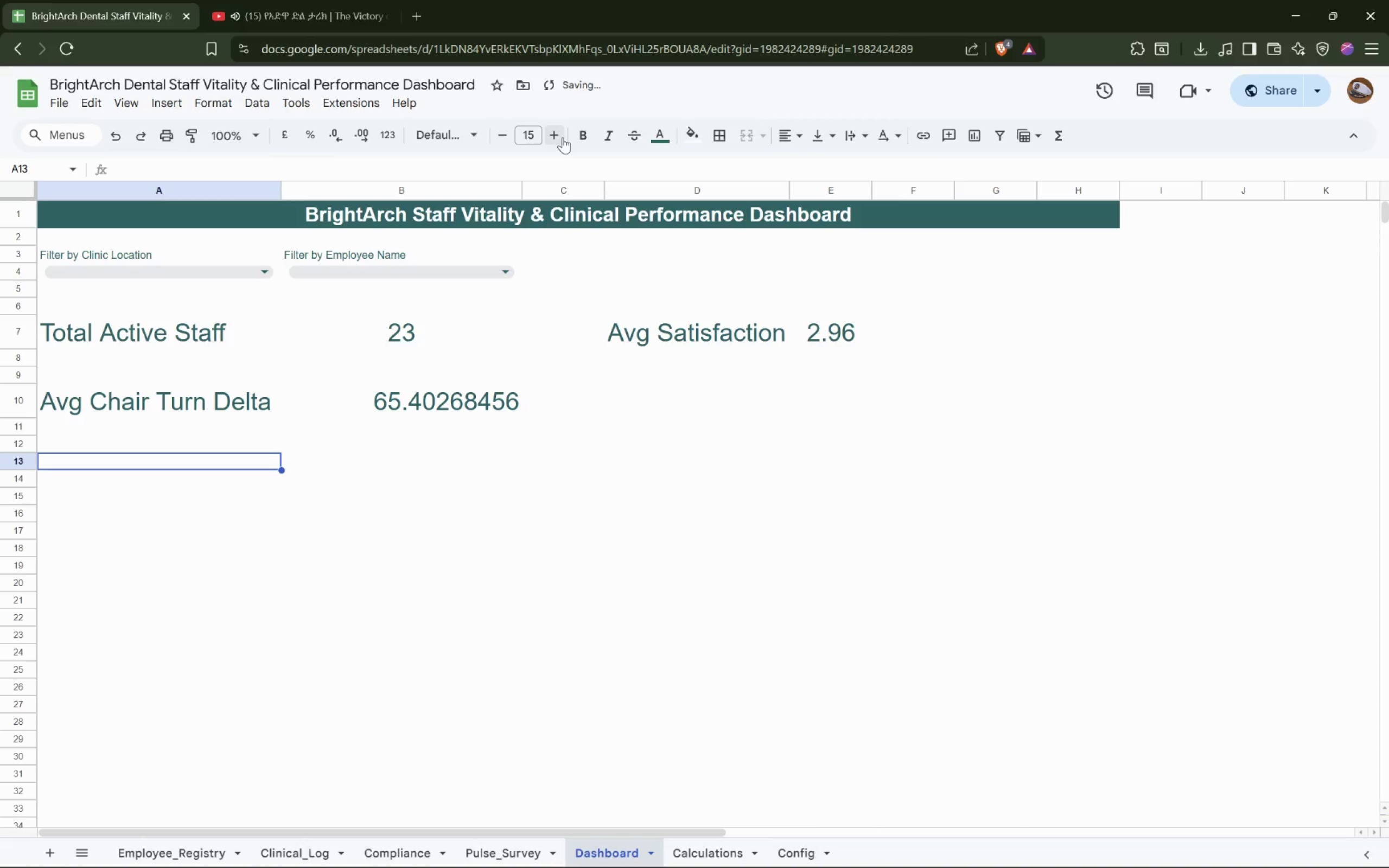 
triple_click([563, 137])
 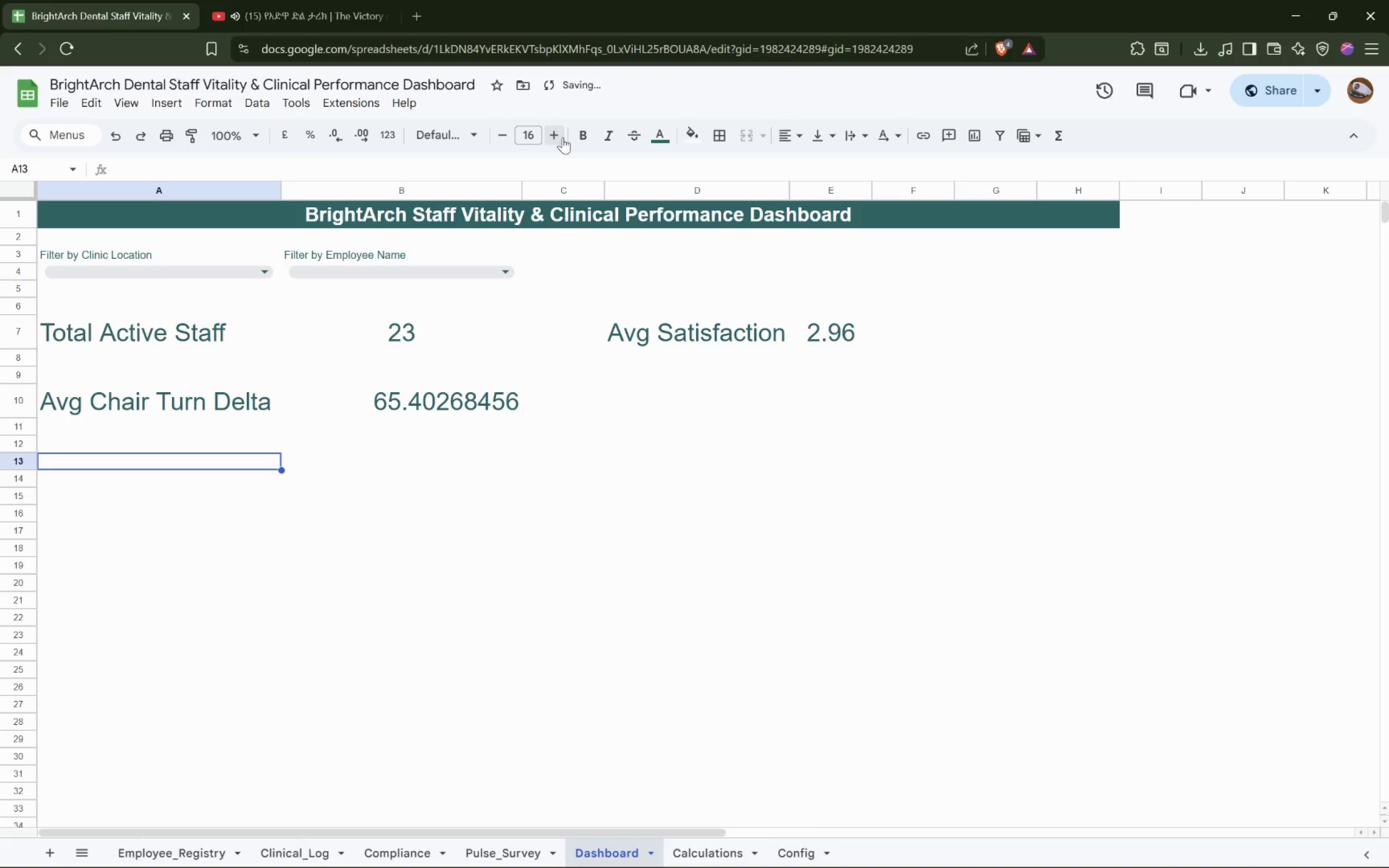 
triple_click([563, 137])
 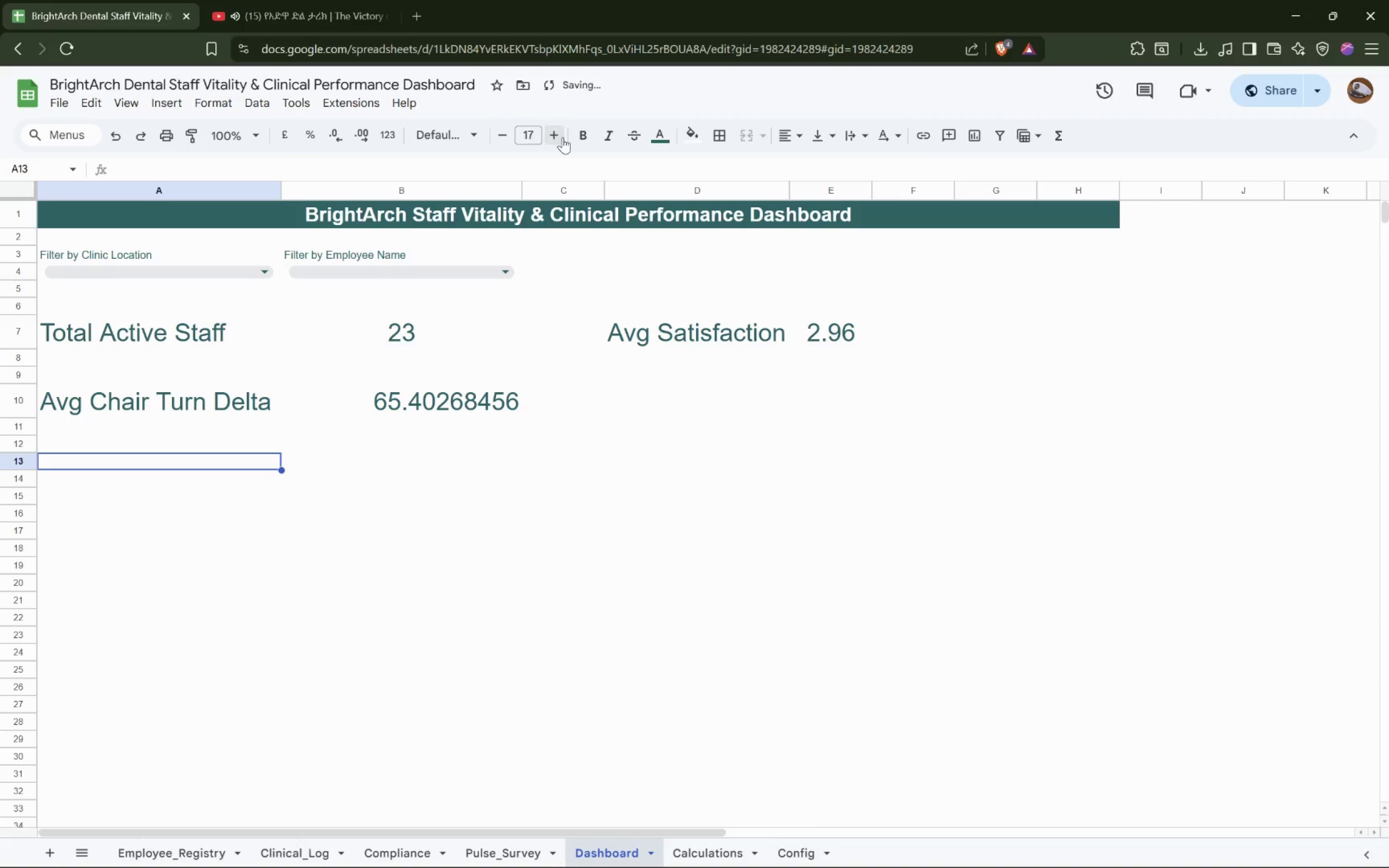 
triple_click([563, 137])
 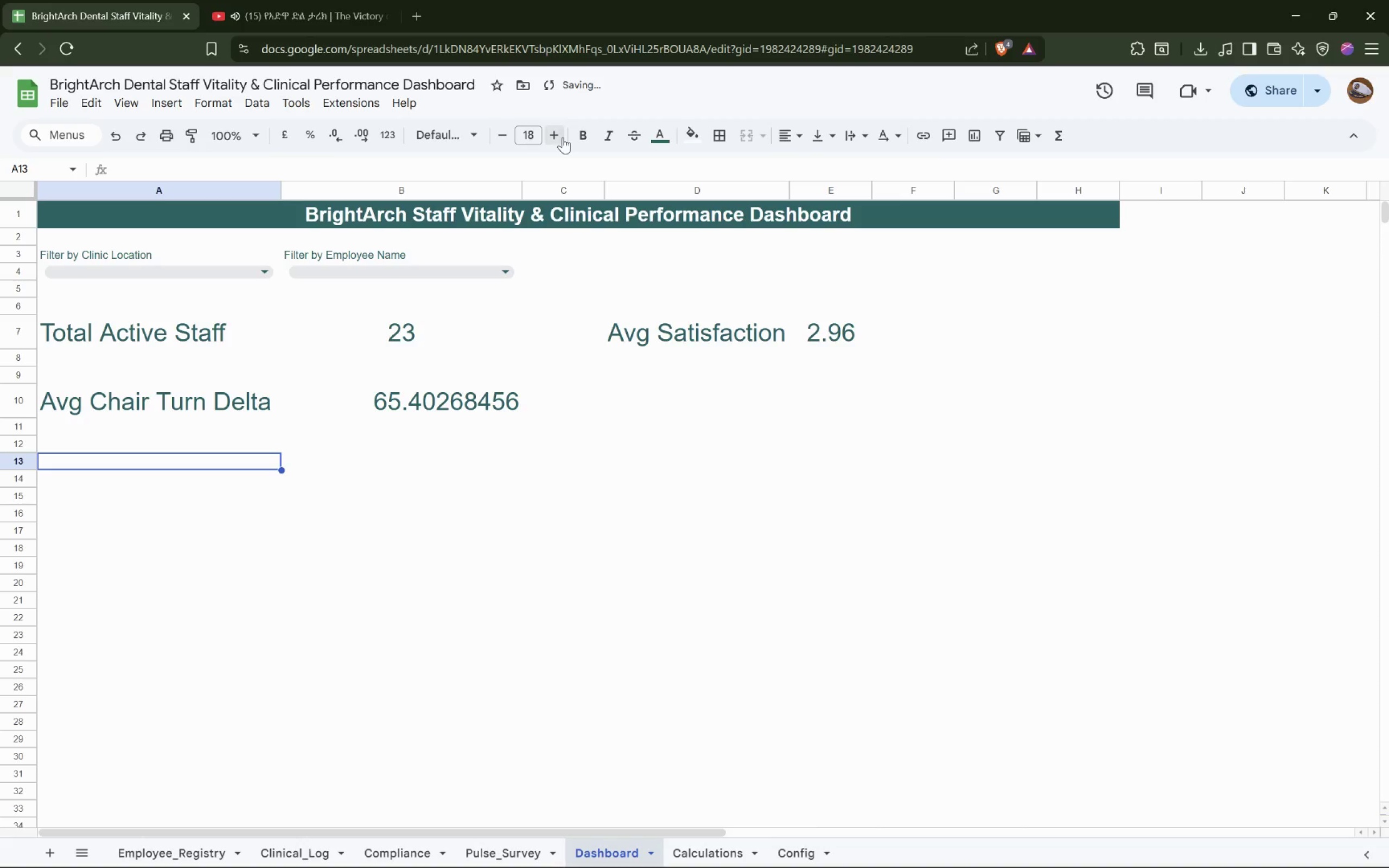 
triple_click([563, 137])
 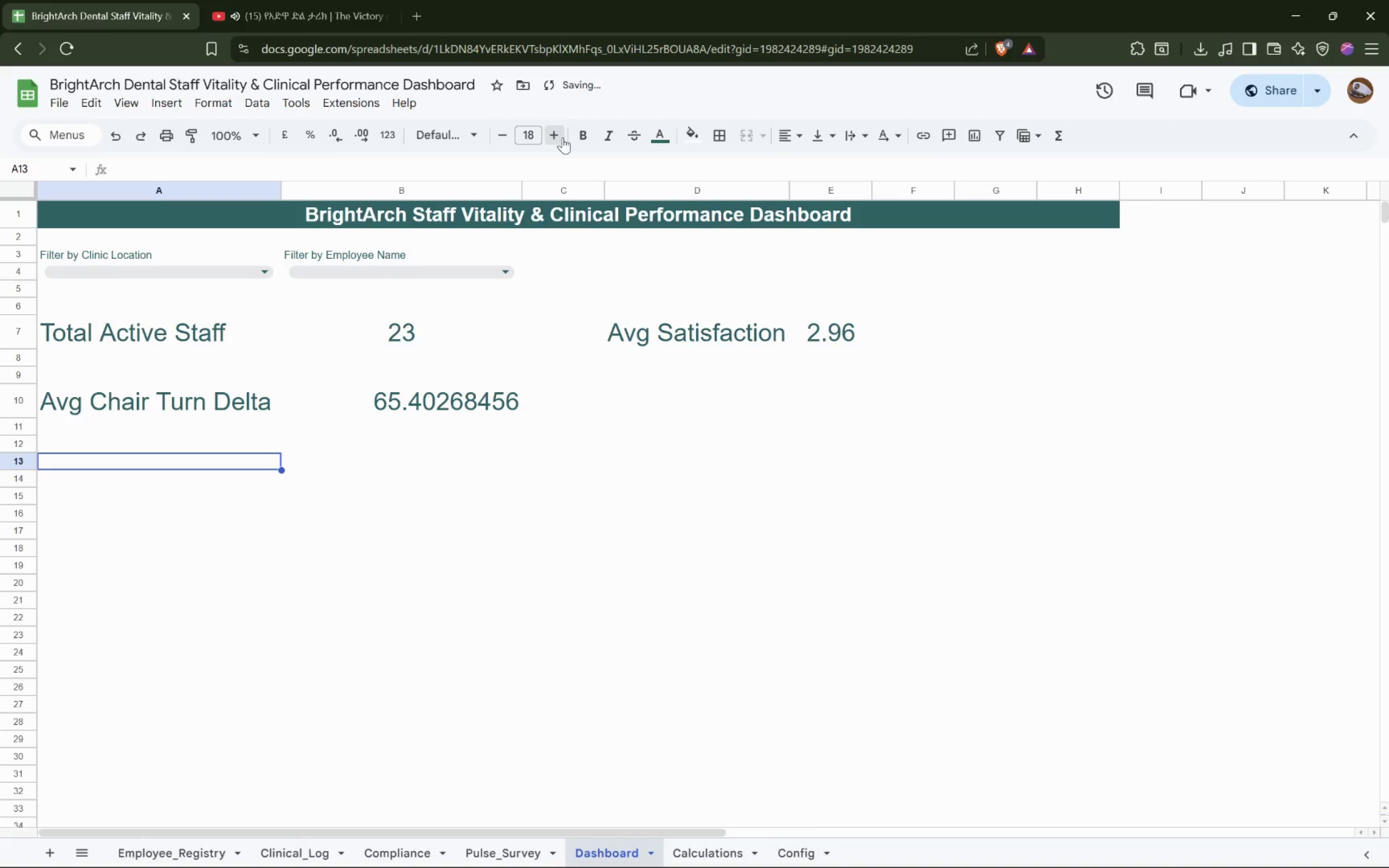 
triple_click([563, 137])
 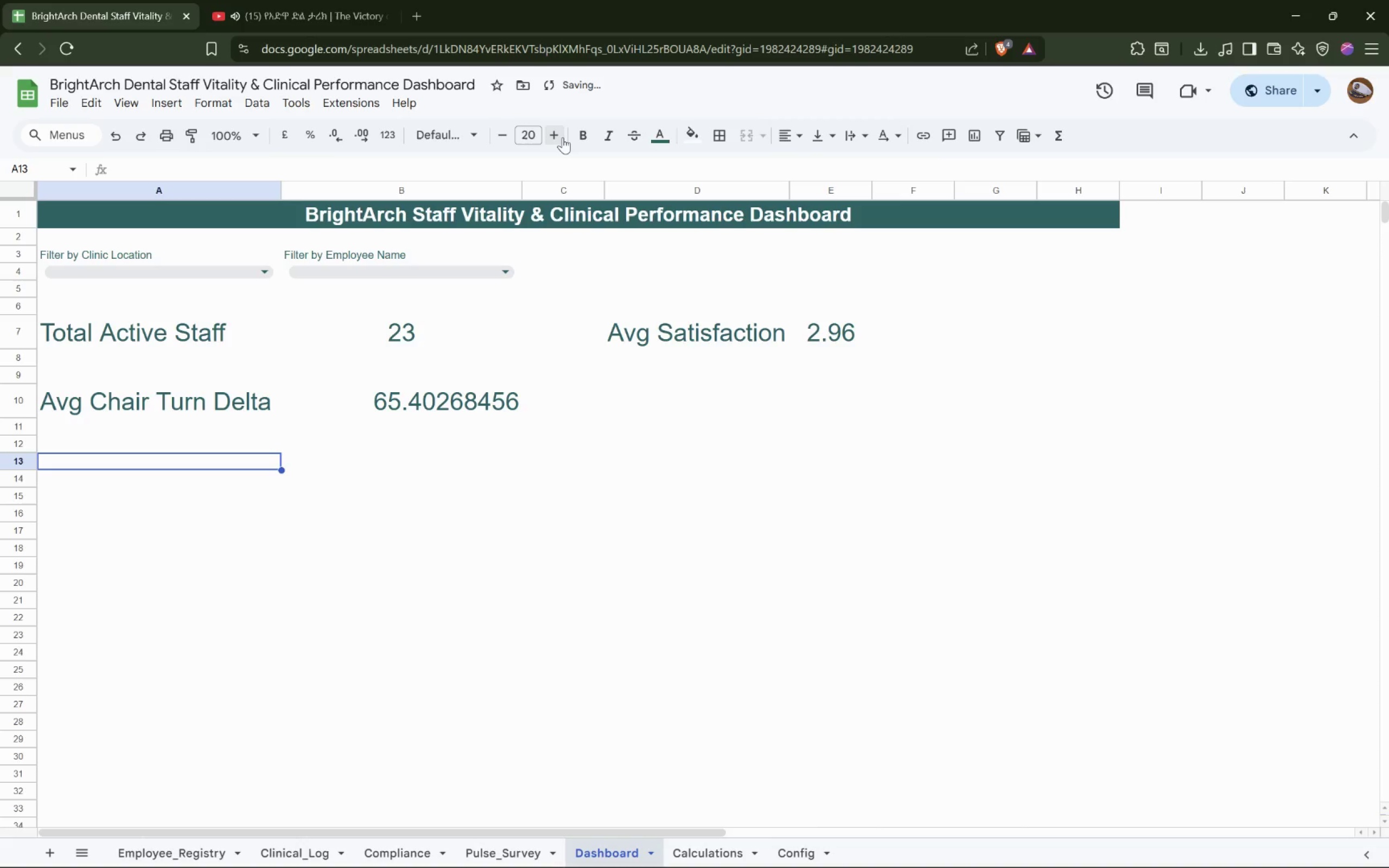 
triple_click([563, 137])
 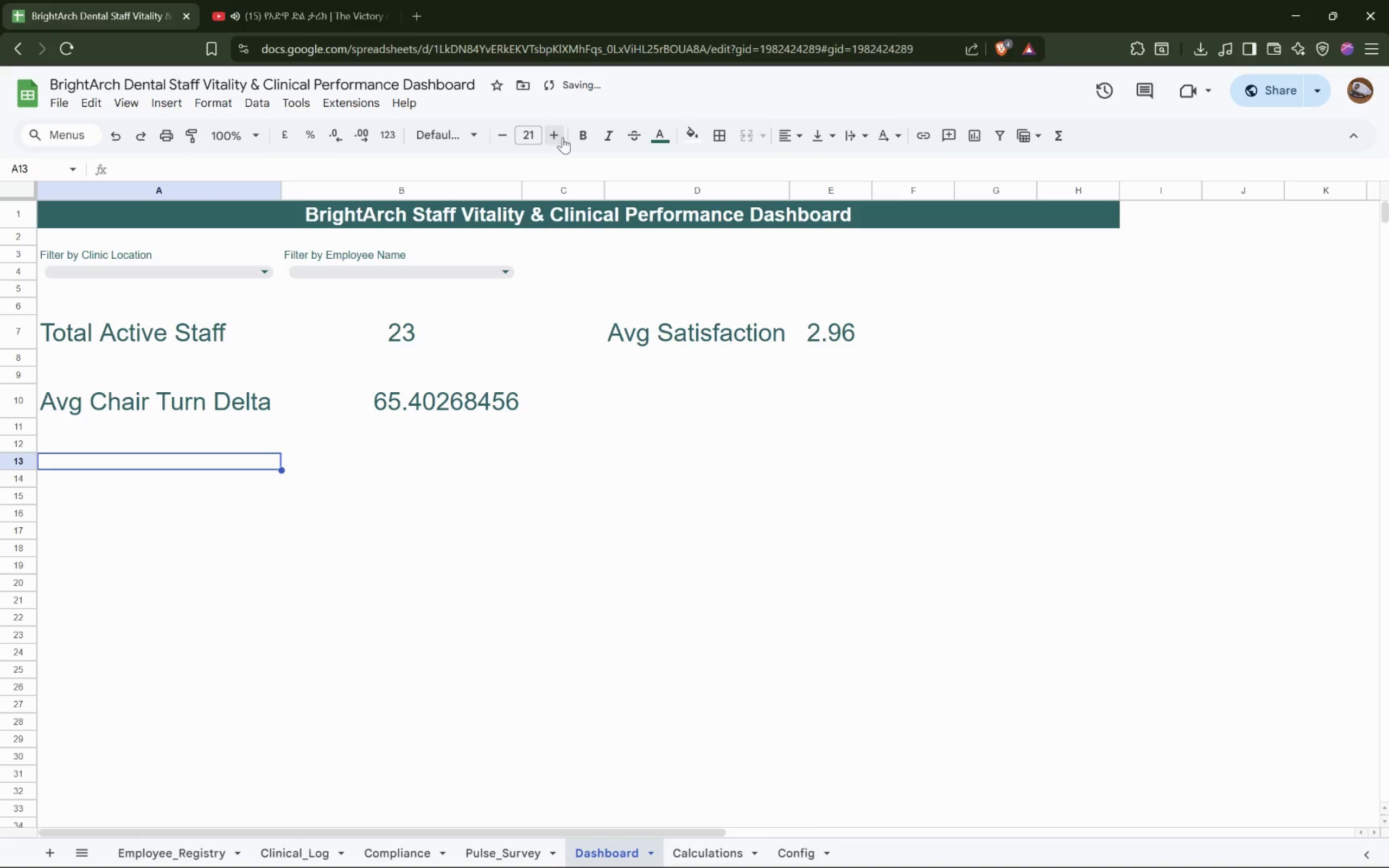 
triple_click([563, 137])
 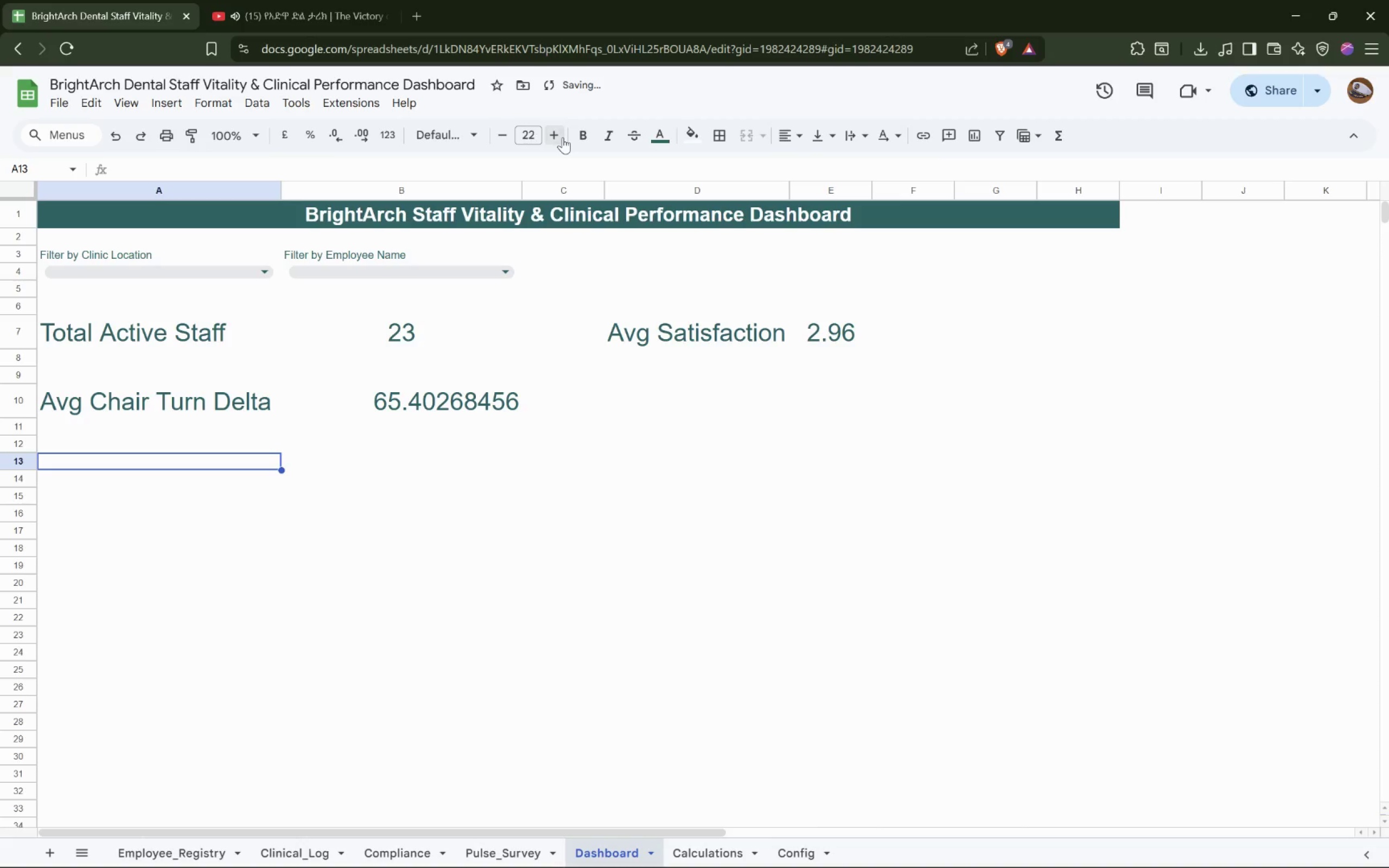 
triple_click([563, 137])
 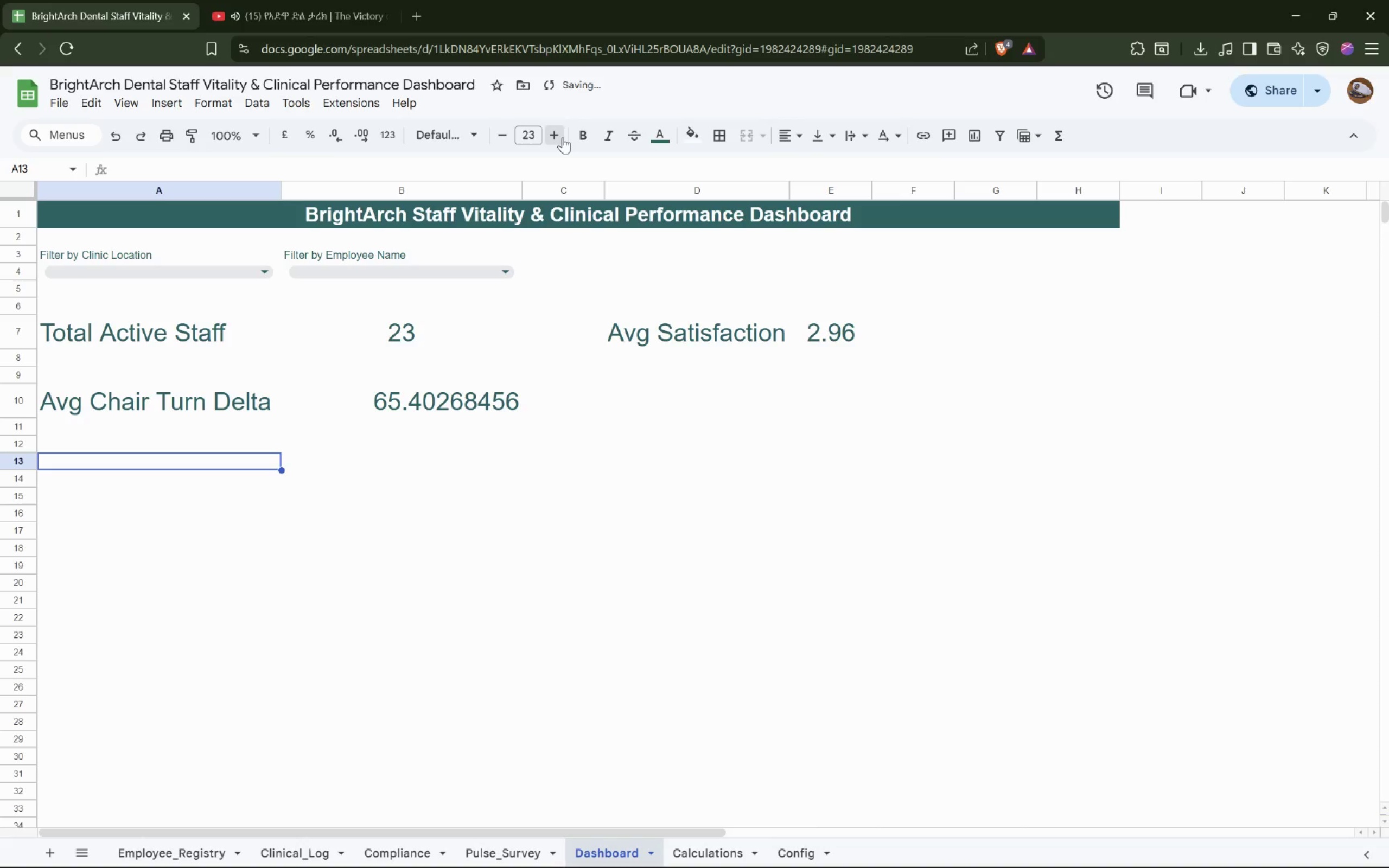 
triple_click([563, 137])
 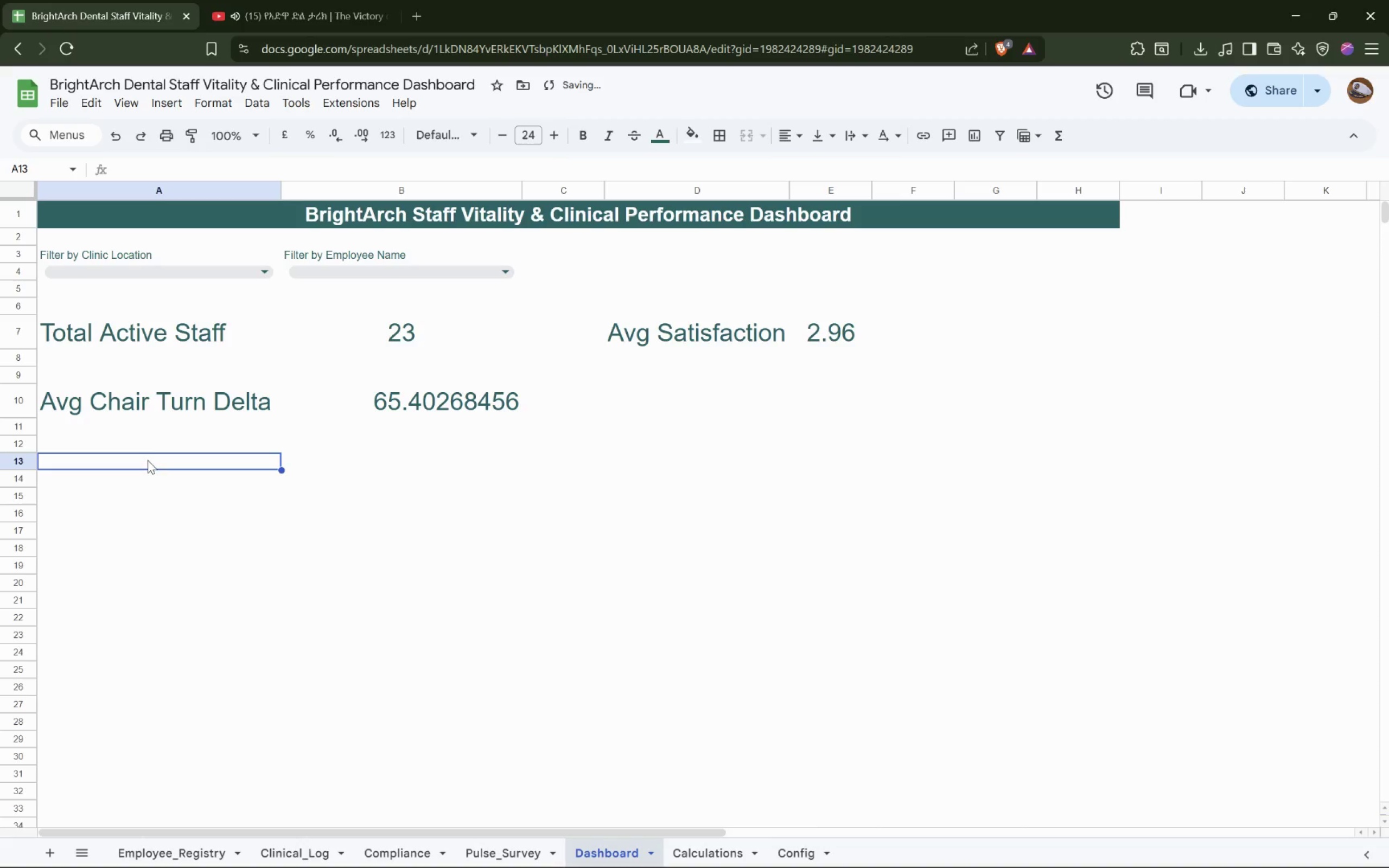 
left_click([150, 460])
 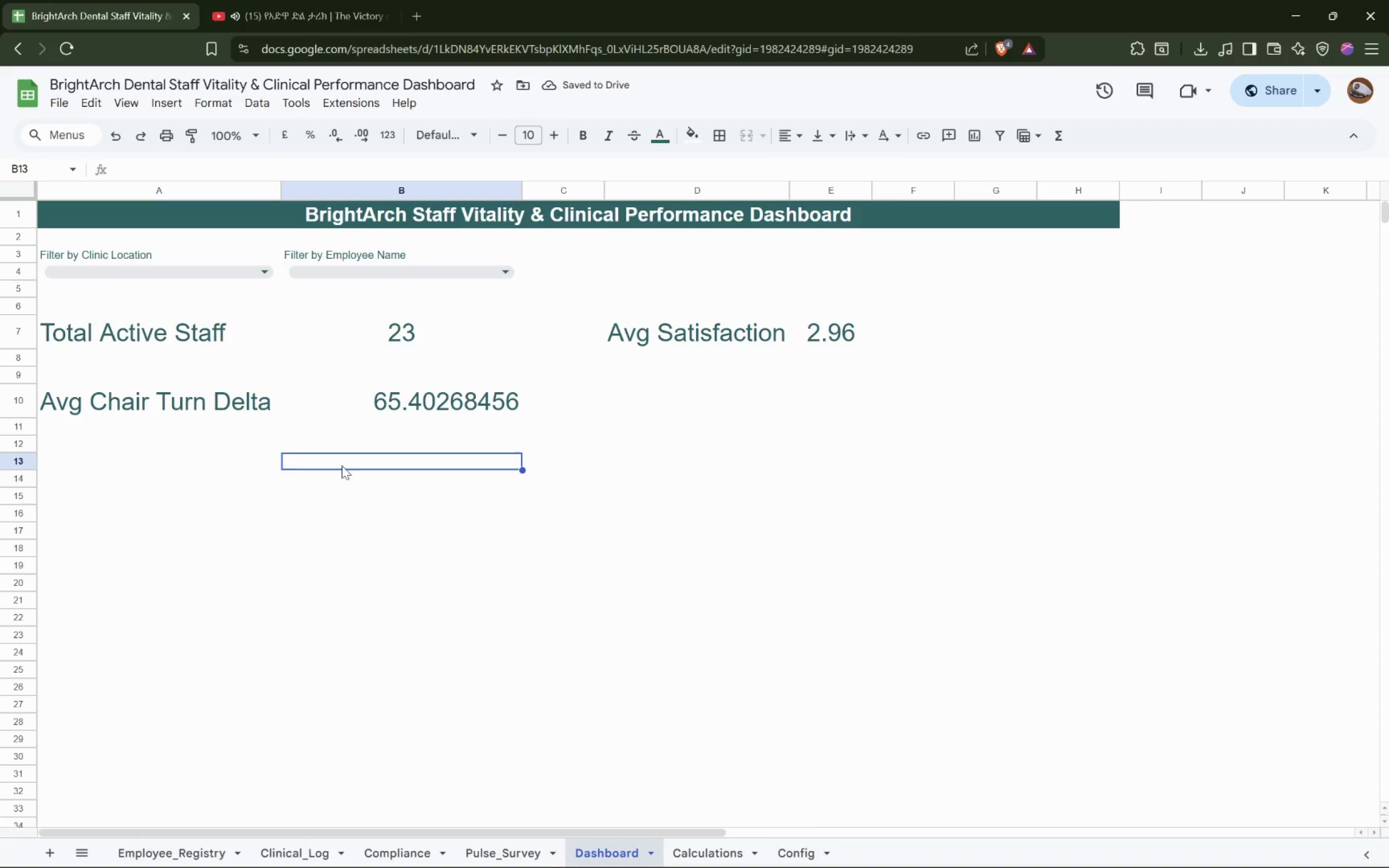 
double_click([200, 461])
 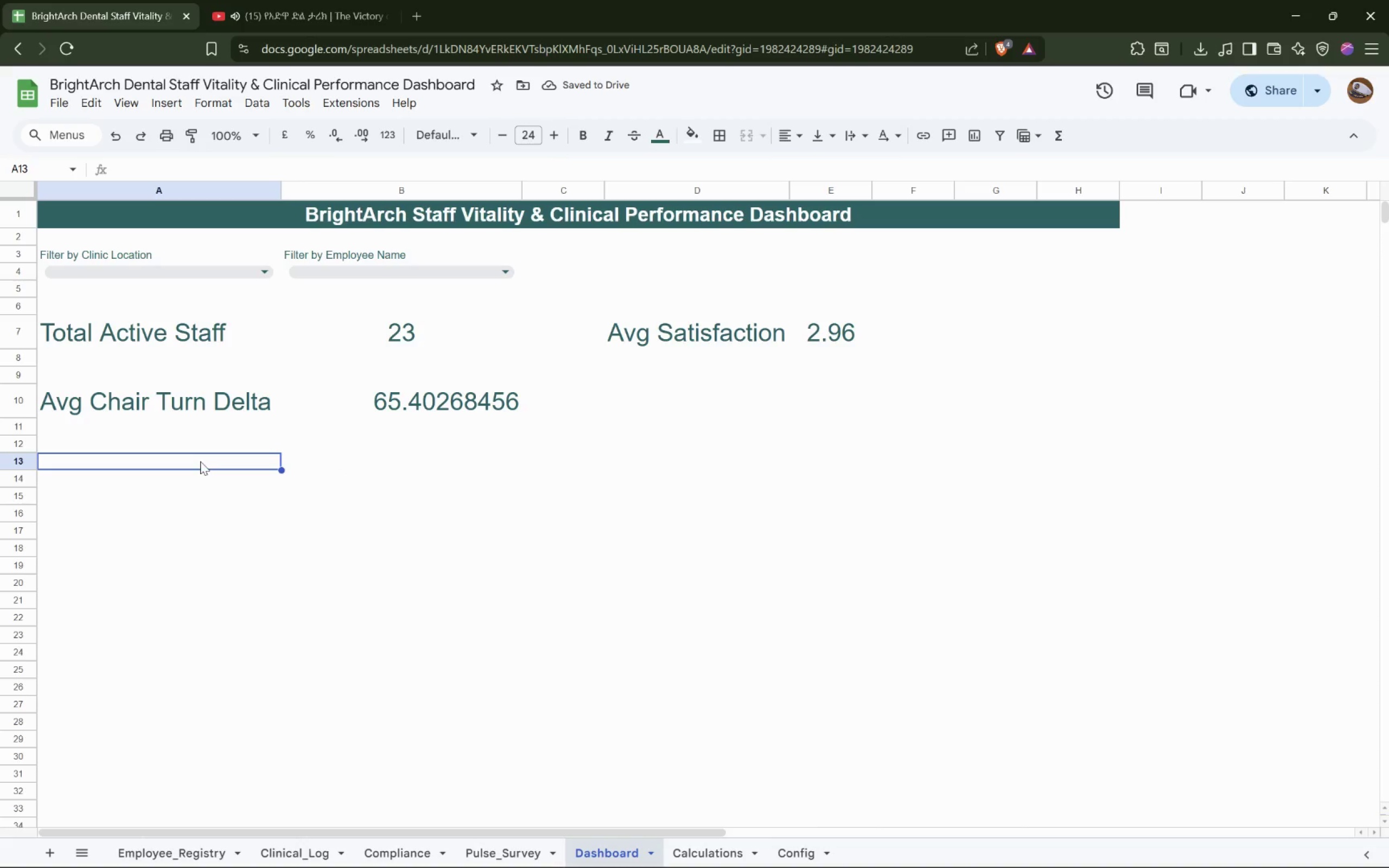 
key(Control+V)
 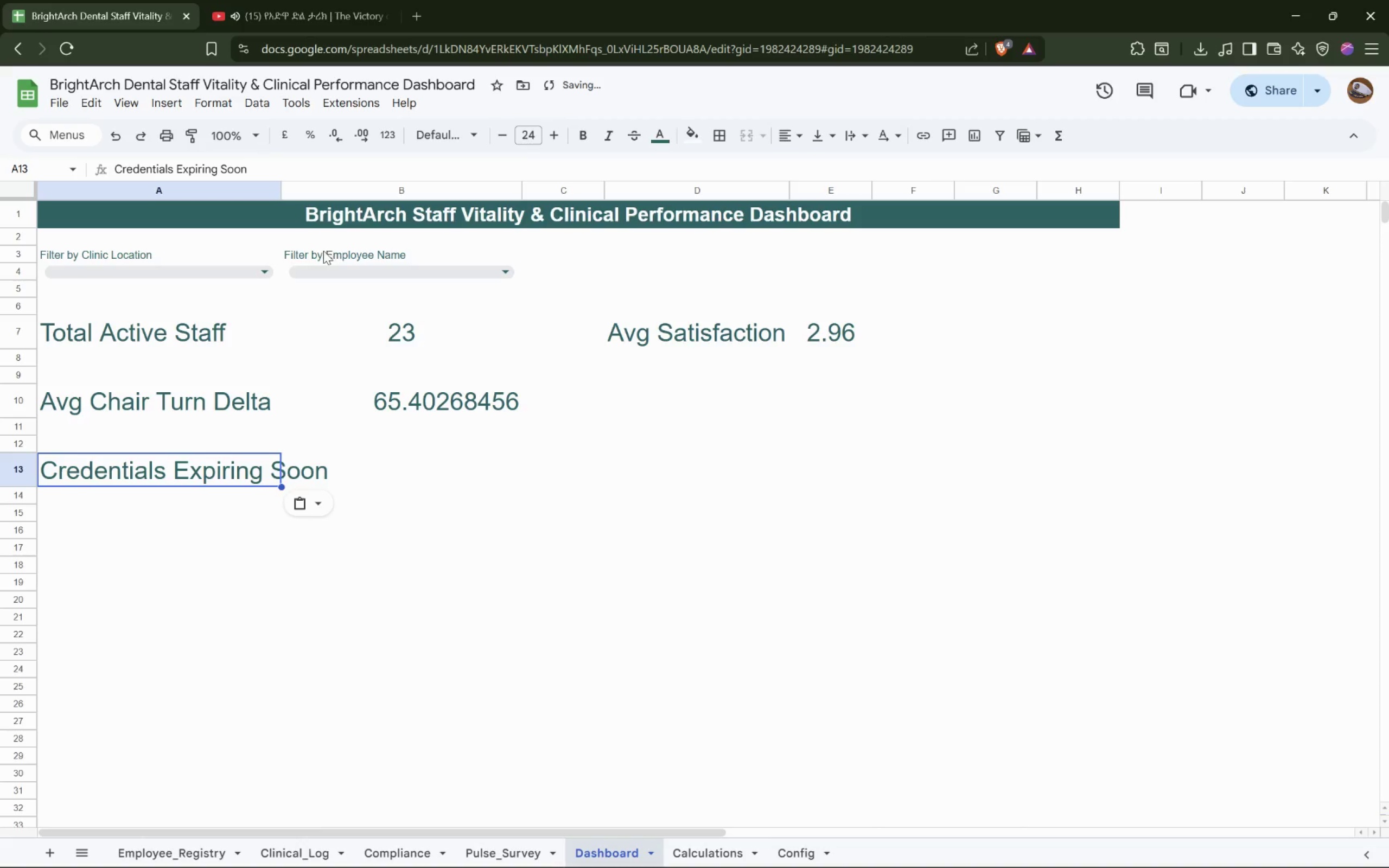 
left_click_drag(start_coordinate=[281, 193], to_coordinate=[377, 196])
 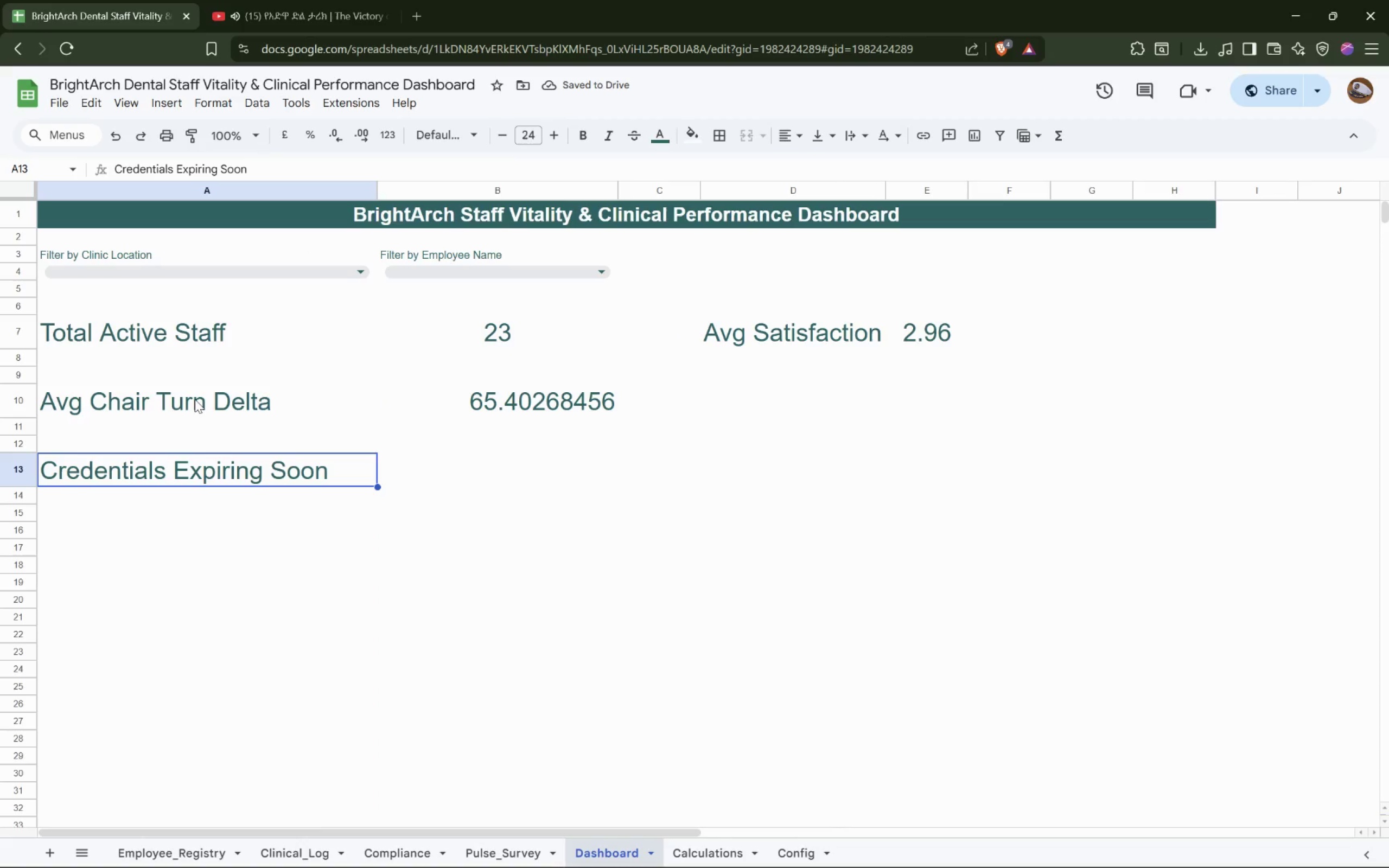 
left_click([451, 469])
 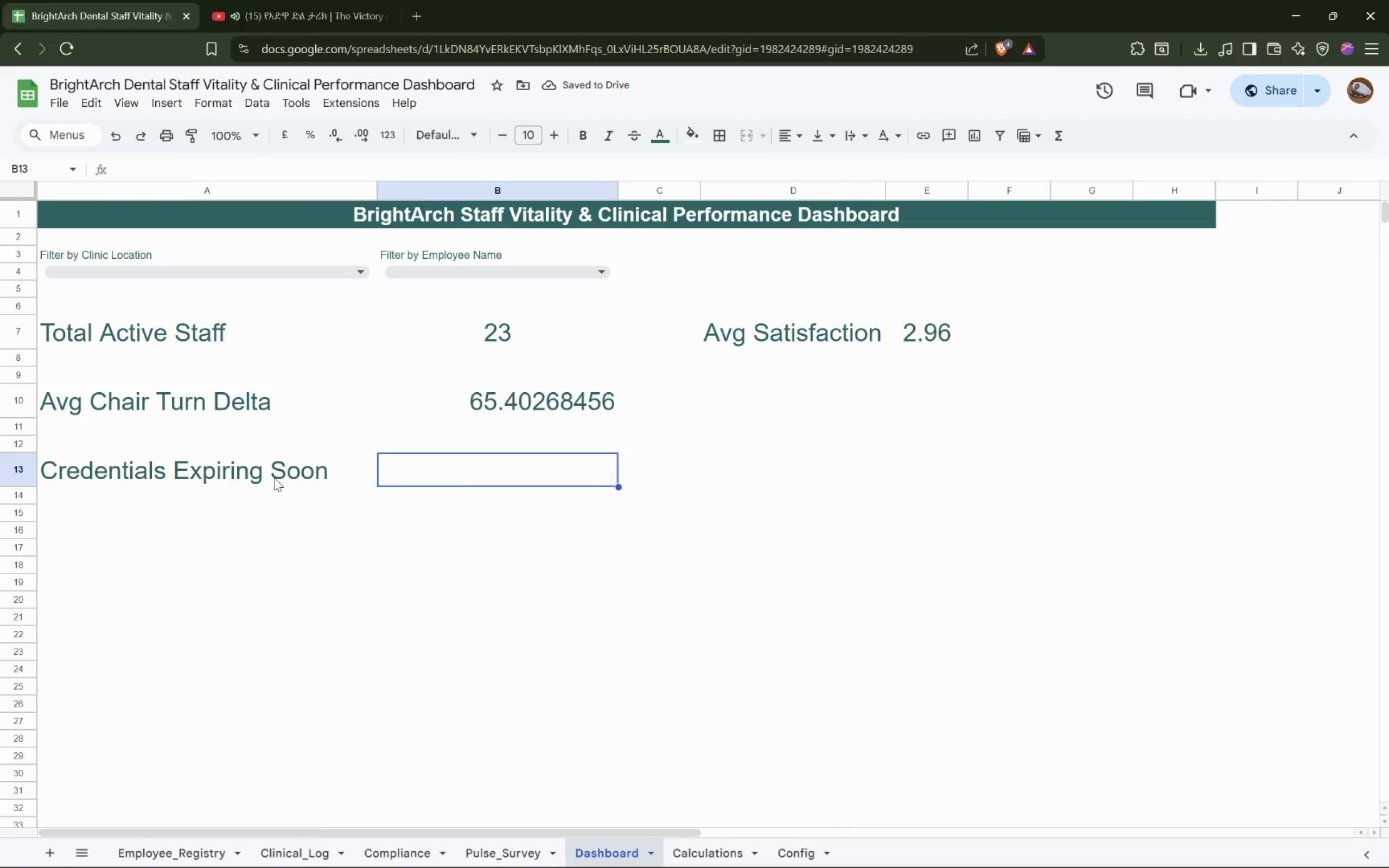 
left_click([281, 476])
 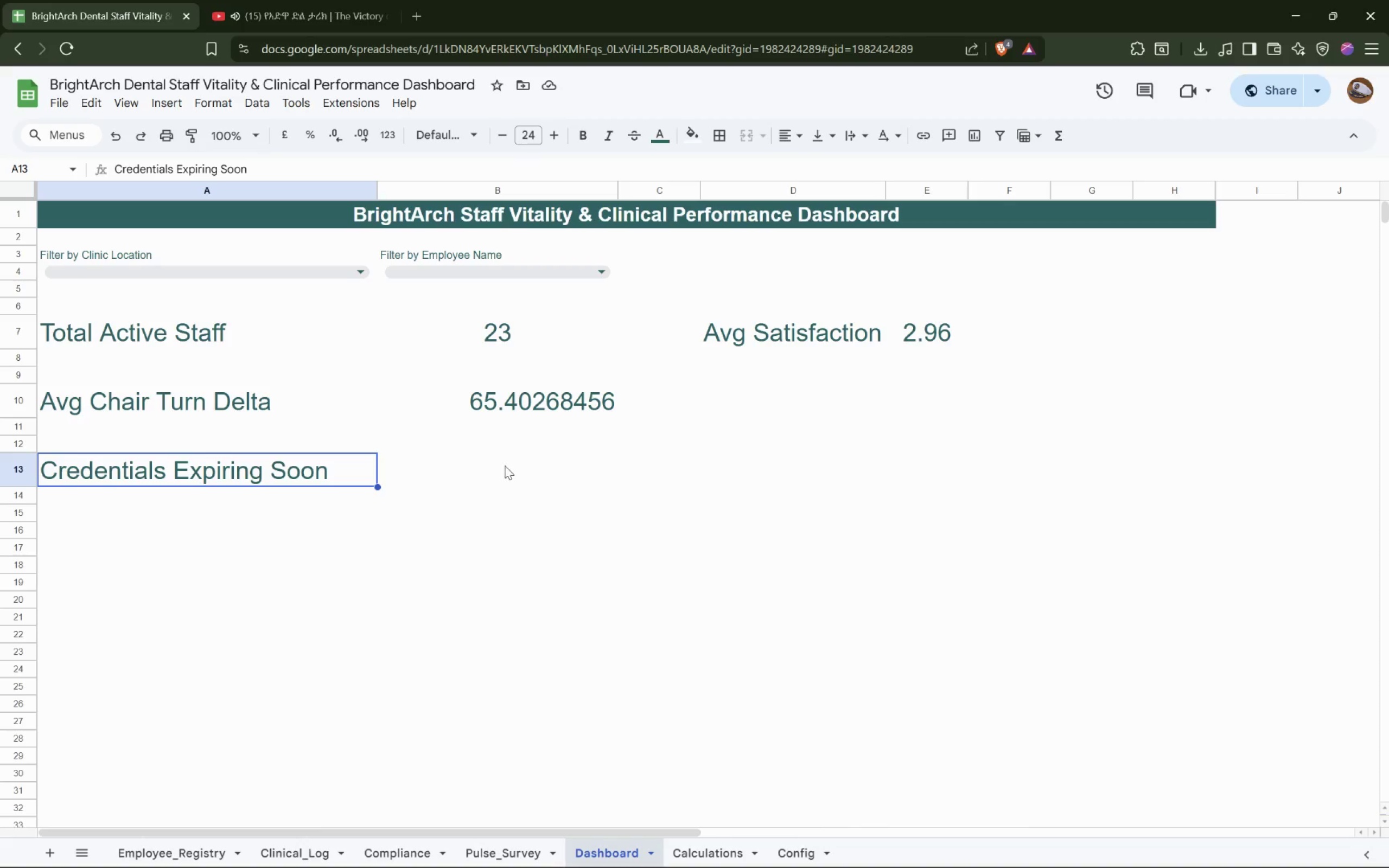 
left_click([505, 466])
 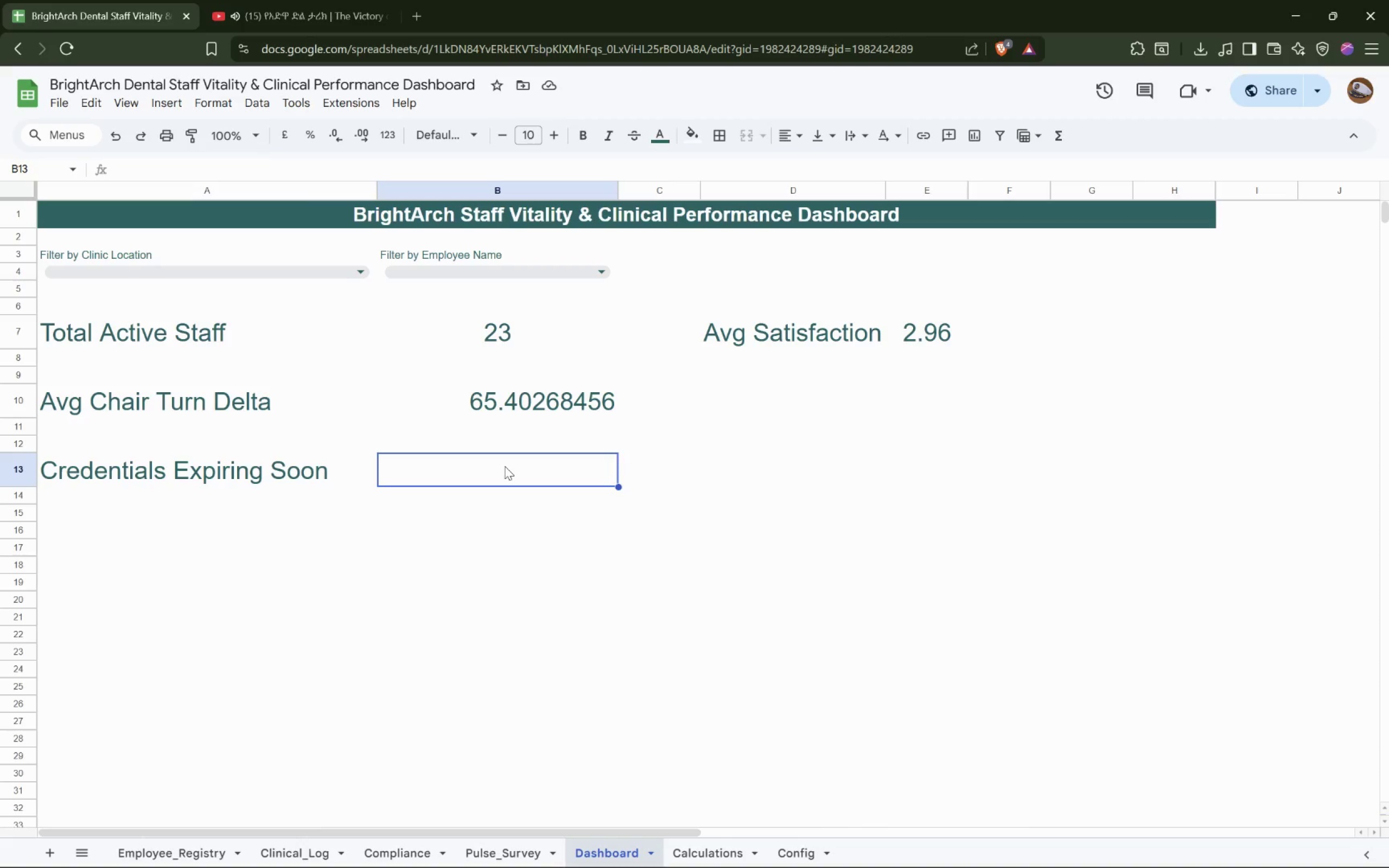 
left_click([222, 175])
 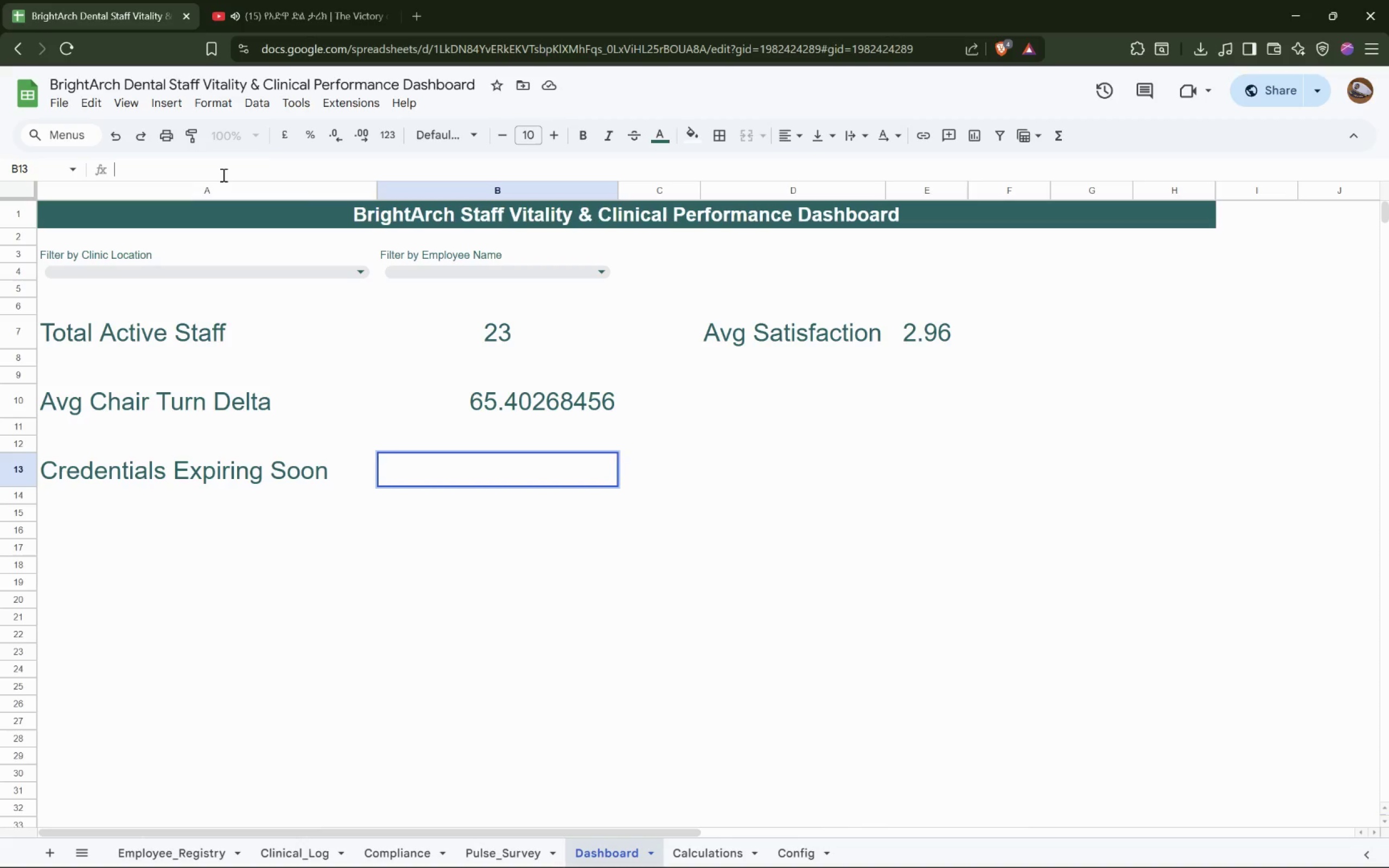 
type(l)
key(Backspace)
type(=COUNTIFS())
 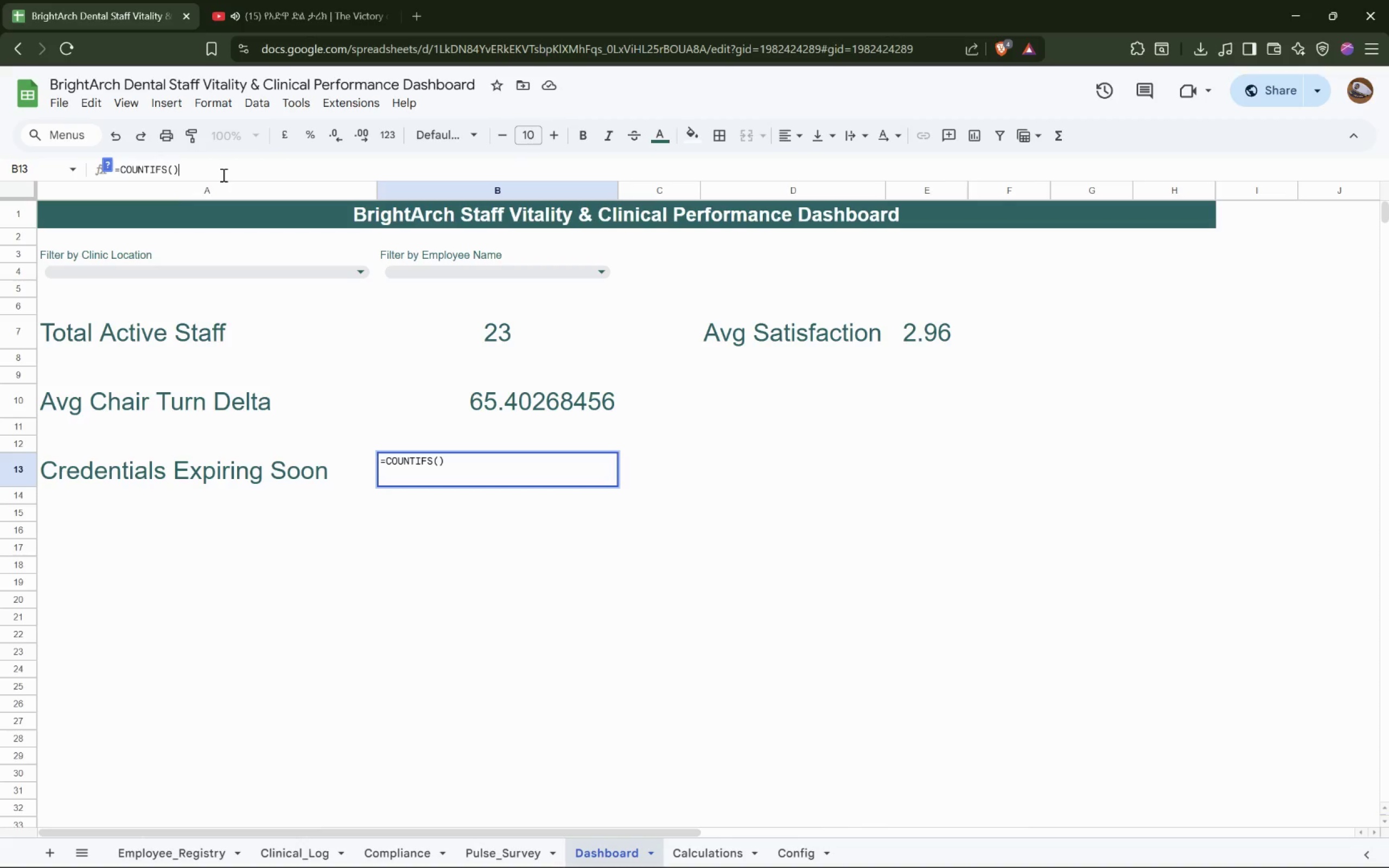 
key(ArrowLeft)
 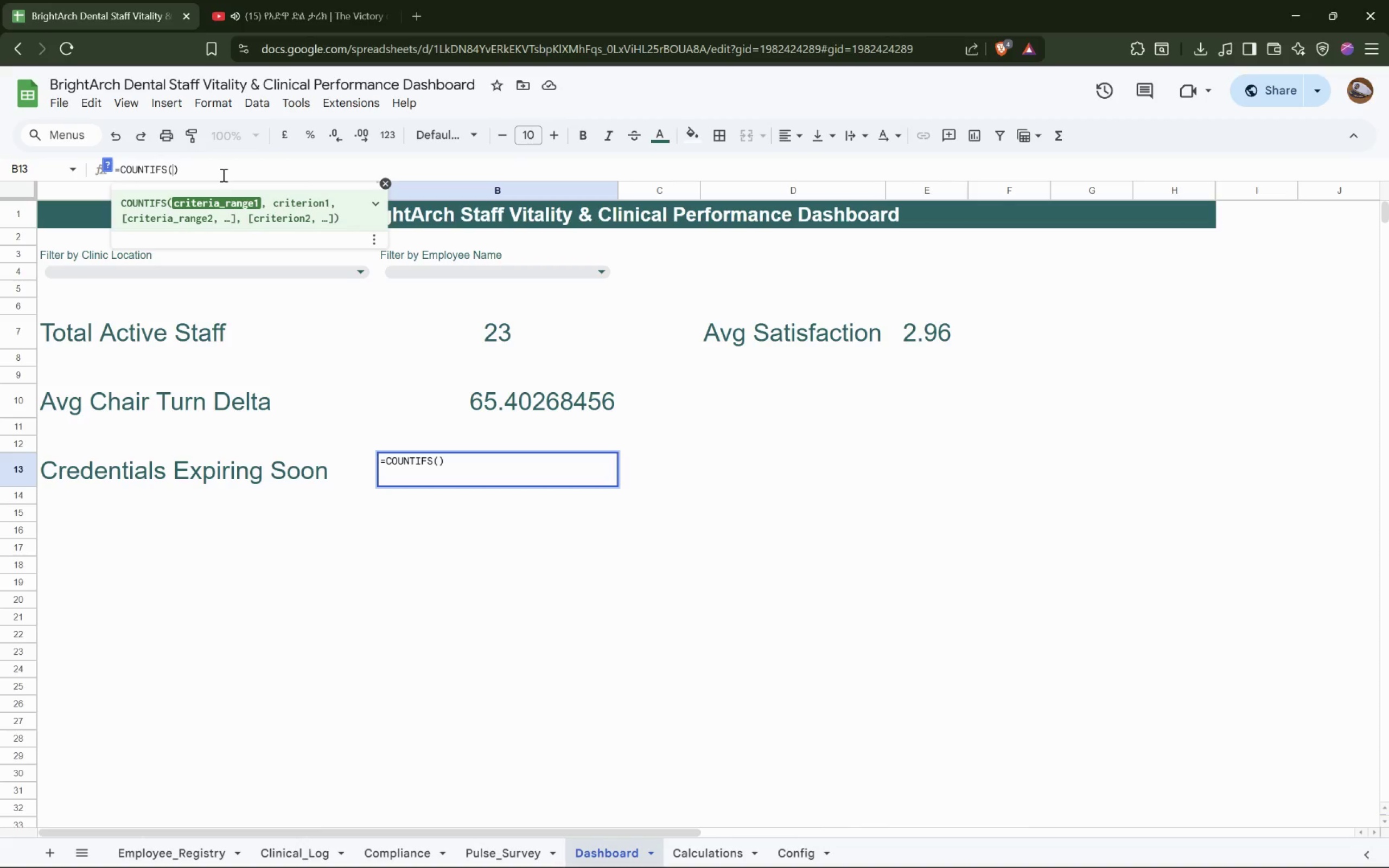 
type(Compliance!D3:D152)
 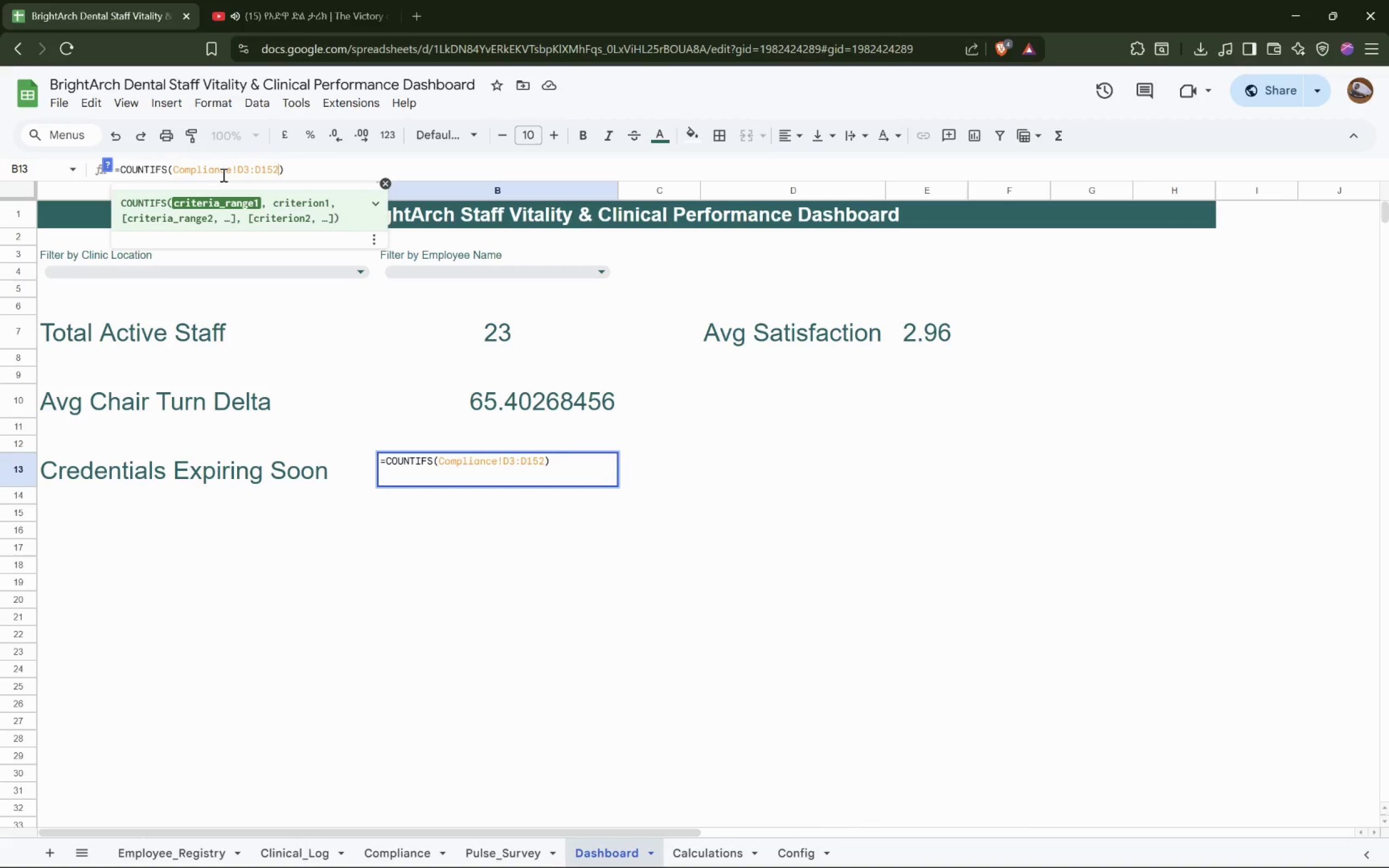 
wait(5.34)
 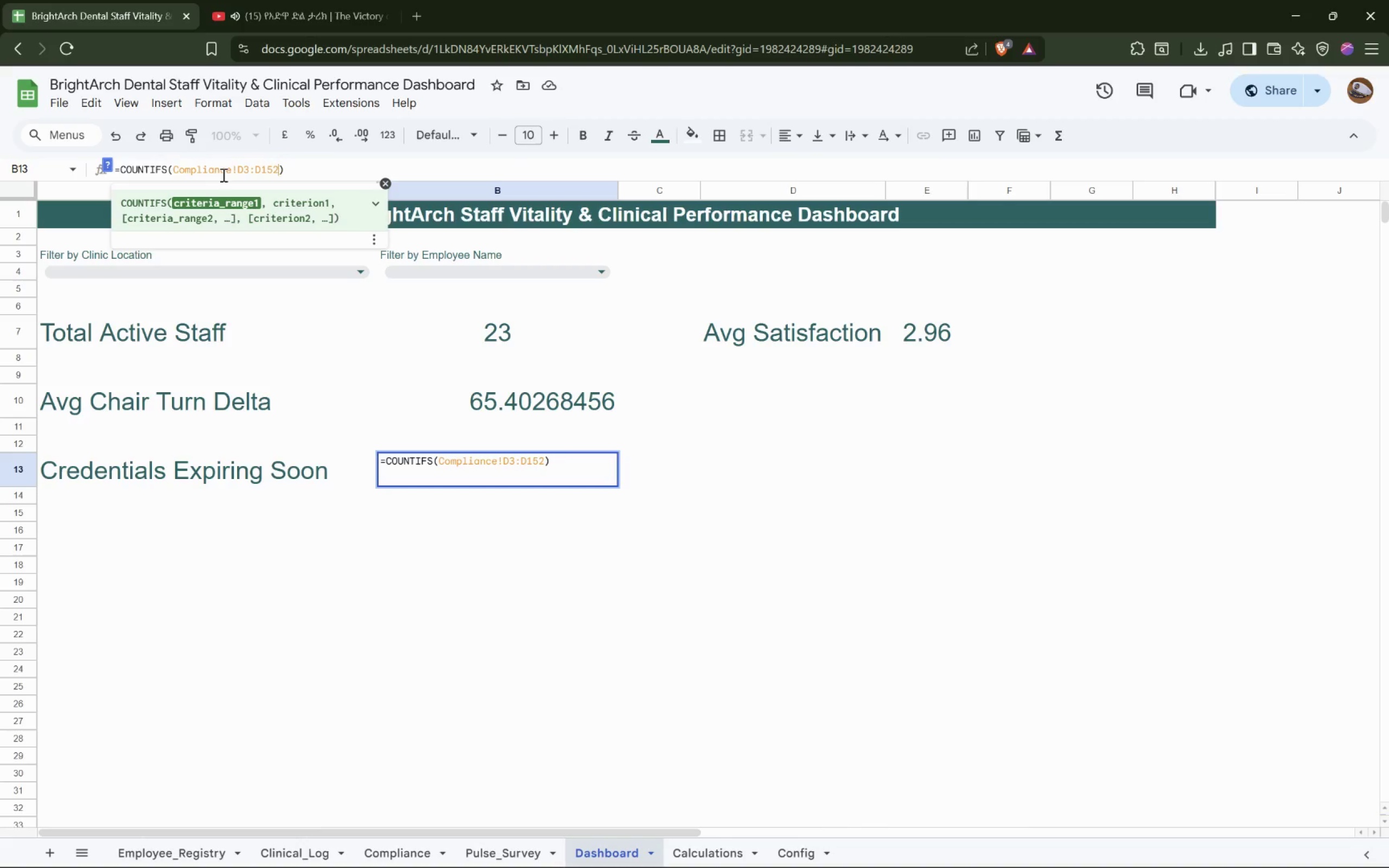 
left_click([402, 847])
 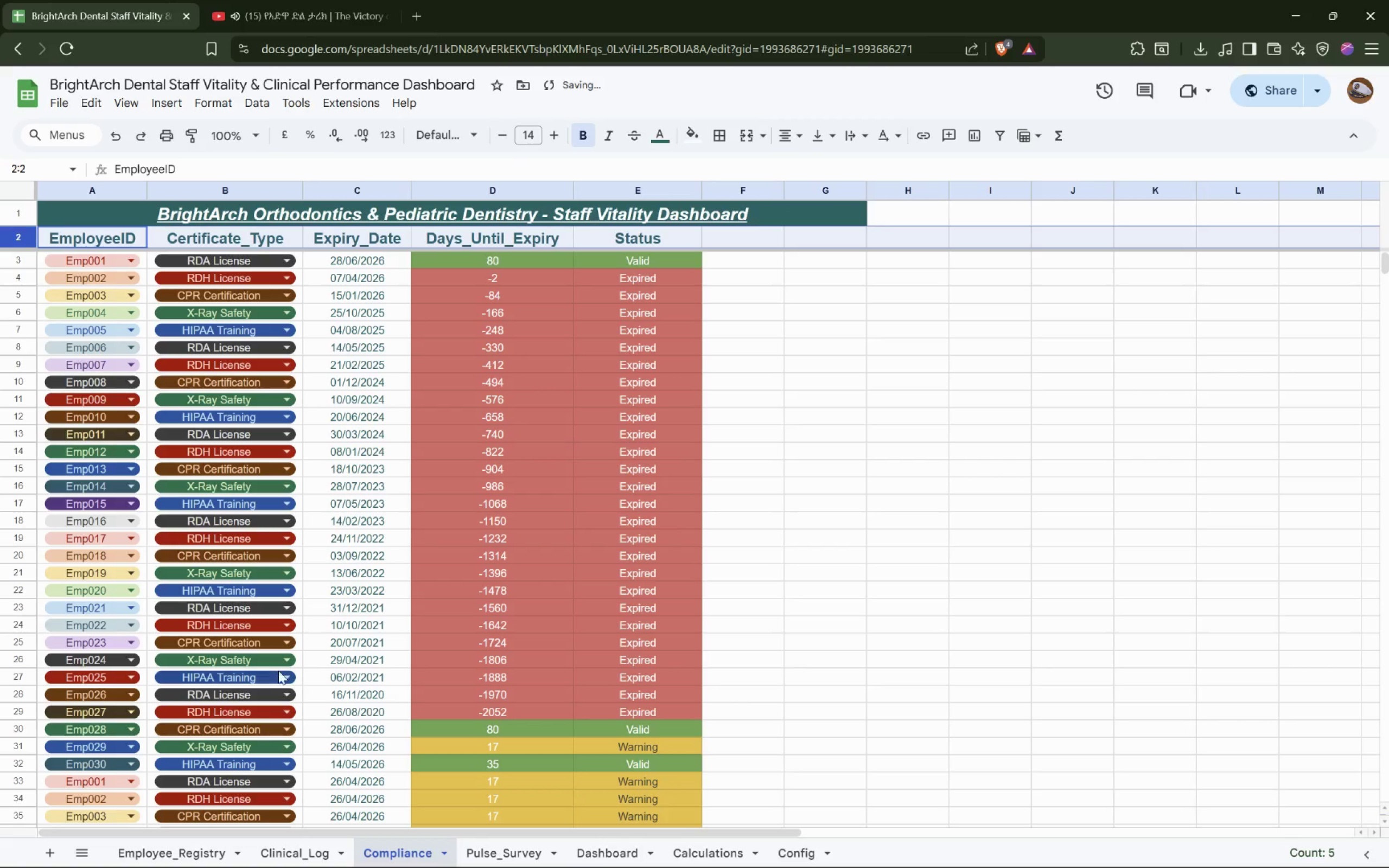 
scroll: coordinate [284, 659], scroll_direction: down, amount: 29.0
 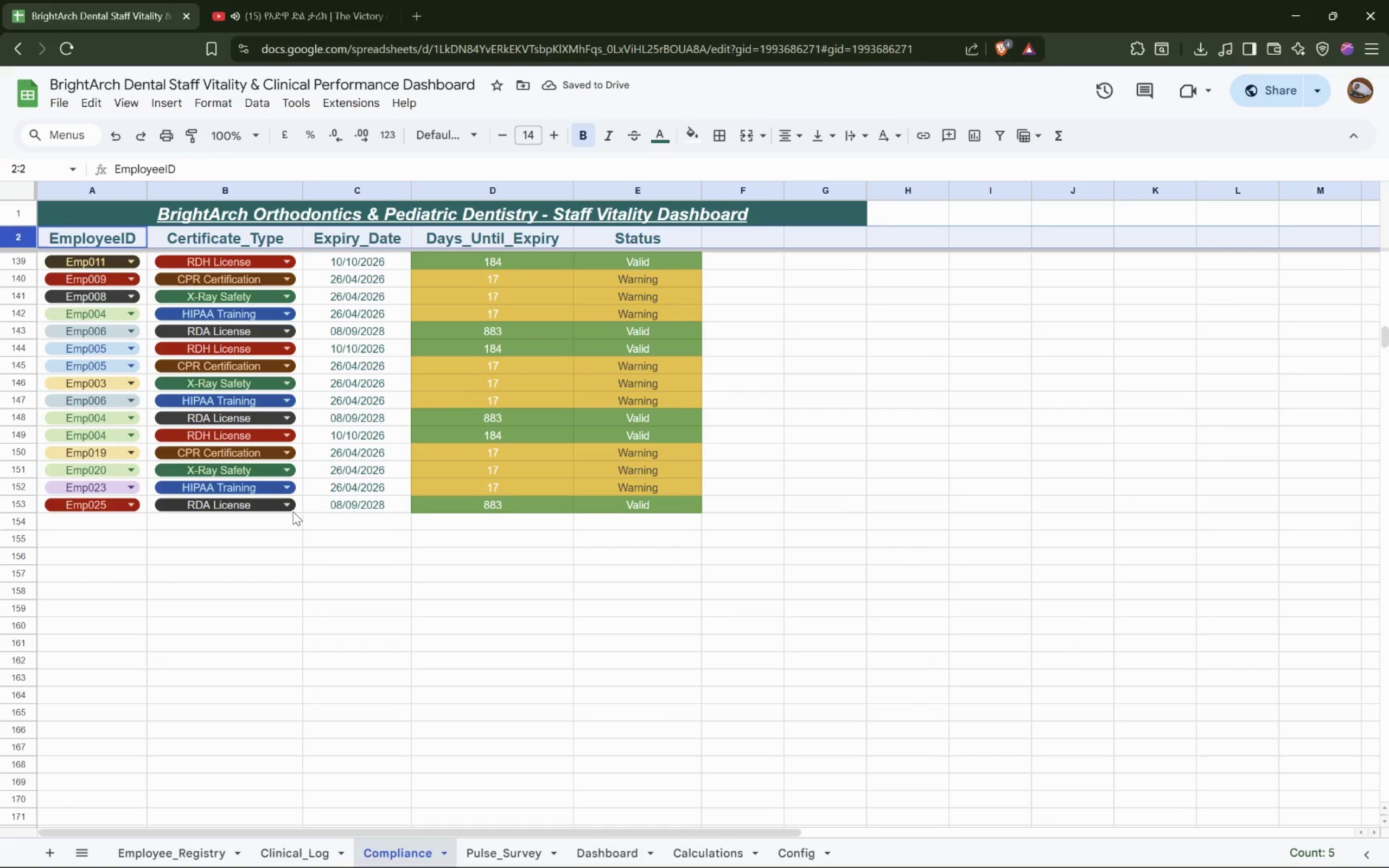 
scroll: coordinate [266, 510], scroll_direction: up, amount: 39.0
 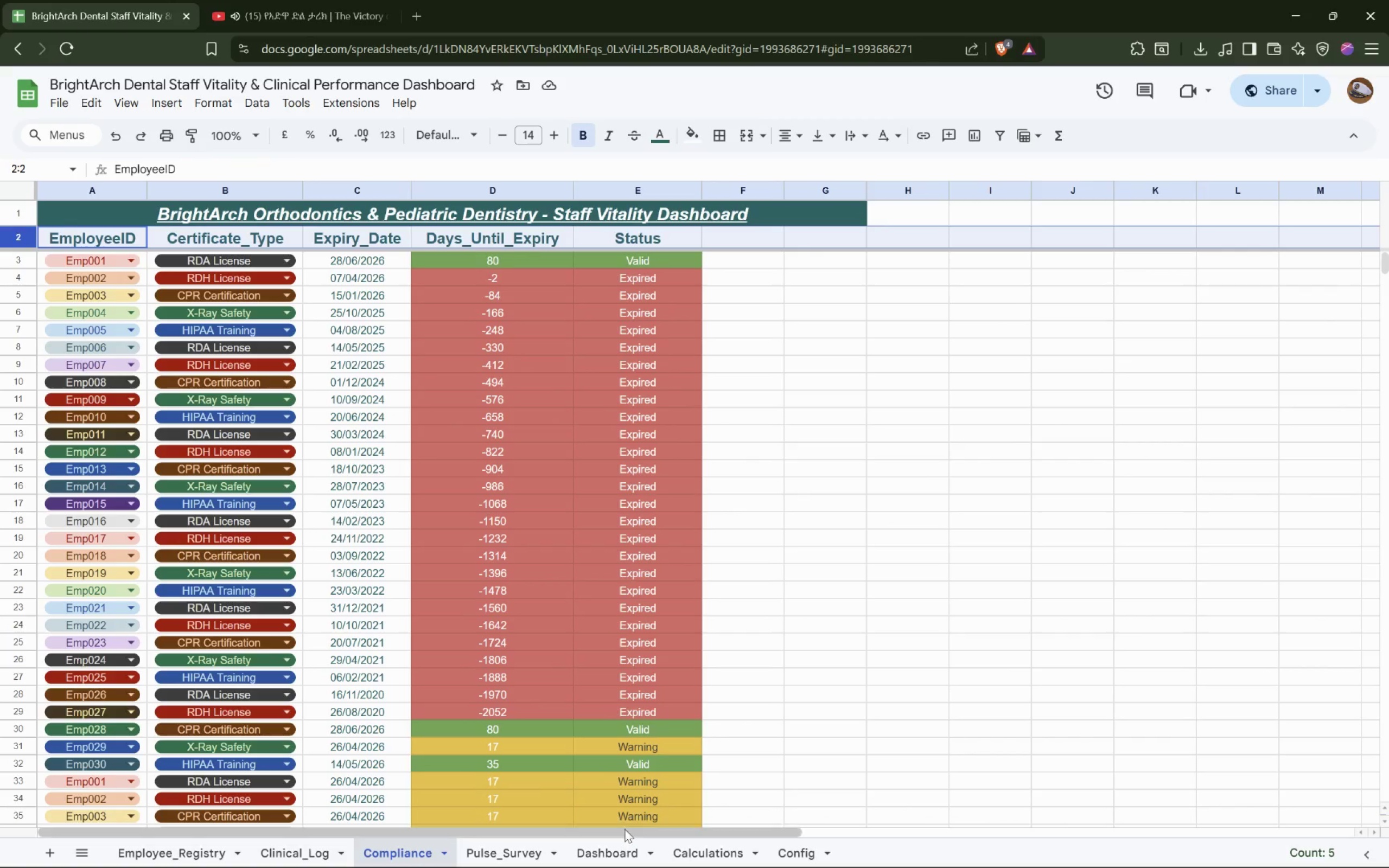 
left_click([628, 849])
 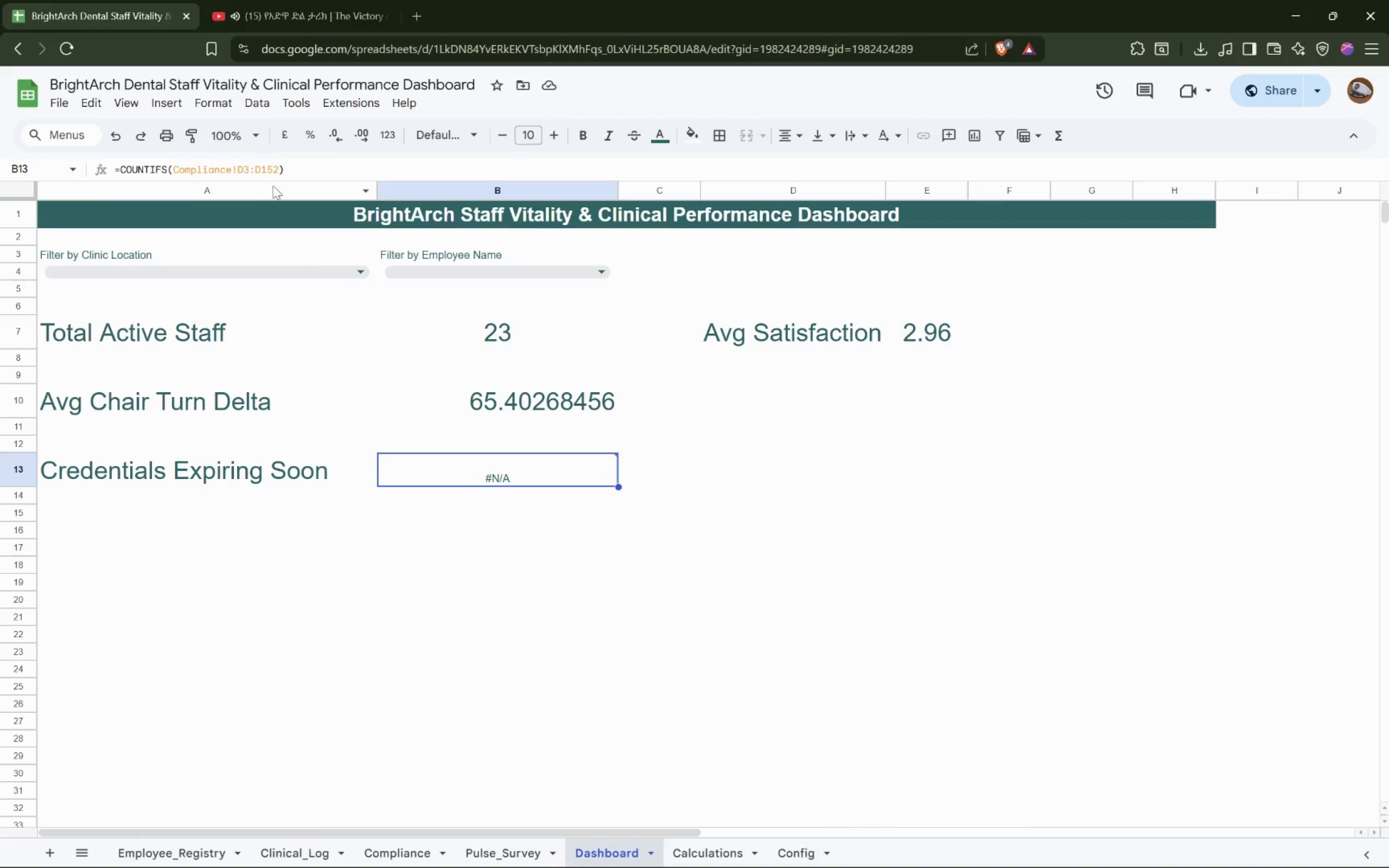 
left_click([279, 167])
 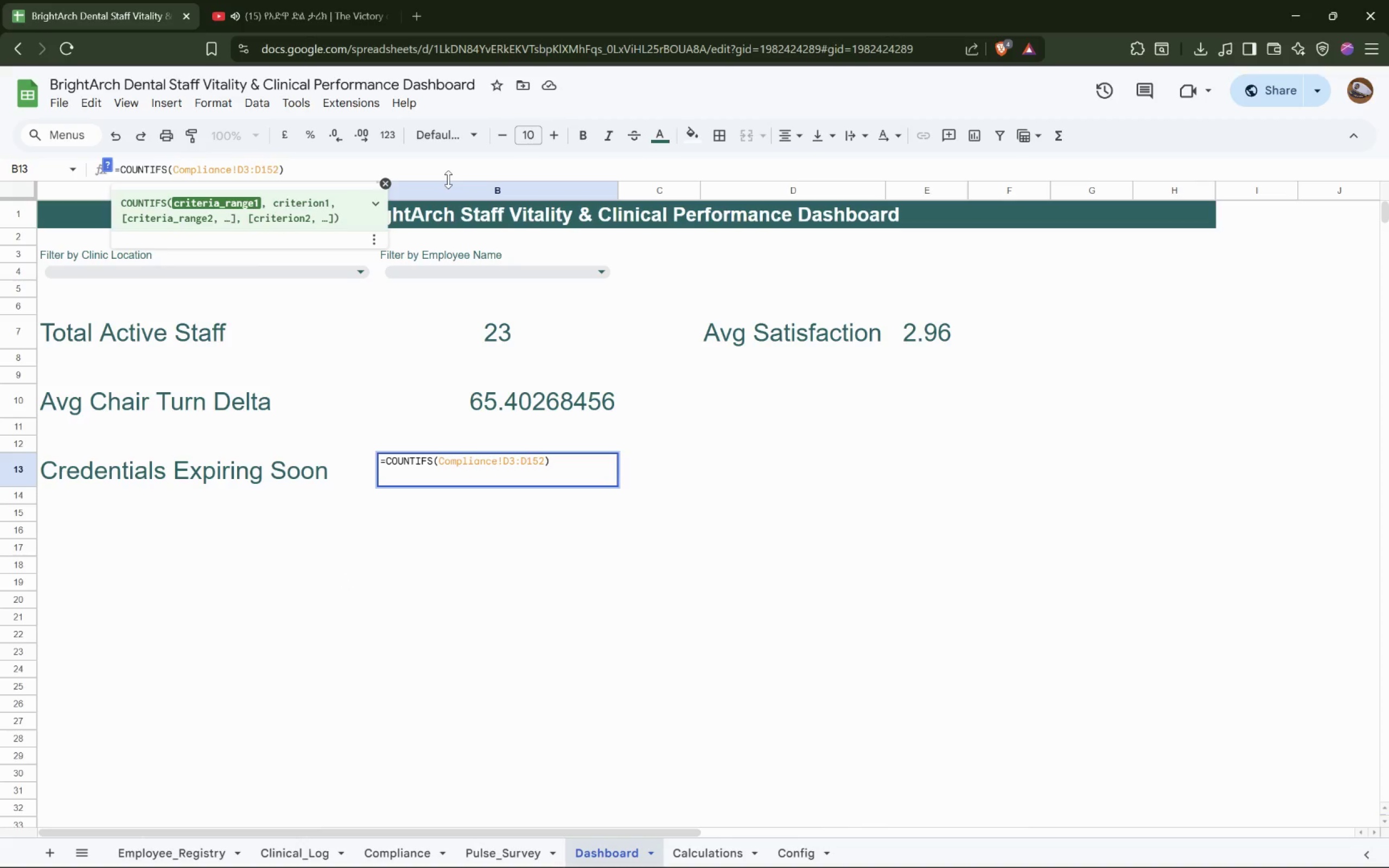 
type(3, Compliance!D3:D153)
 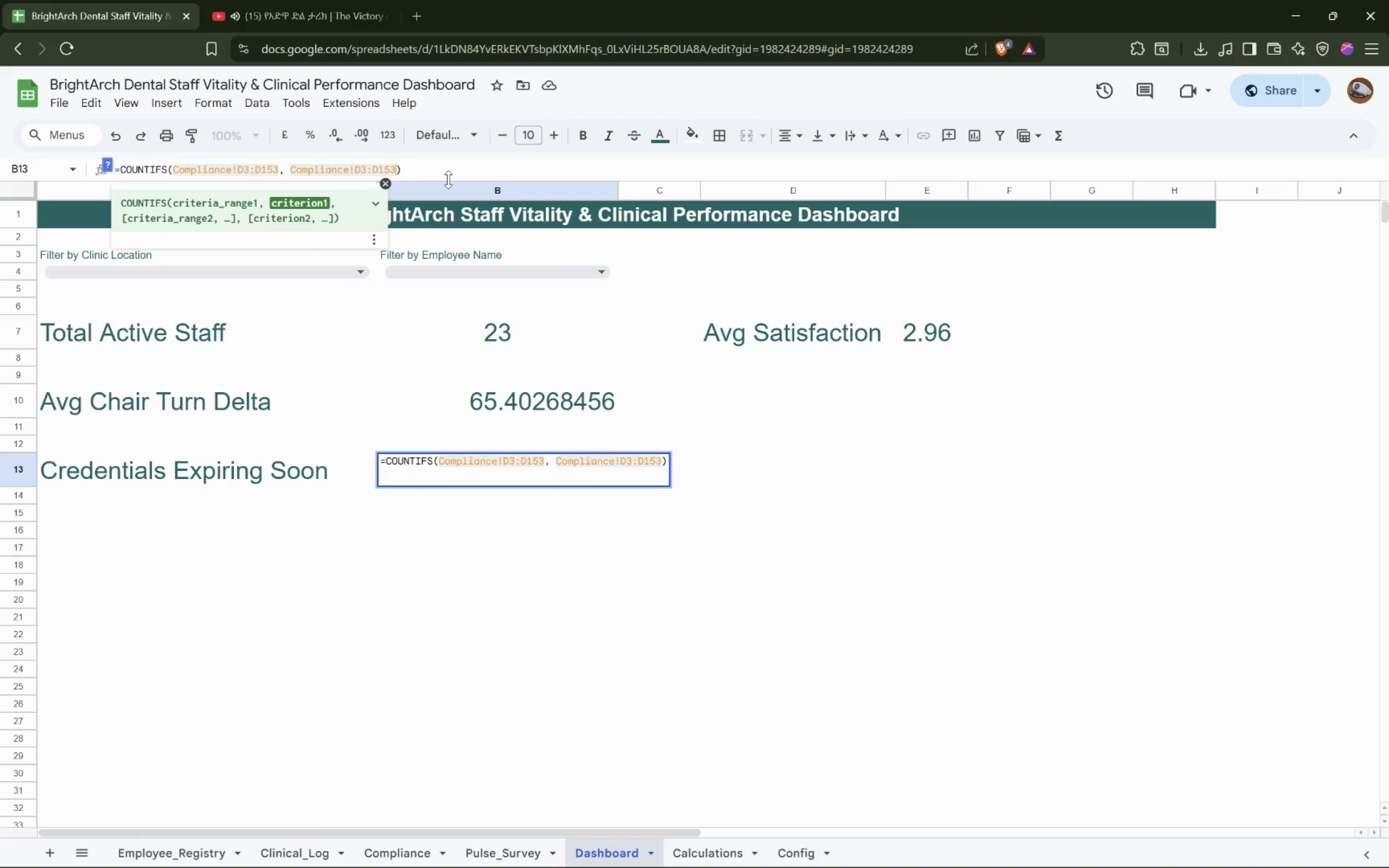 
wait(5.72)
 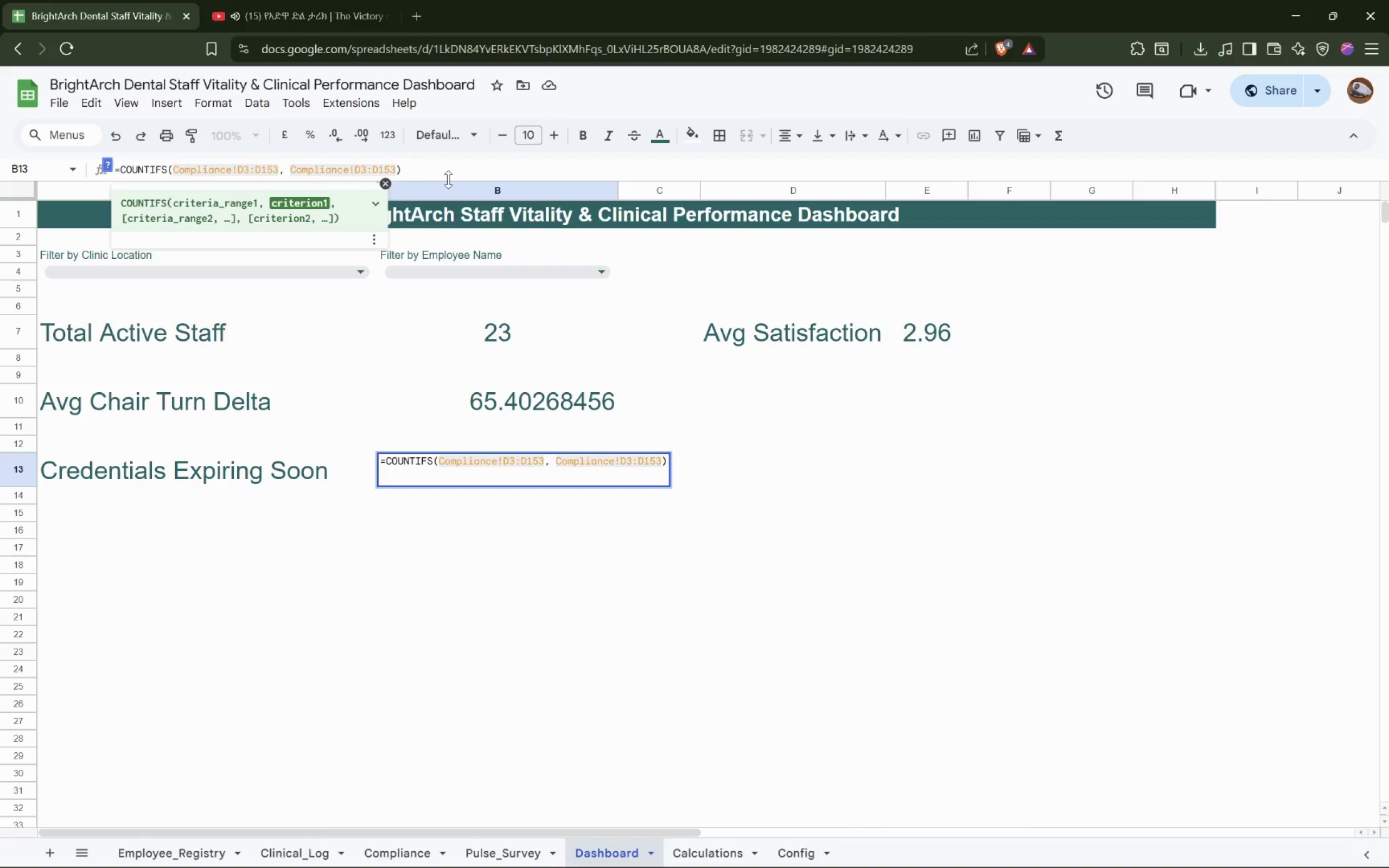 
key(Comma)
 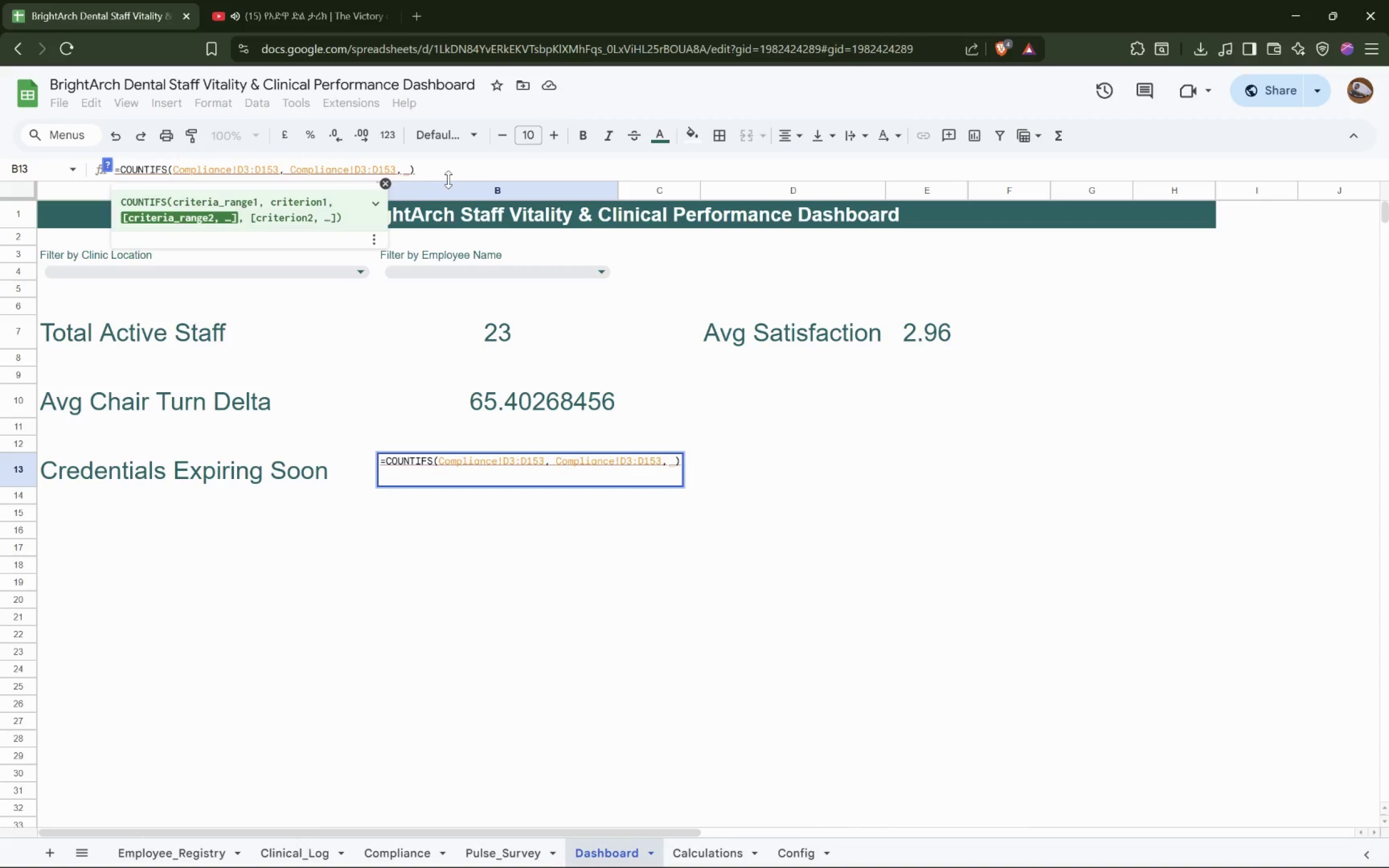 
key(Space)
 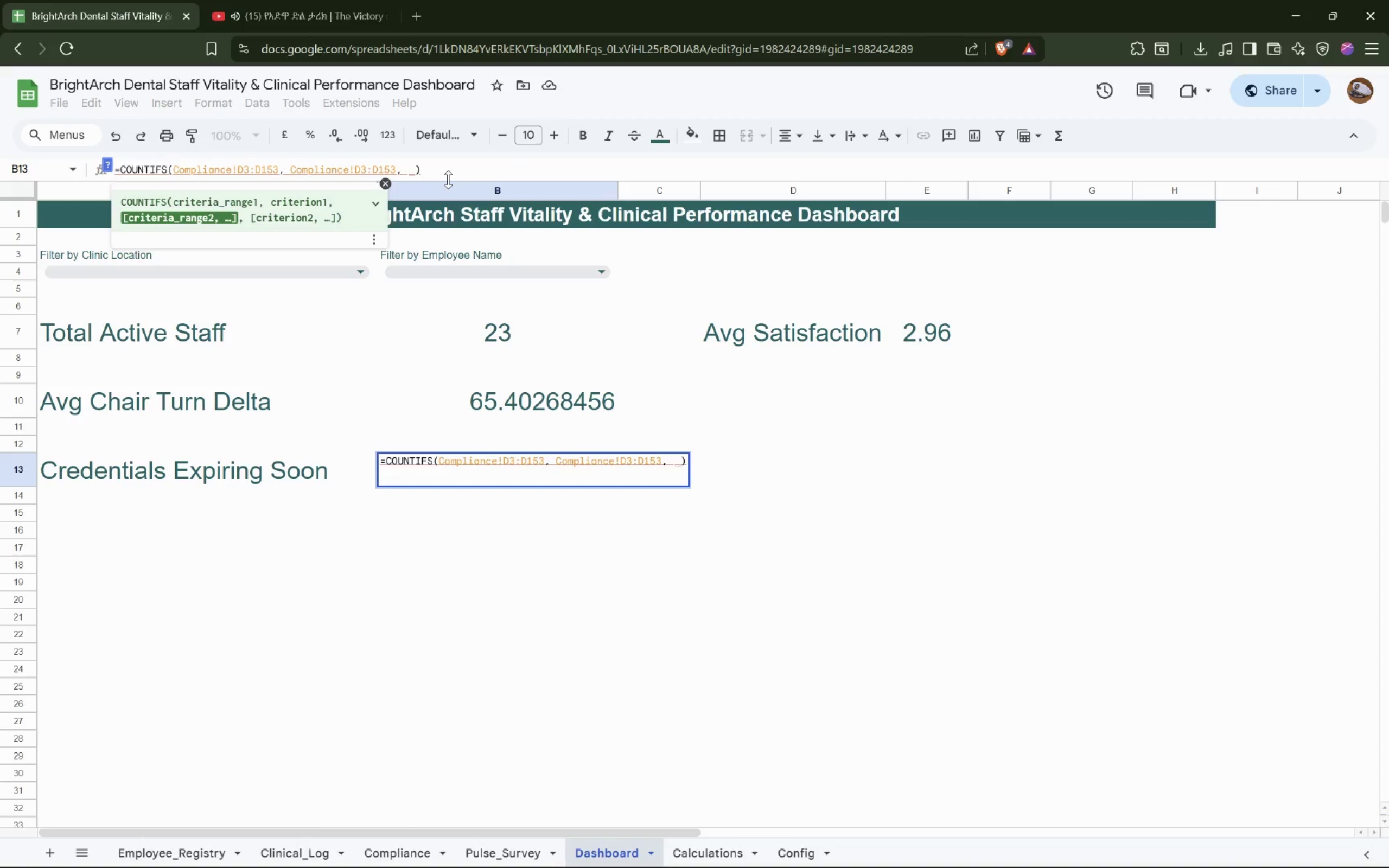 
key(Shift+Quote)
 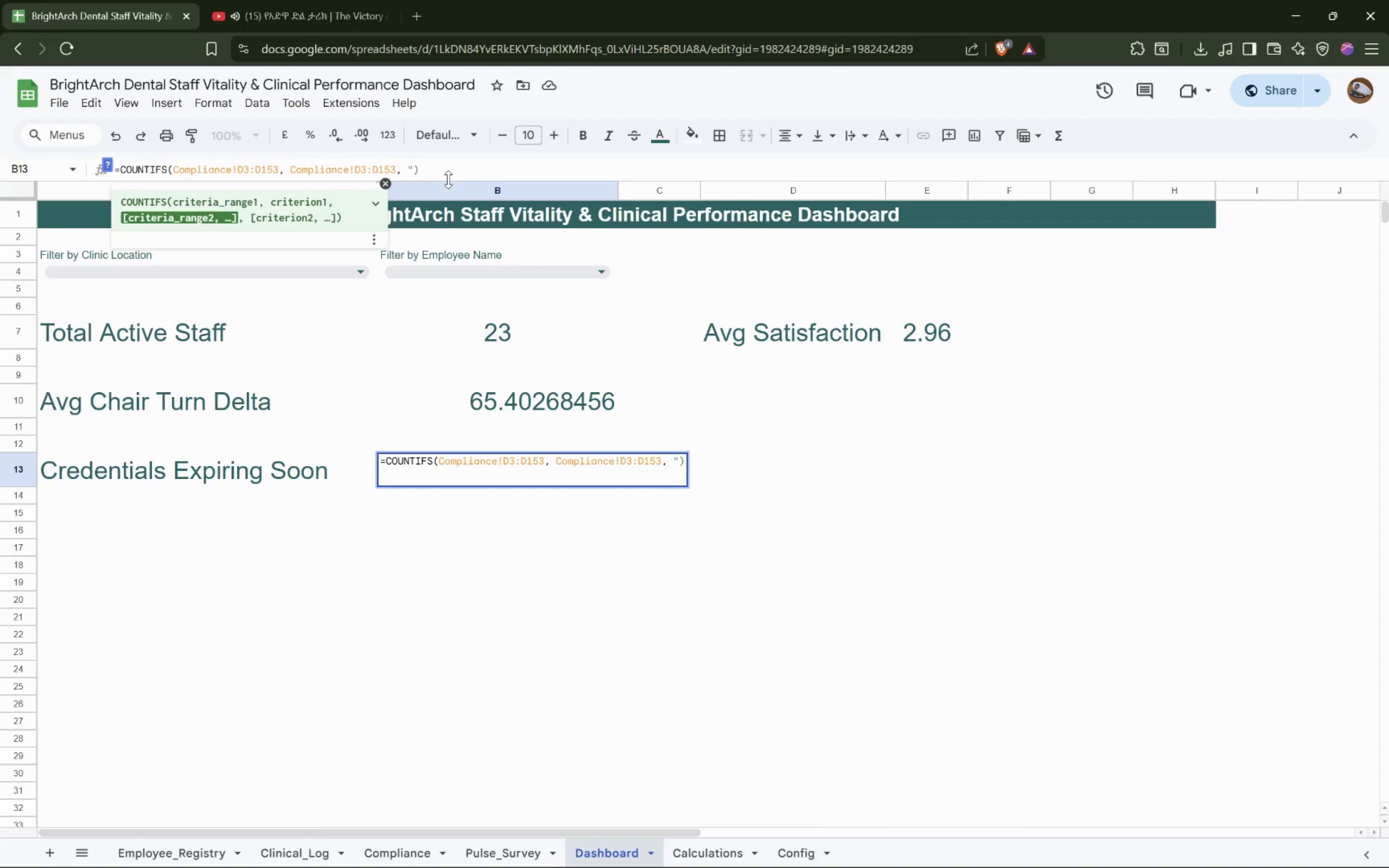 
key(Shift+Quote)
 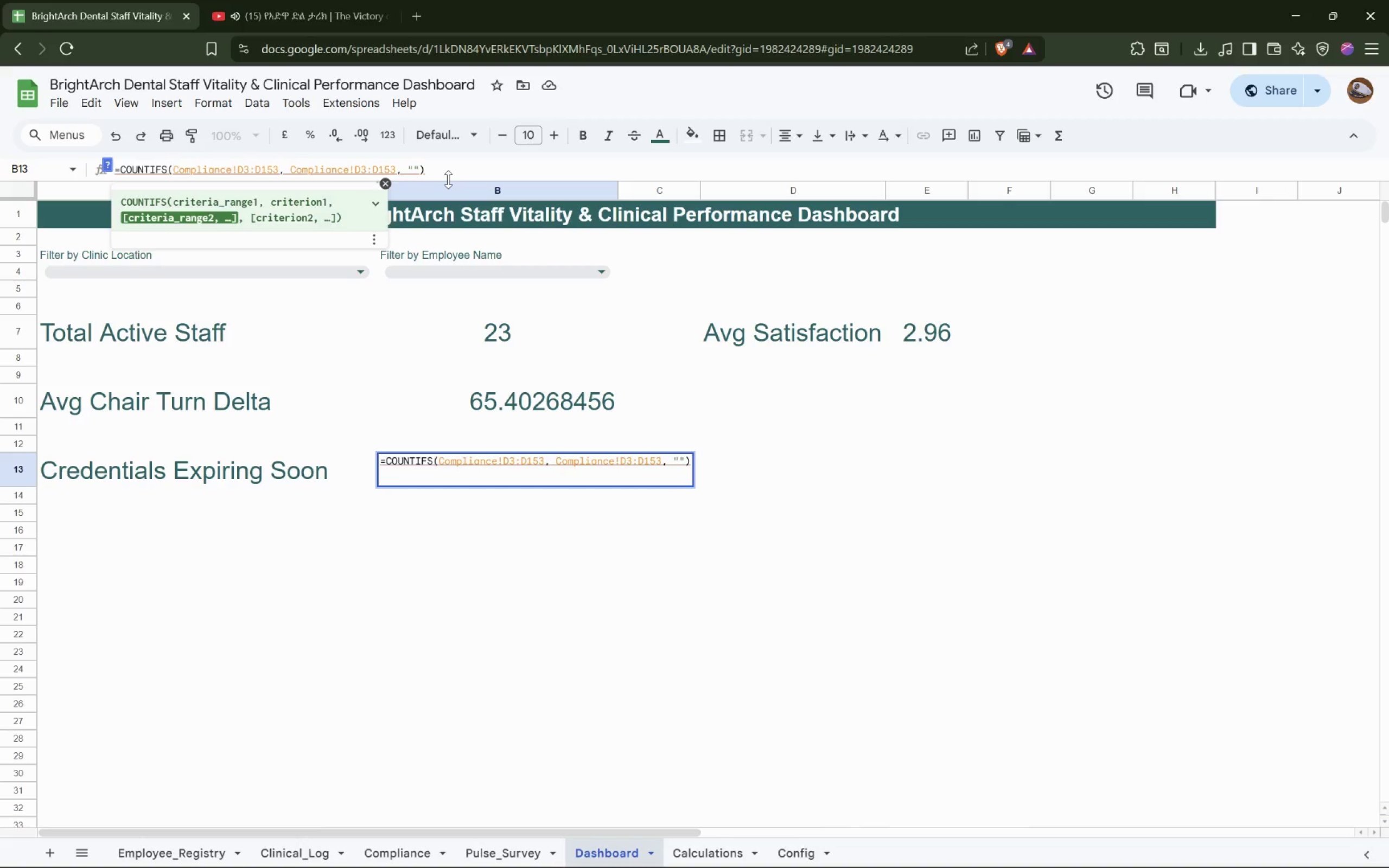 
key(ArrowLeft)
 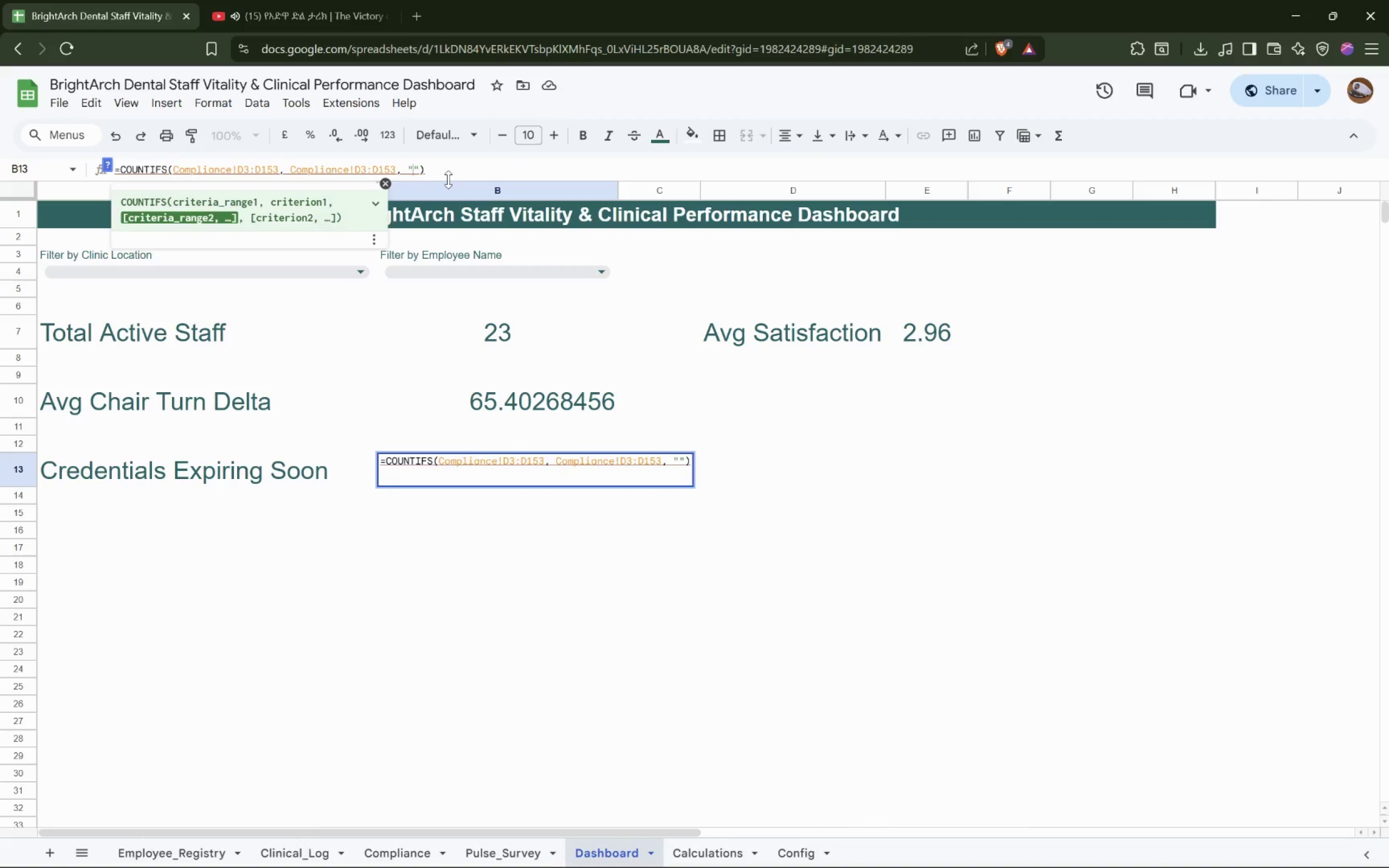 
type(<=30)
 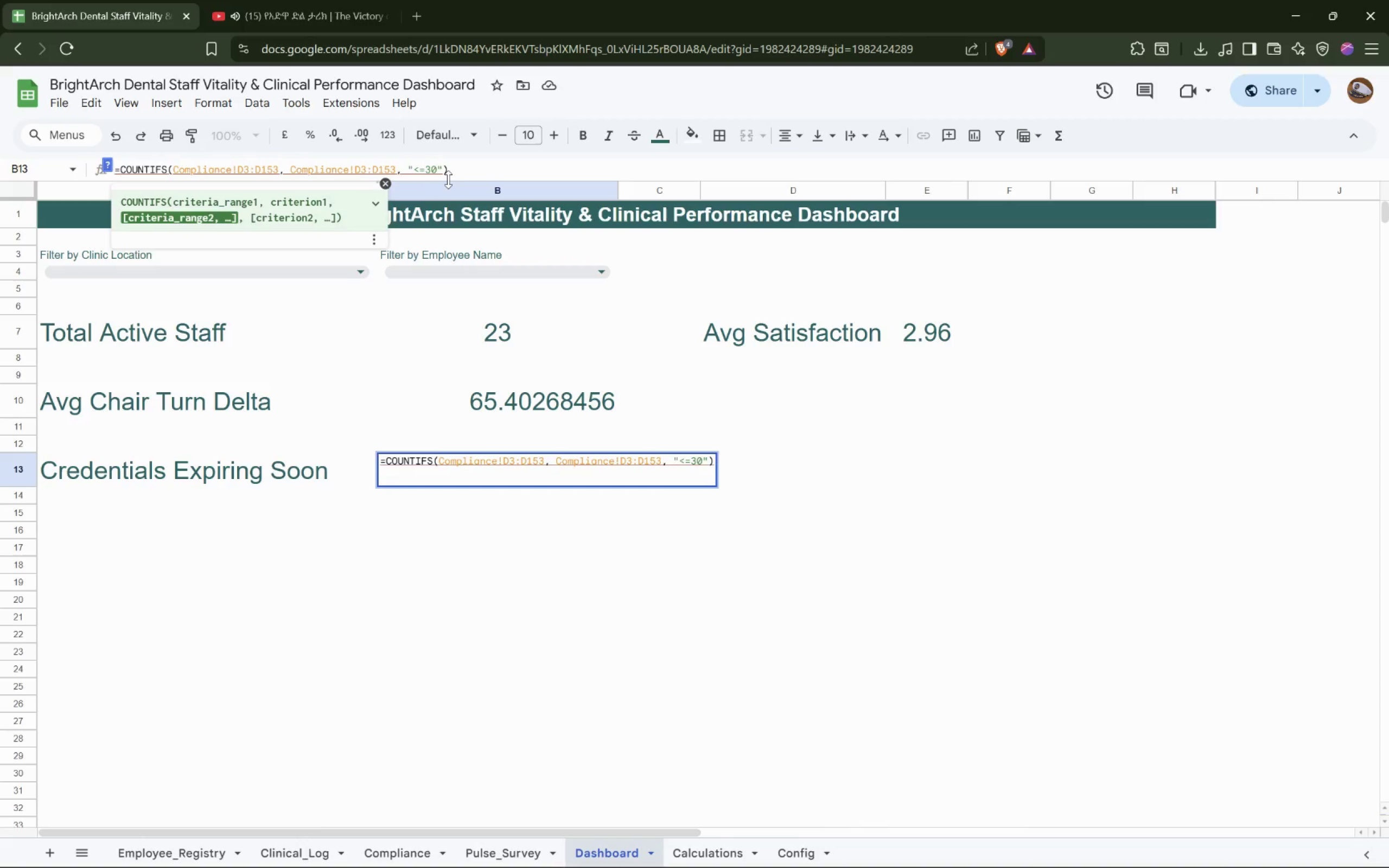 
wait(25.84)
 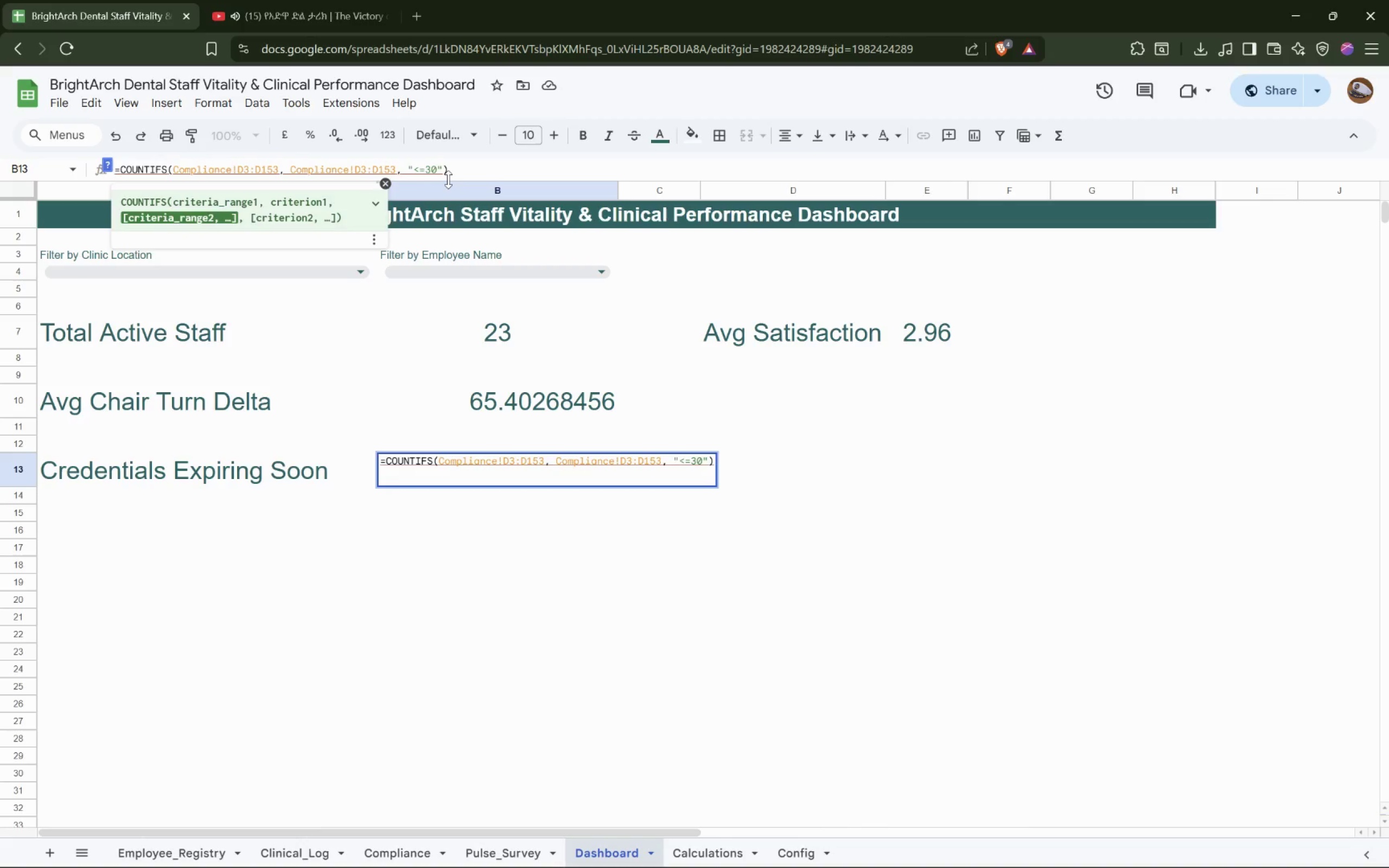 
key(Enter)
 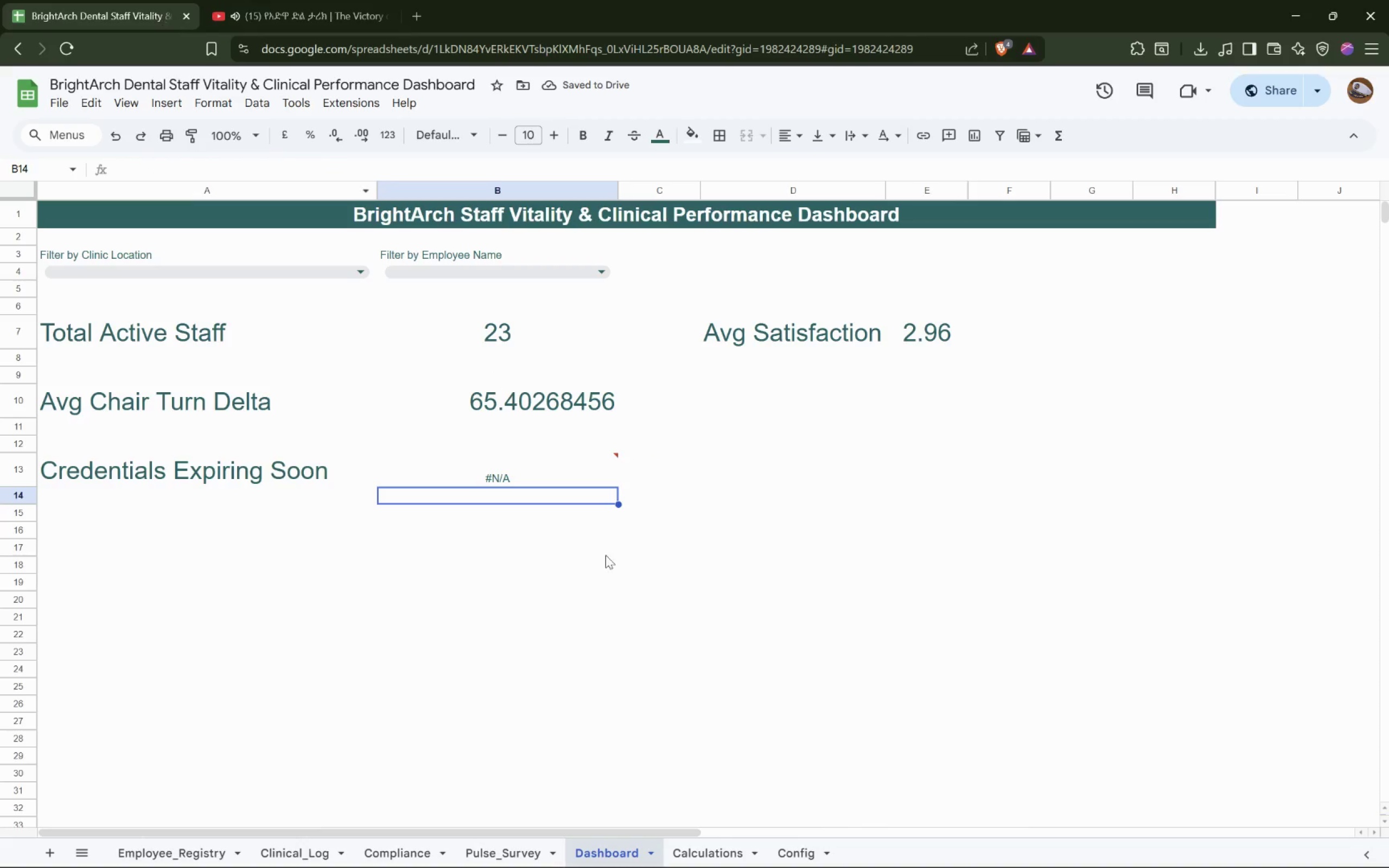 
mouse_move([617, 459])
 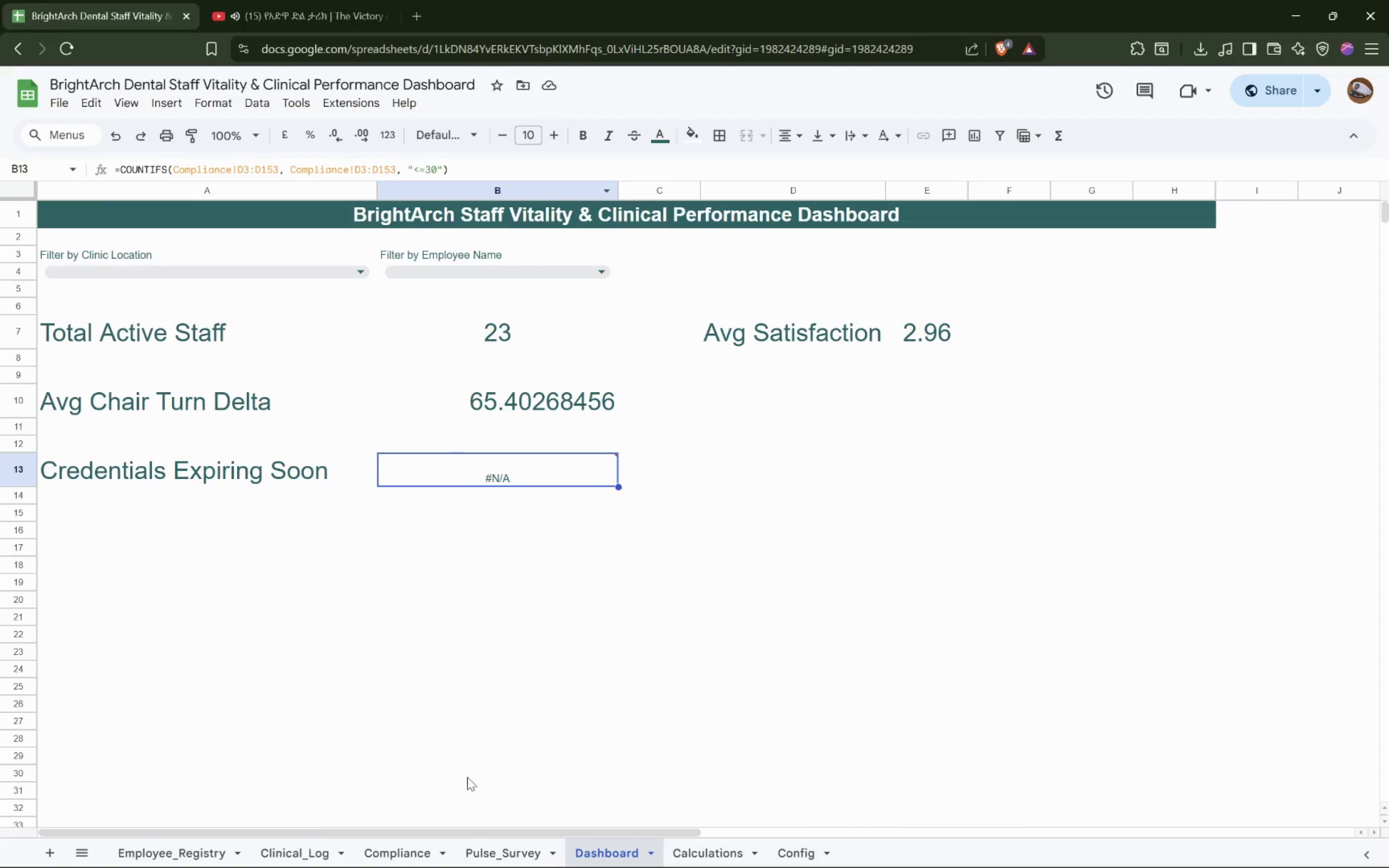 
wait(14.59)
 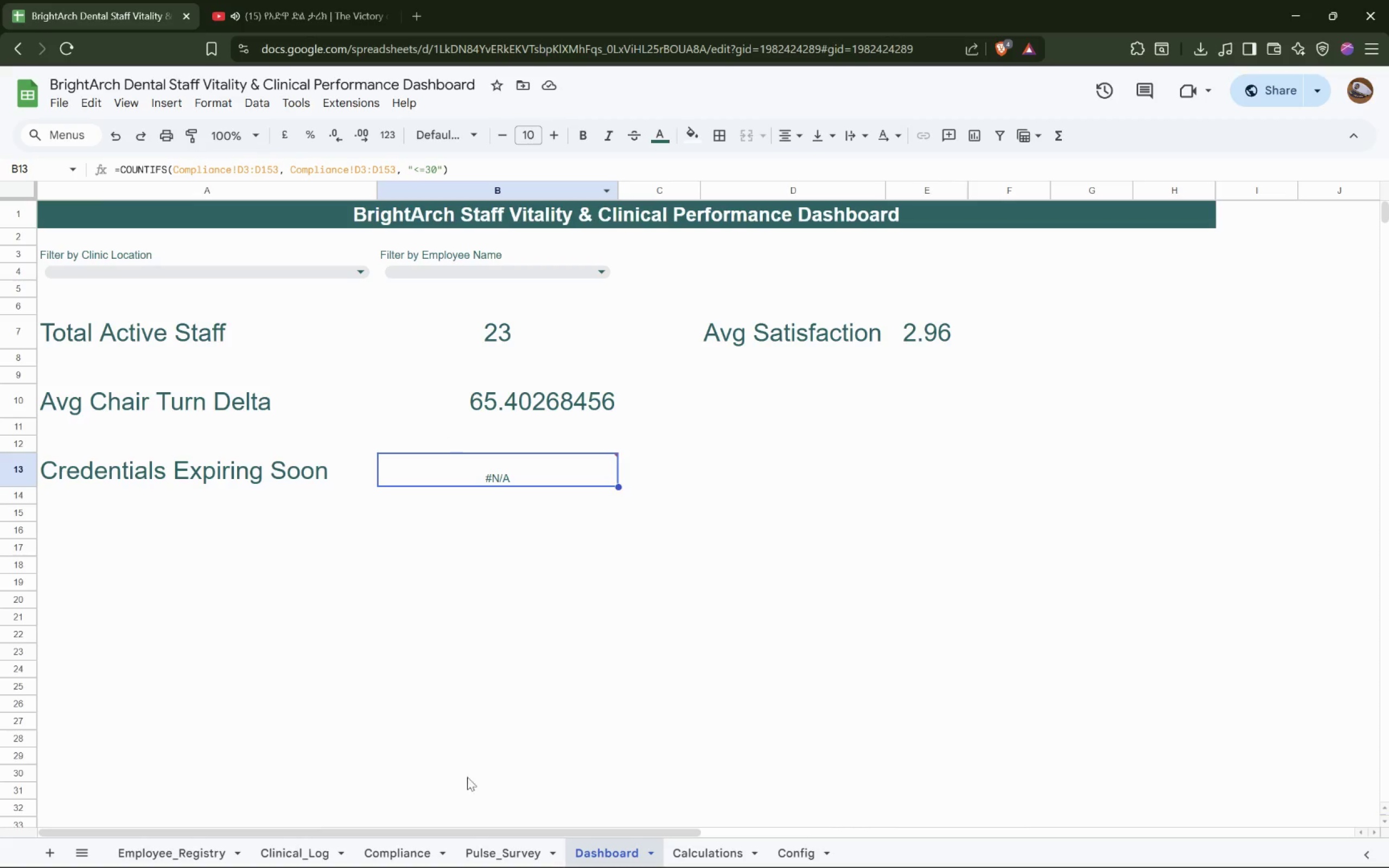 
scroll: coordinate [524, 475], scroll_direction: down, amount: 29.0
 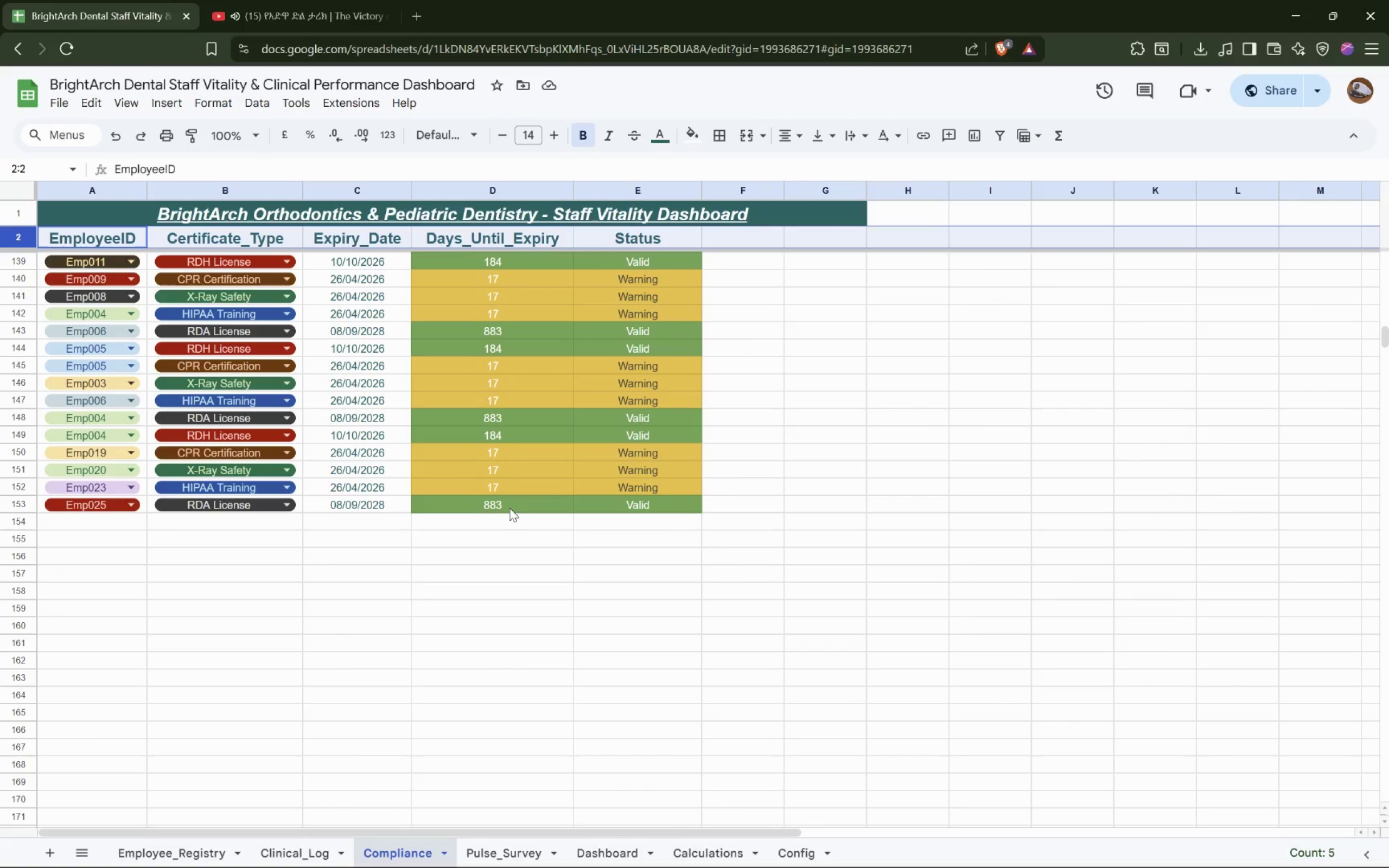 
scroll: coordinate [510, 506], scroll_direction: up, amount: 4.0
 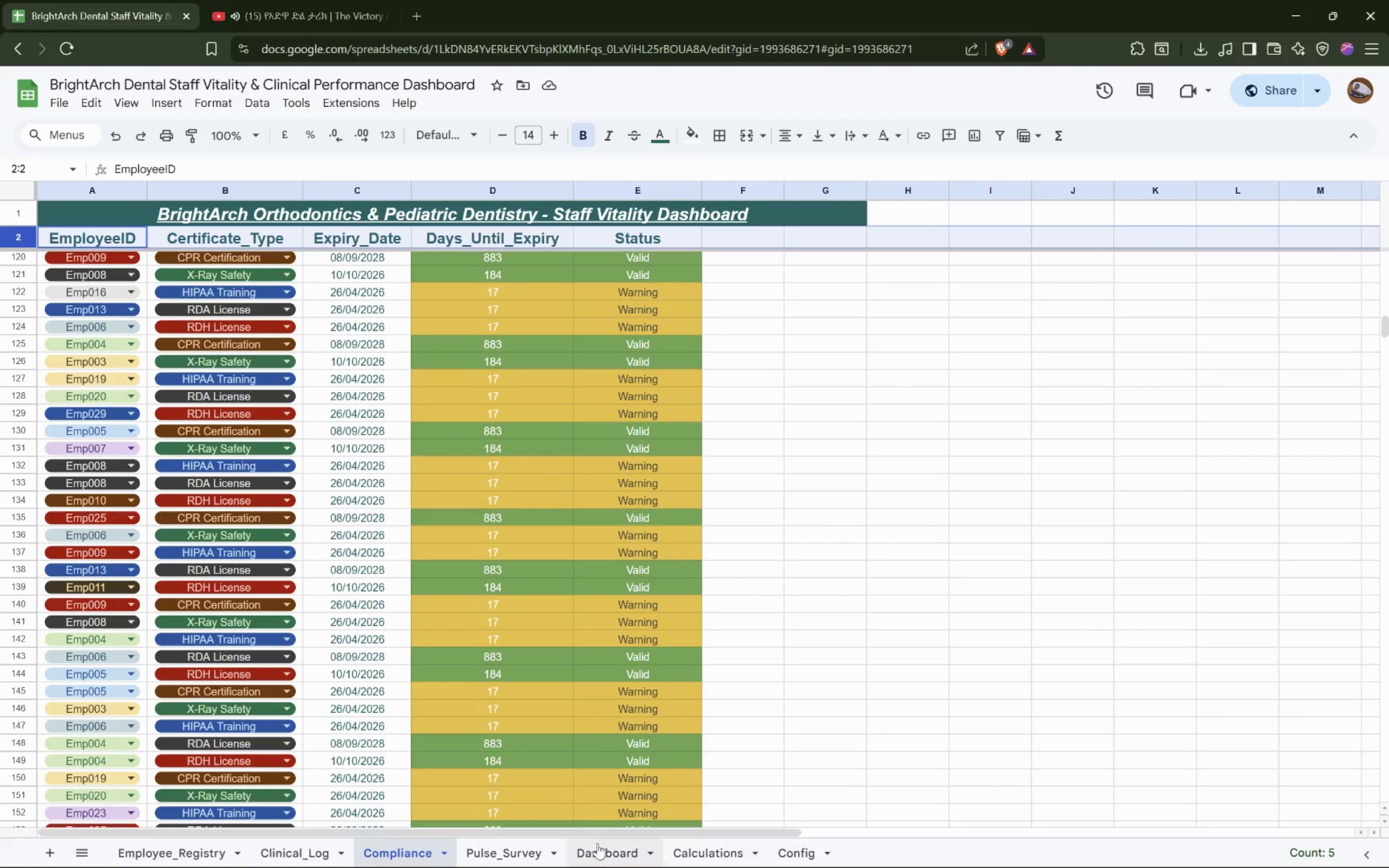 
left_click([597, 857])
 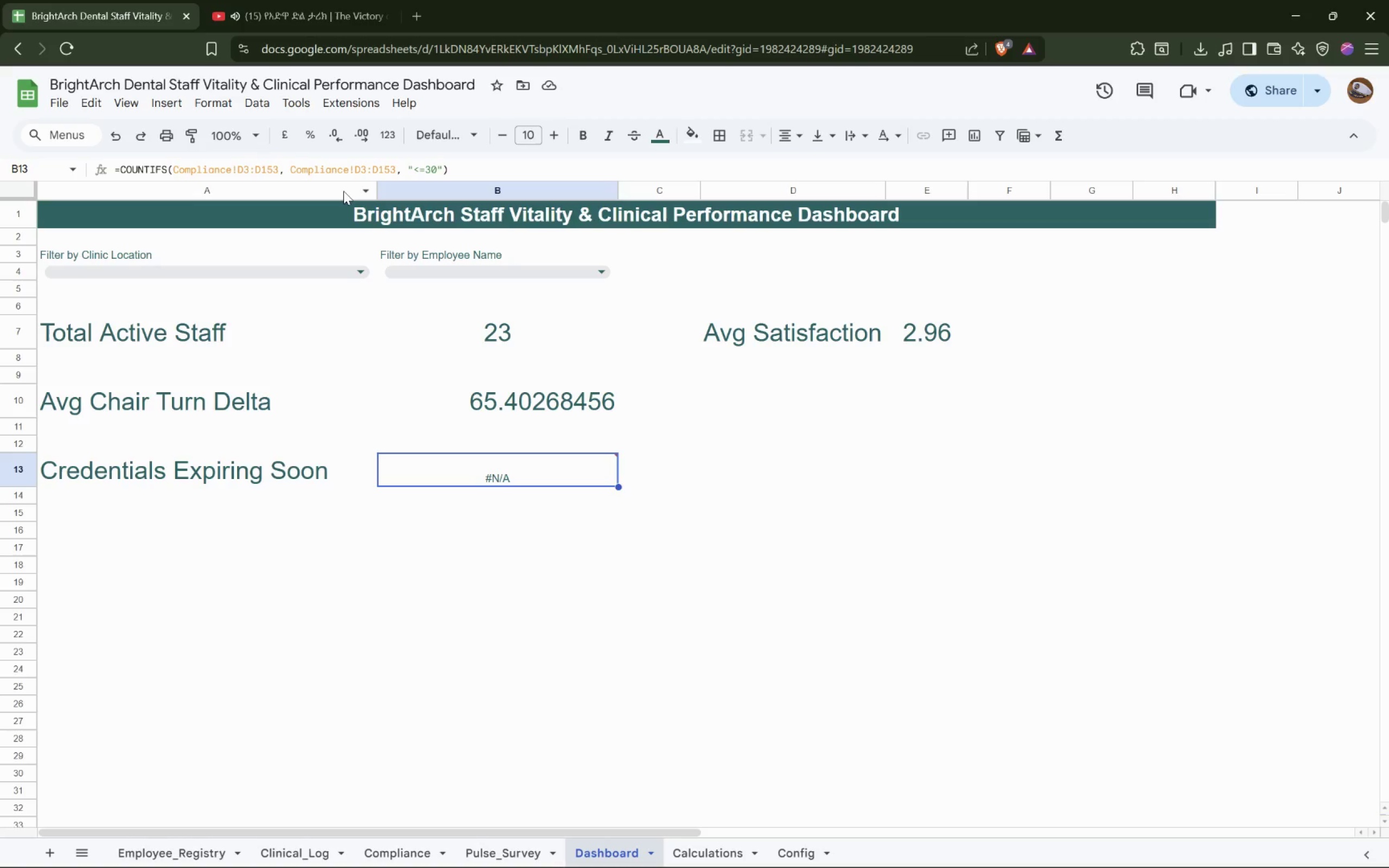 
wait(27.66)
 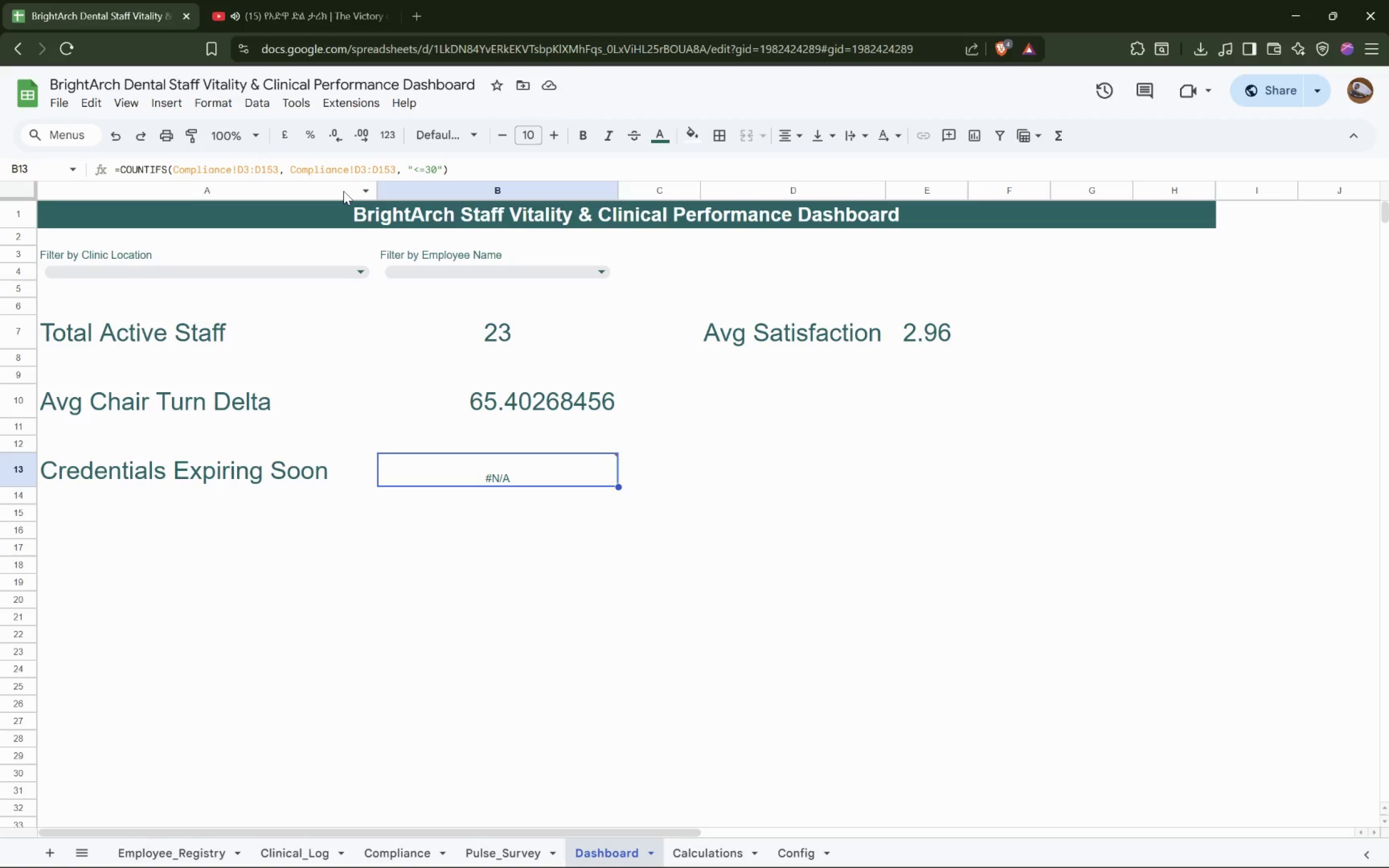 
left_click([380, 173])
 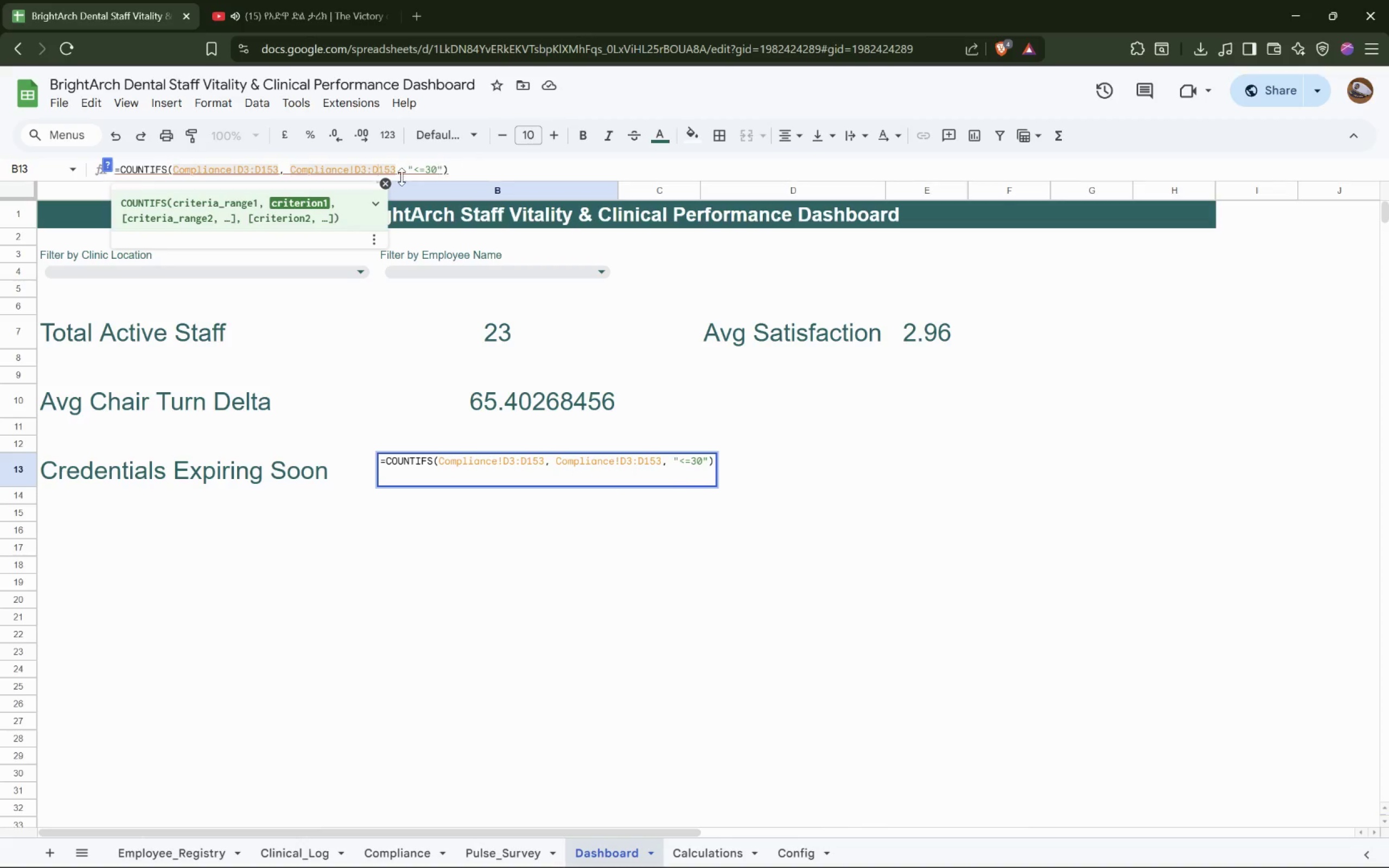 
mouse_move([445, 170])
 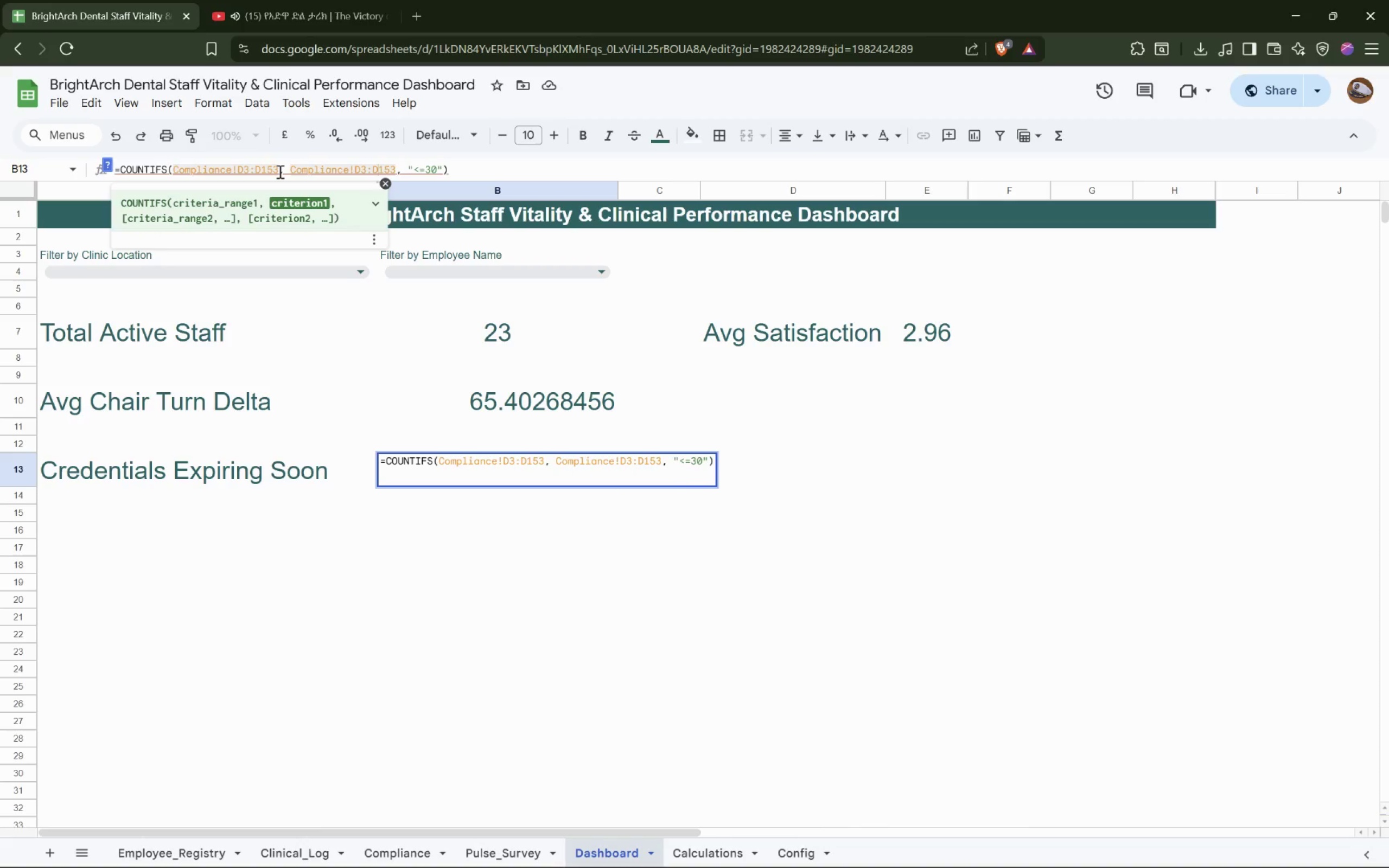 
left_click([279, 171])
 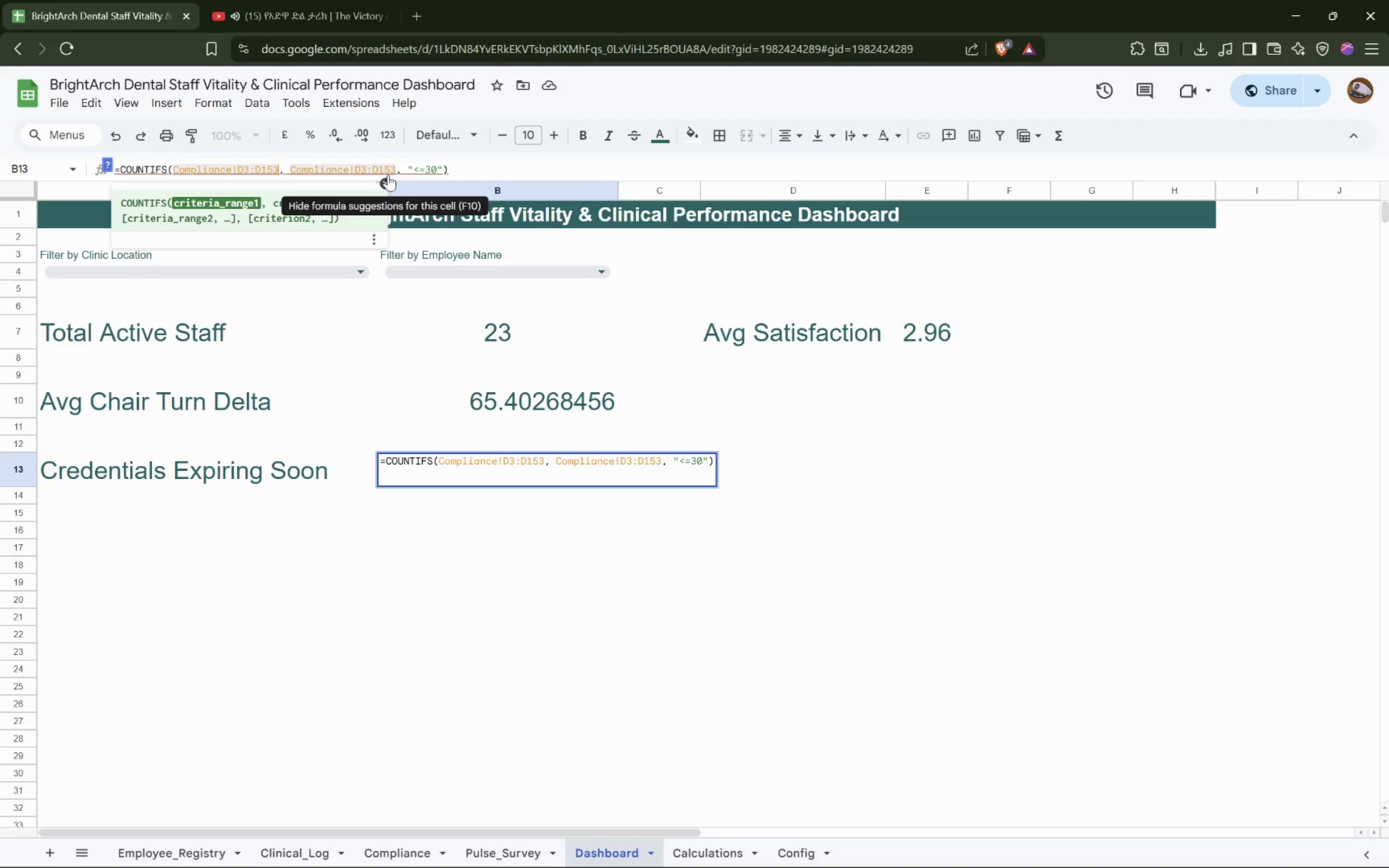 
key(Comma)
 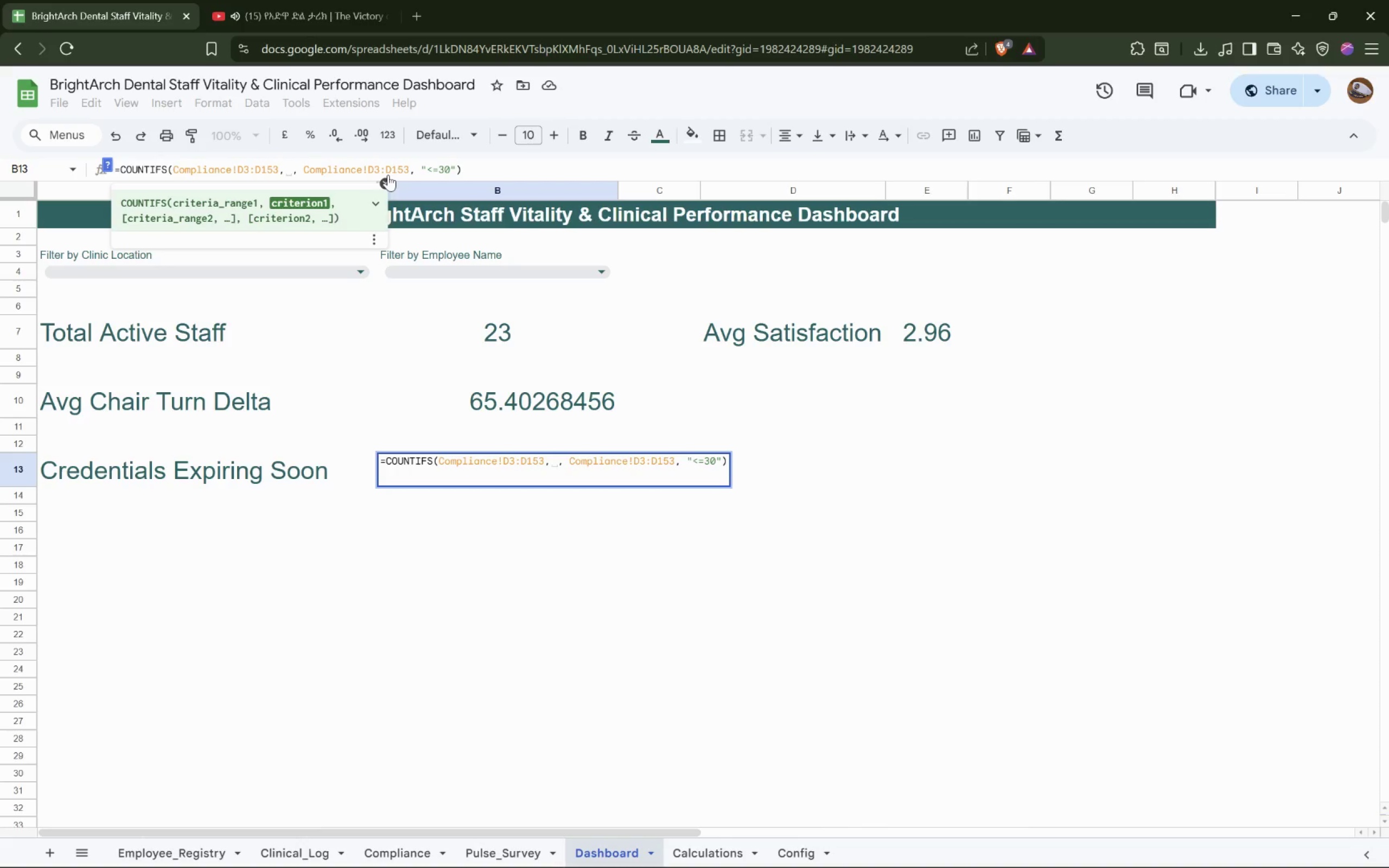 
key(Space)
 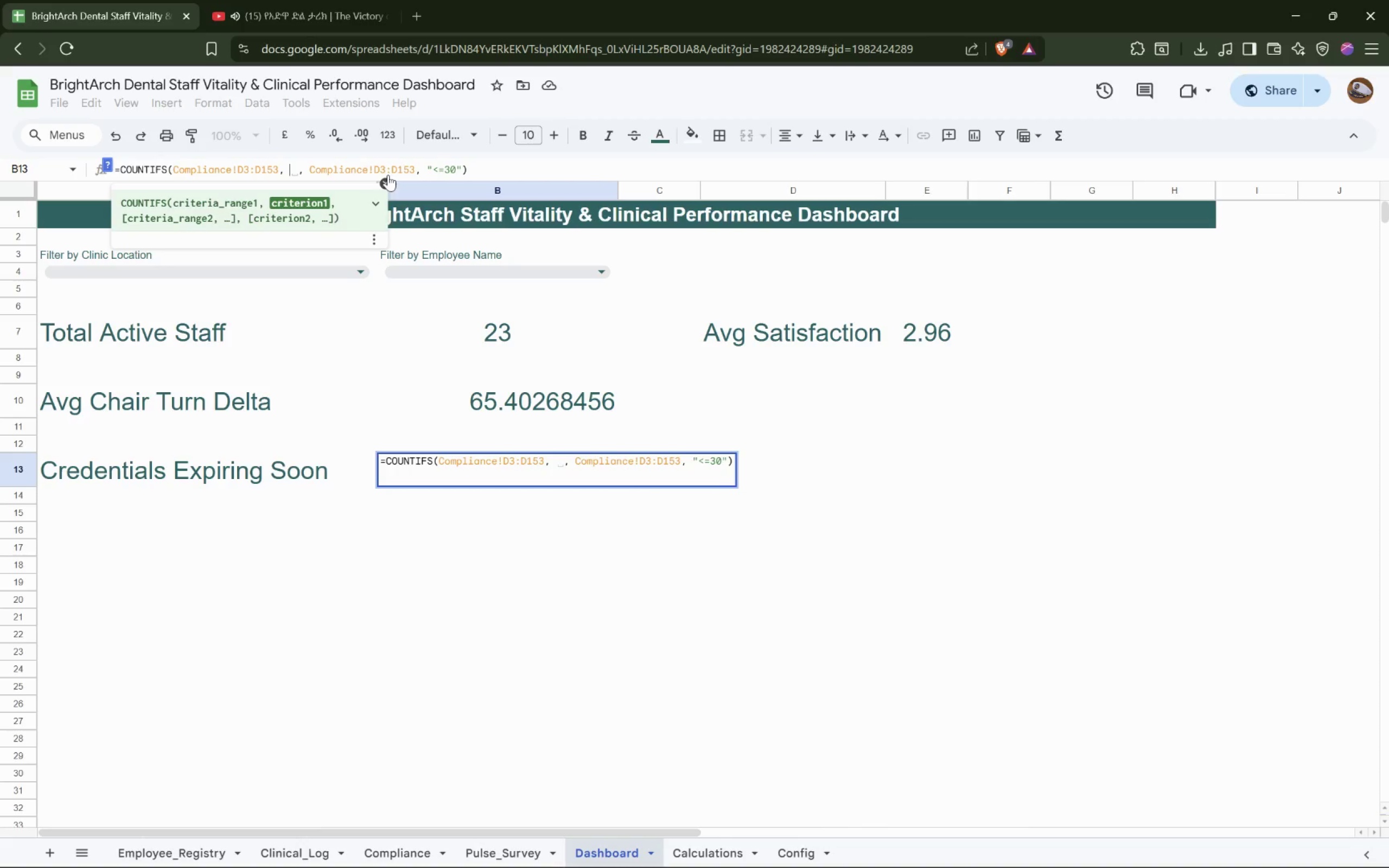 
key(Shift+Quote)
 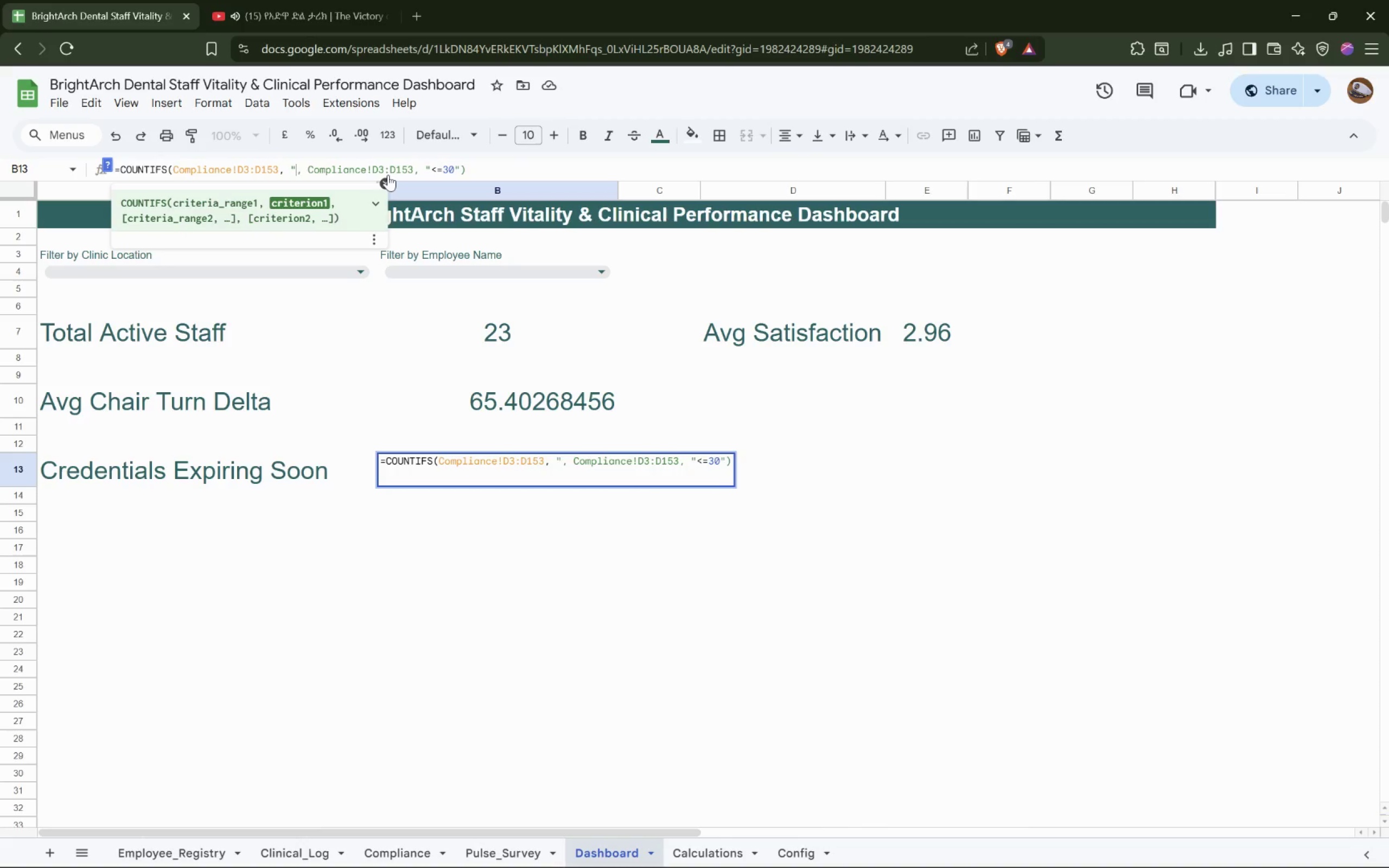 
key(Shift+Quote)
 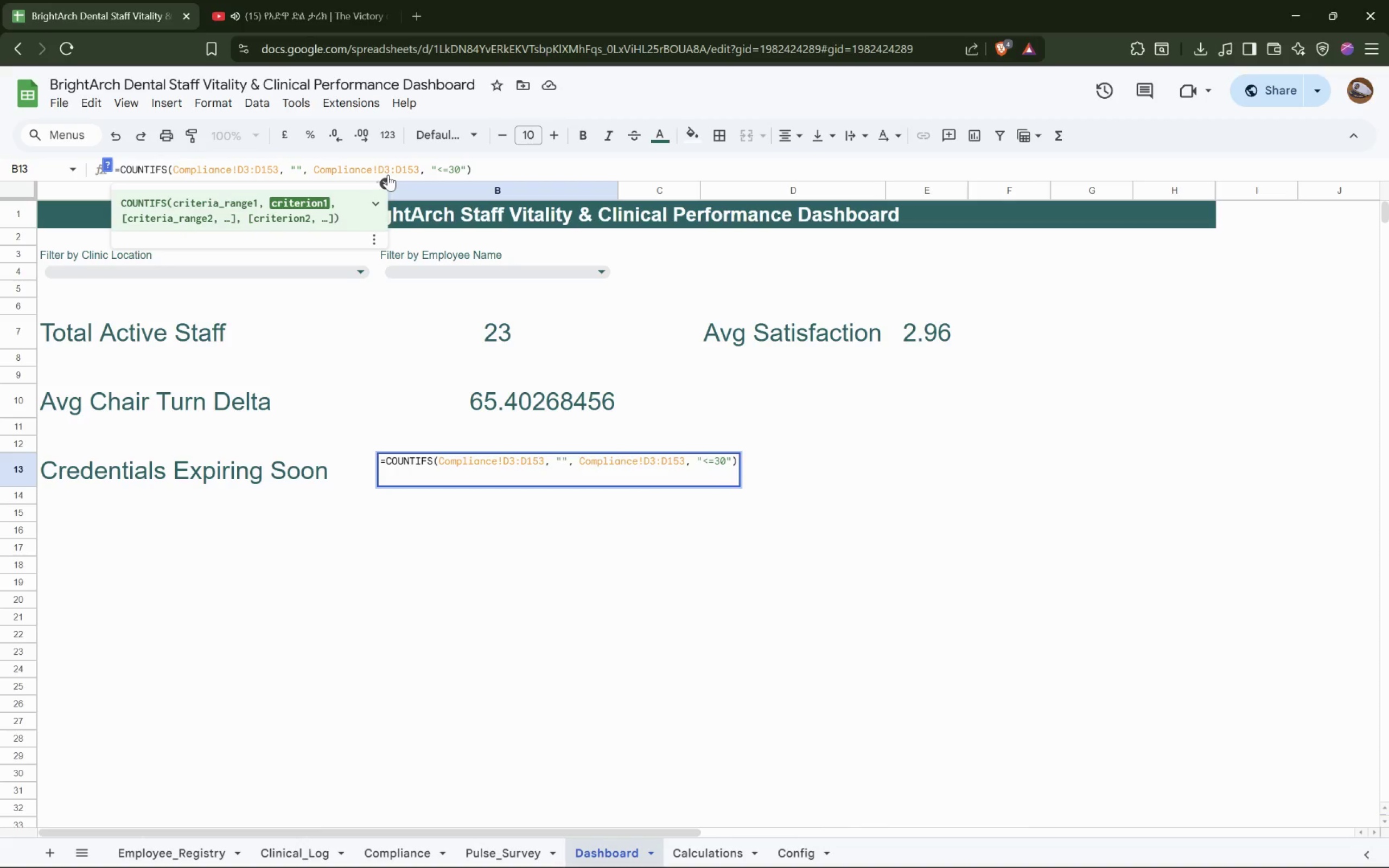 
key(ArrowLeft)
 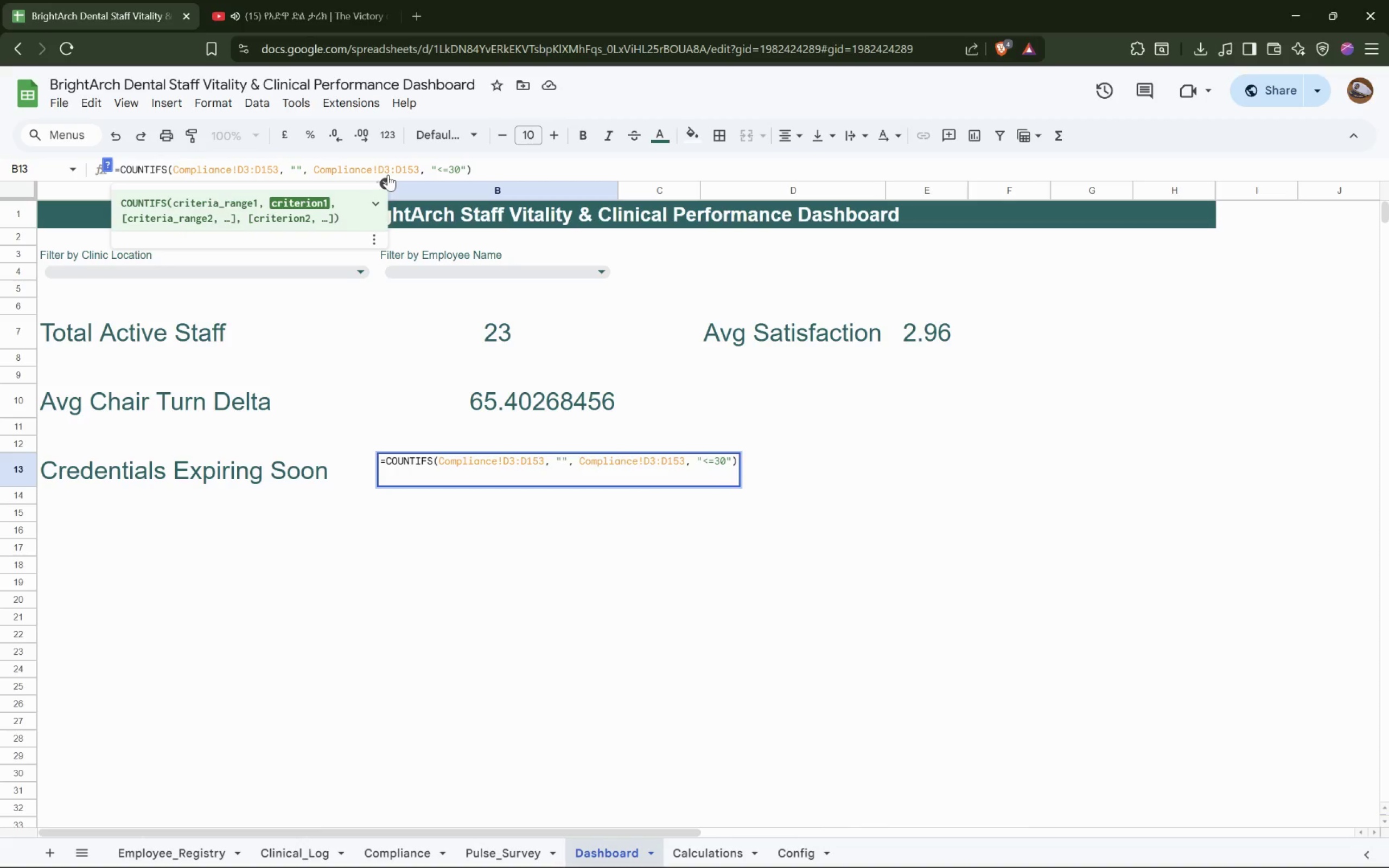 
key(Shift+Period)
 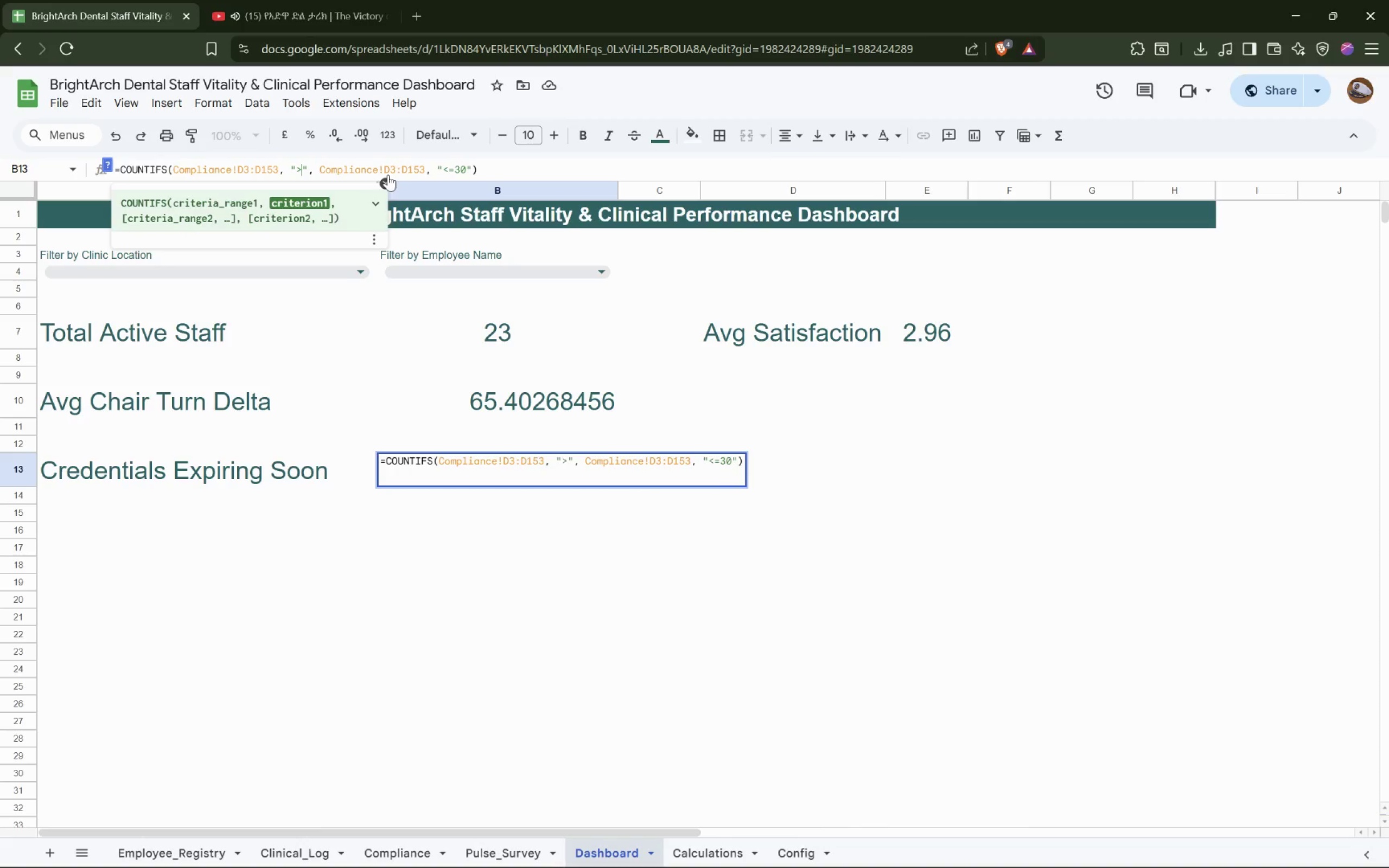 
key(0)
 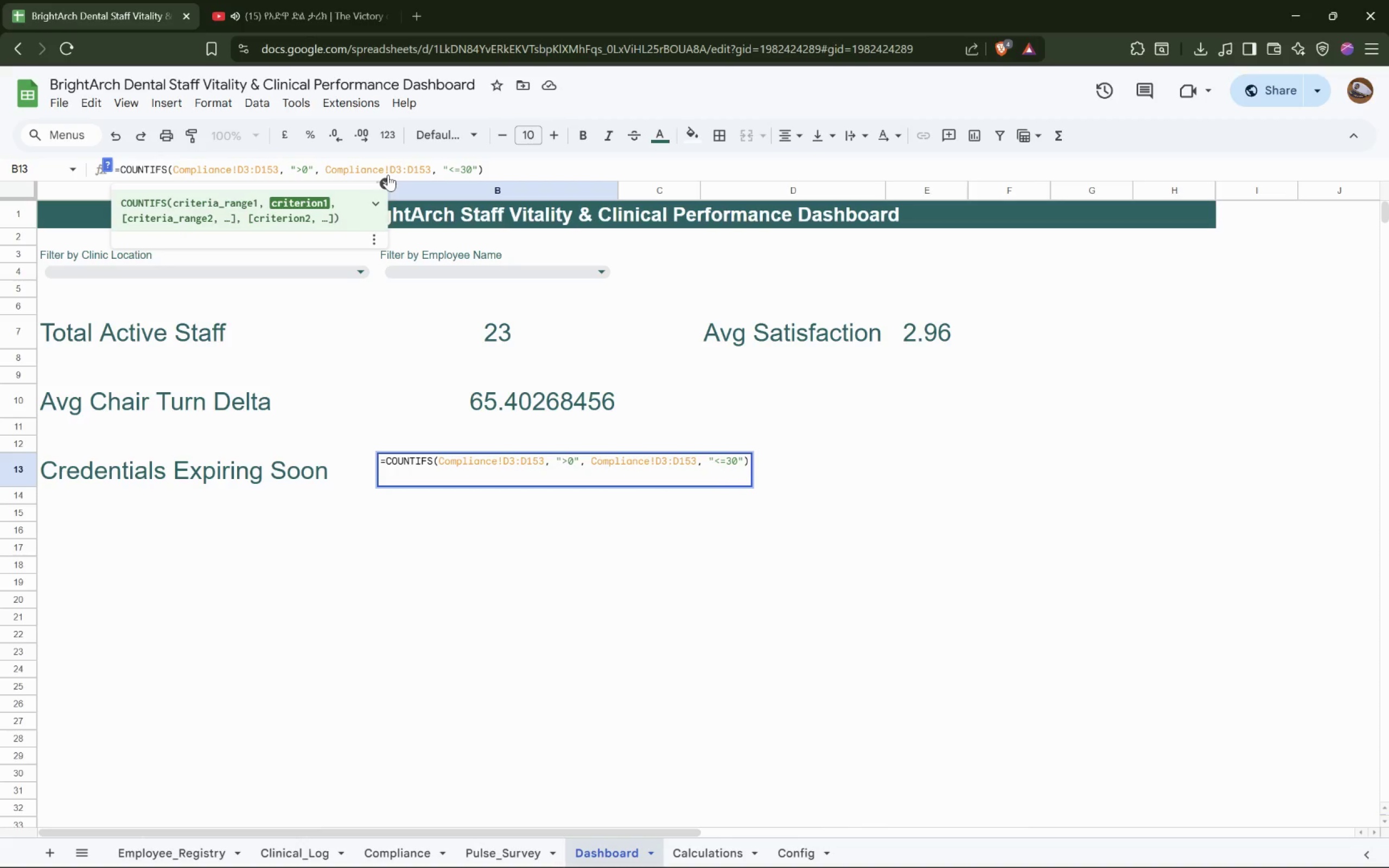 
key(Enter)
 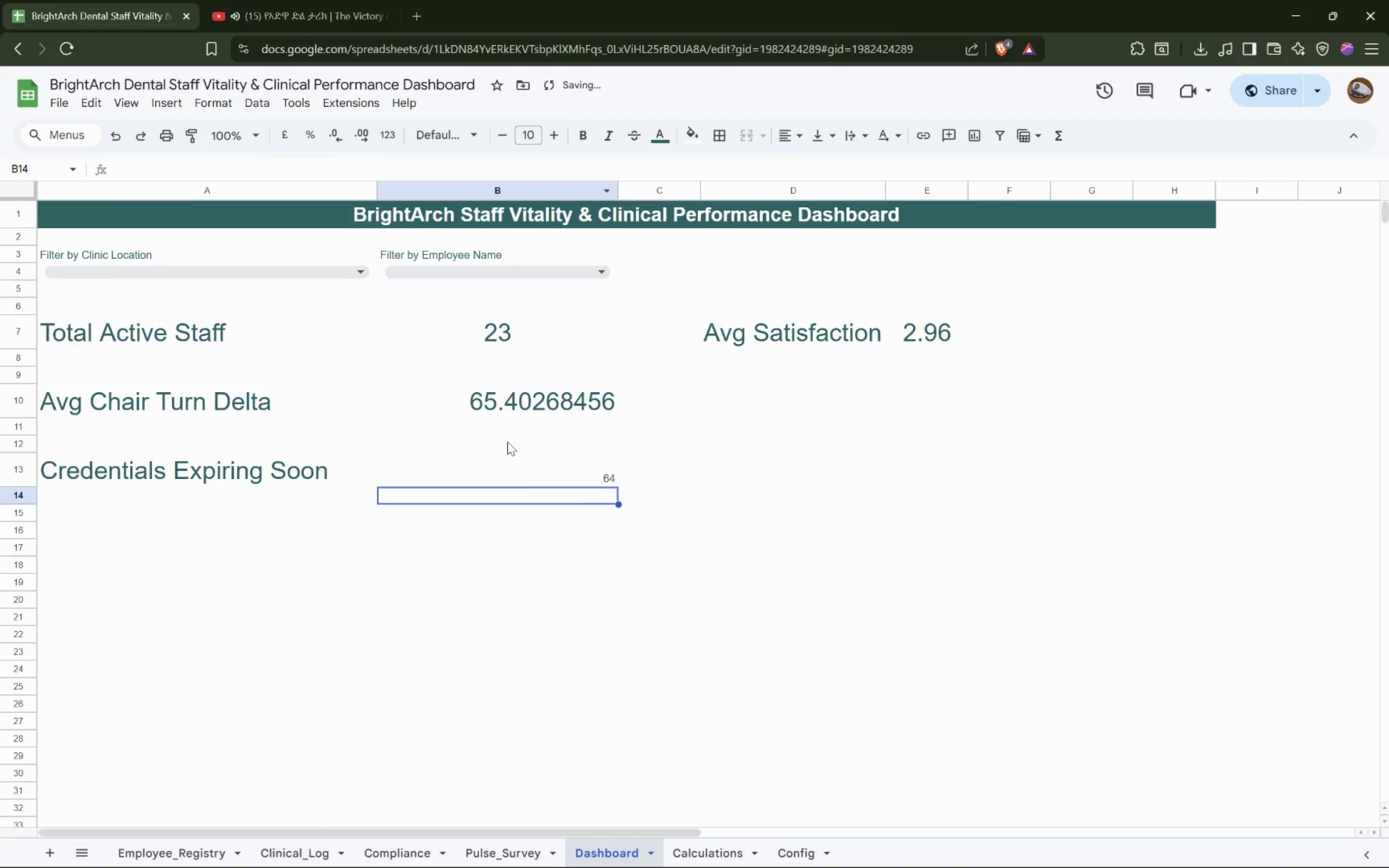 
left_click([591, 480])
 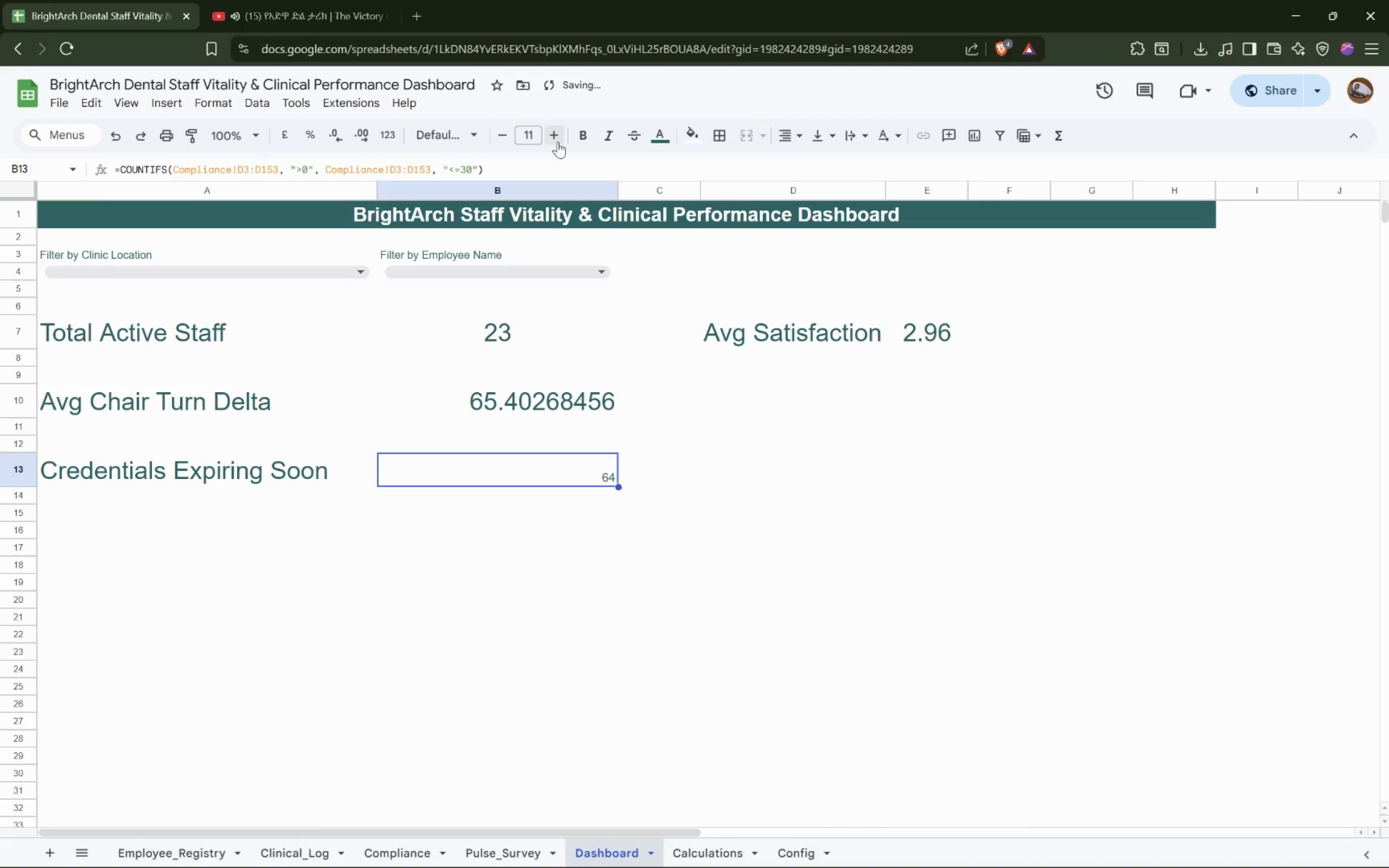 
double_click([558, 142])
 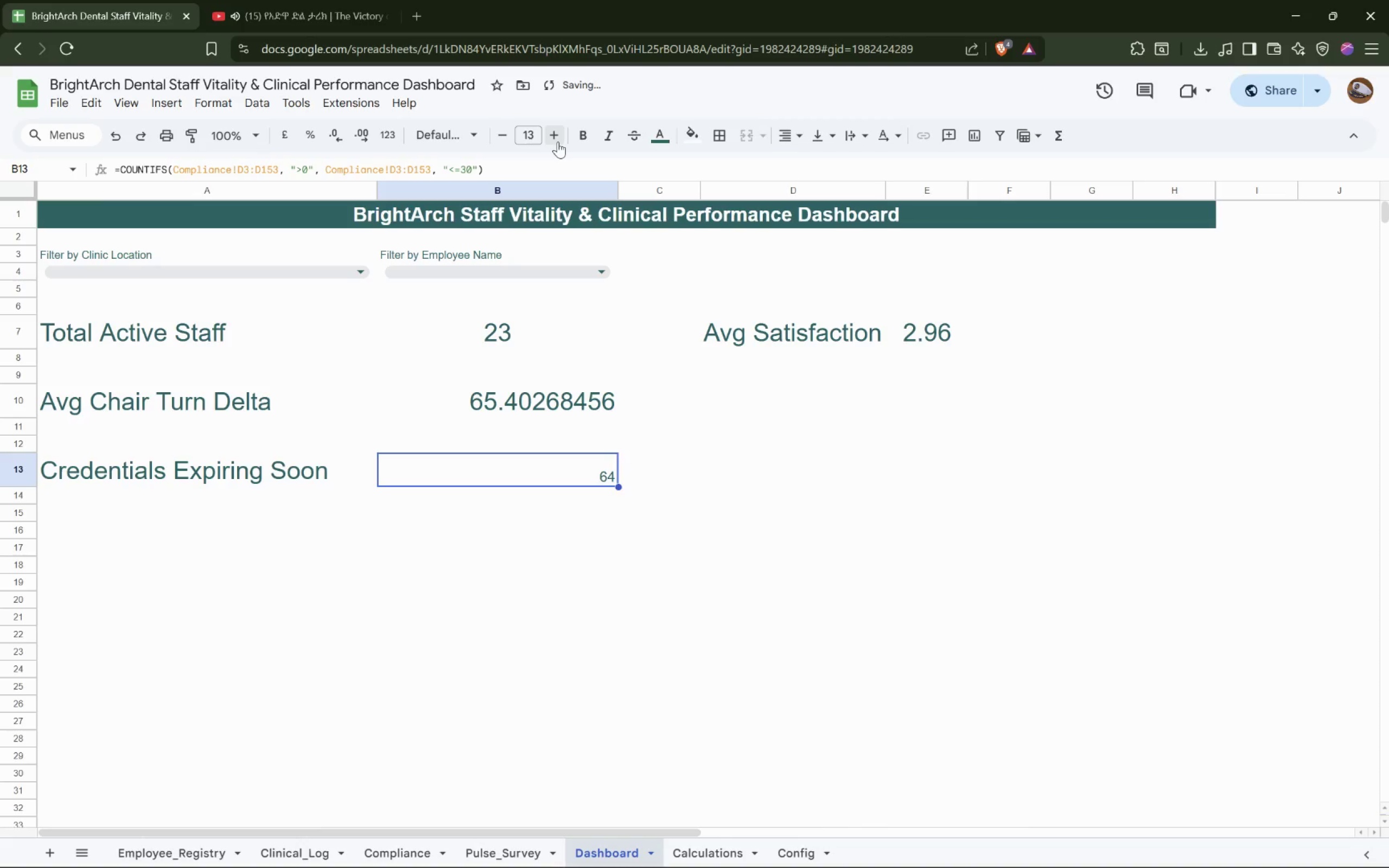 
triple_click([558, 142])
 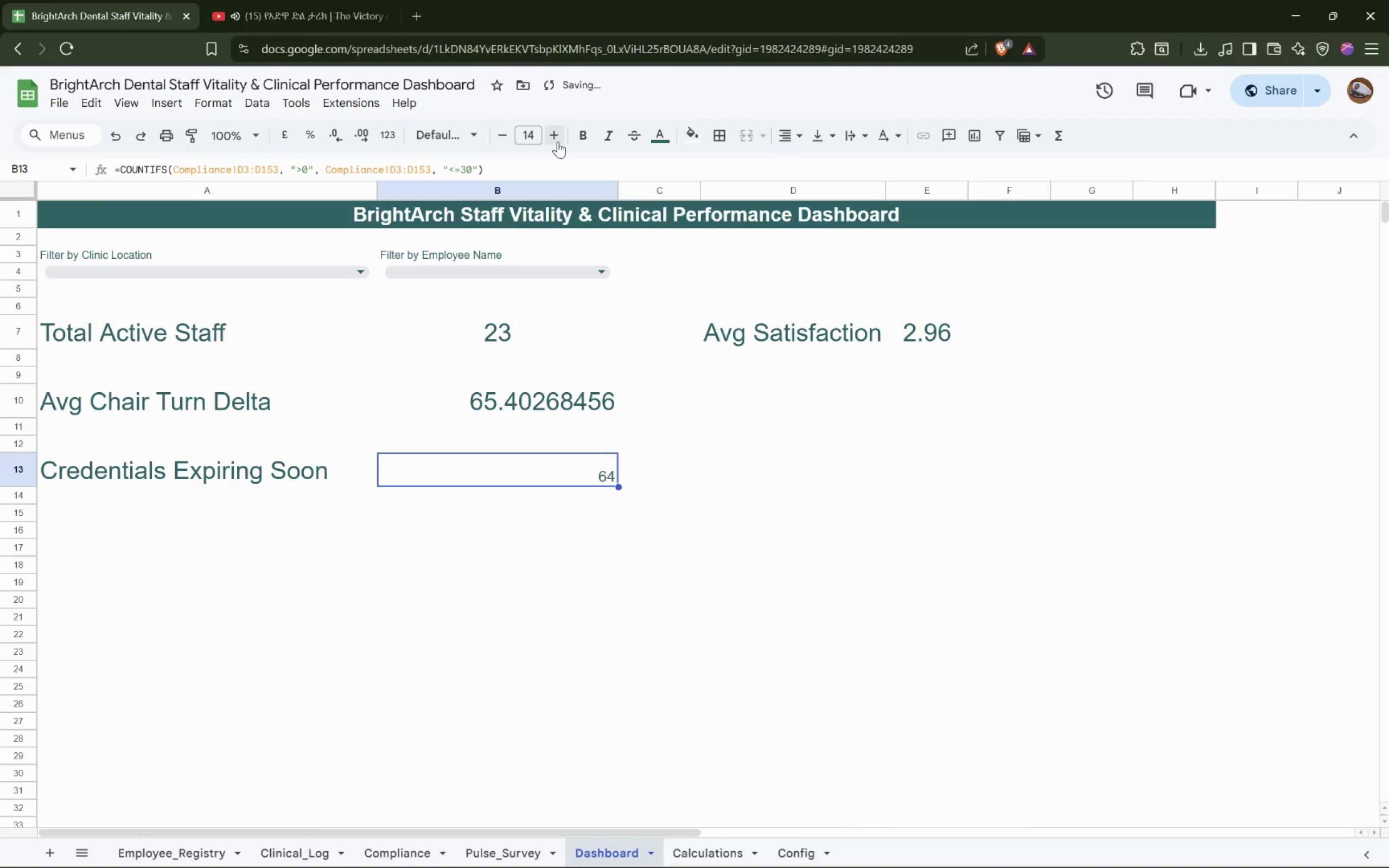 
triple_click([558, 142])
 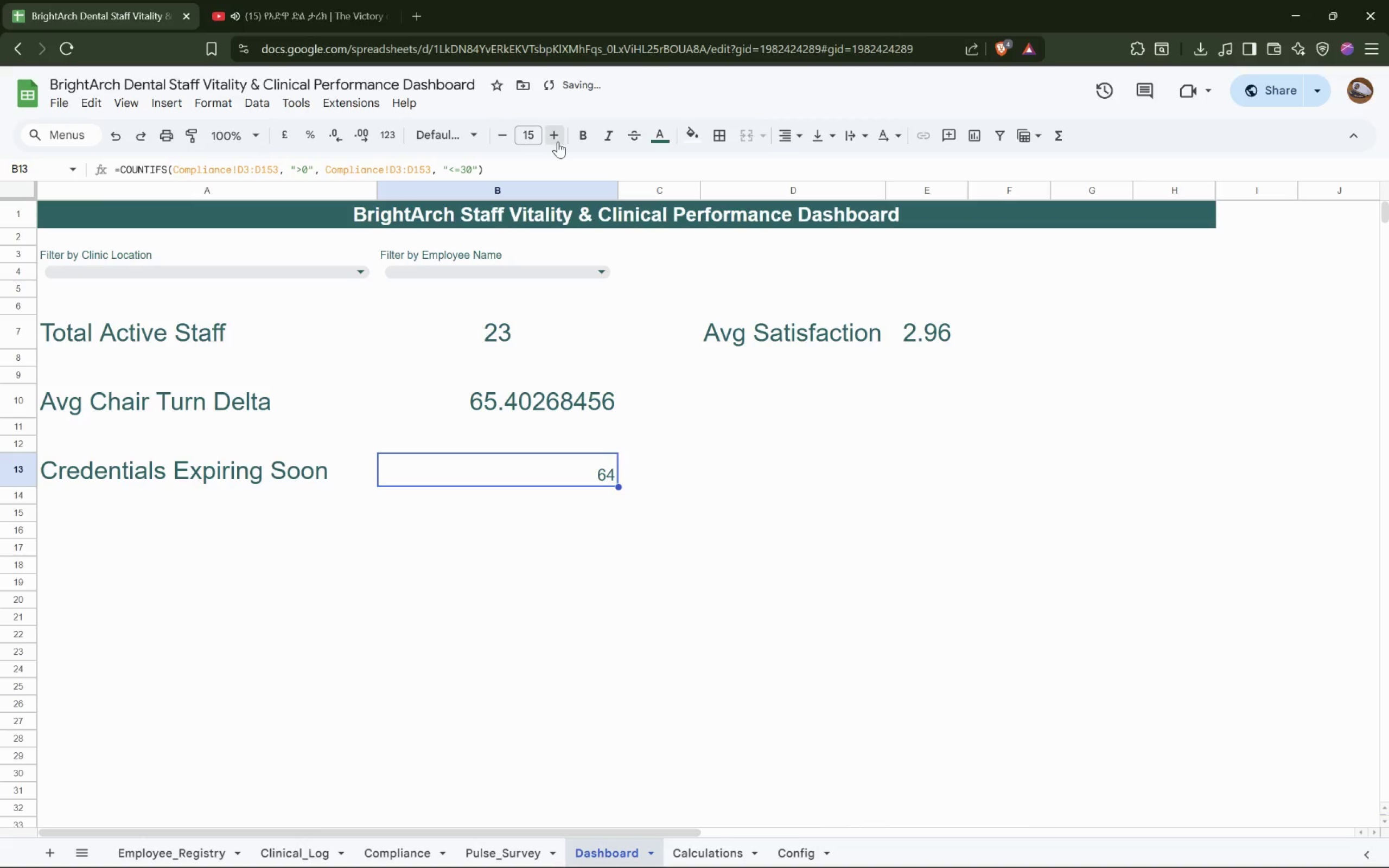 
triple_click([558, 142])
 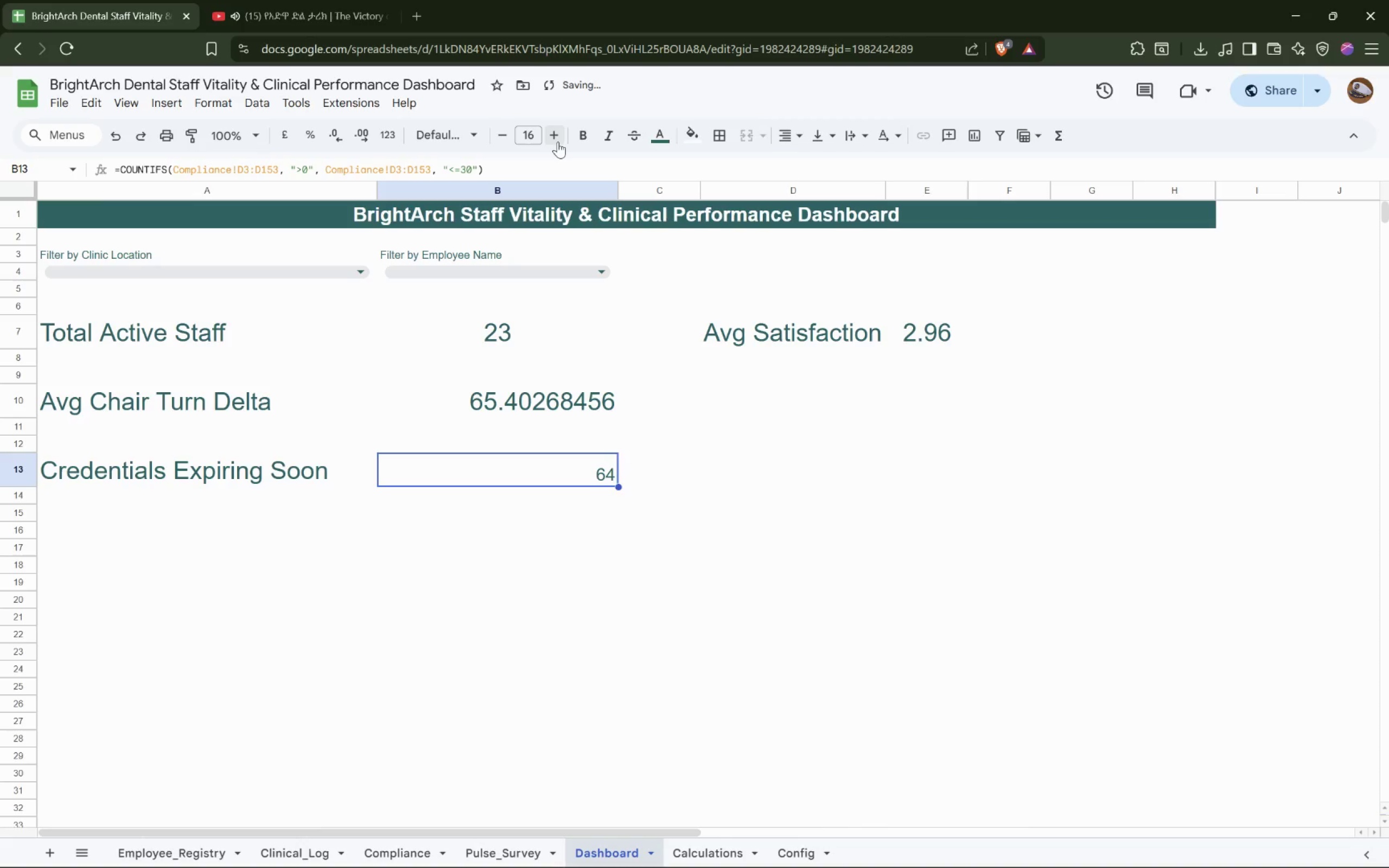 
triple_click([558, 142])
 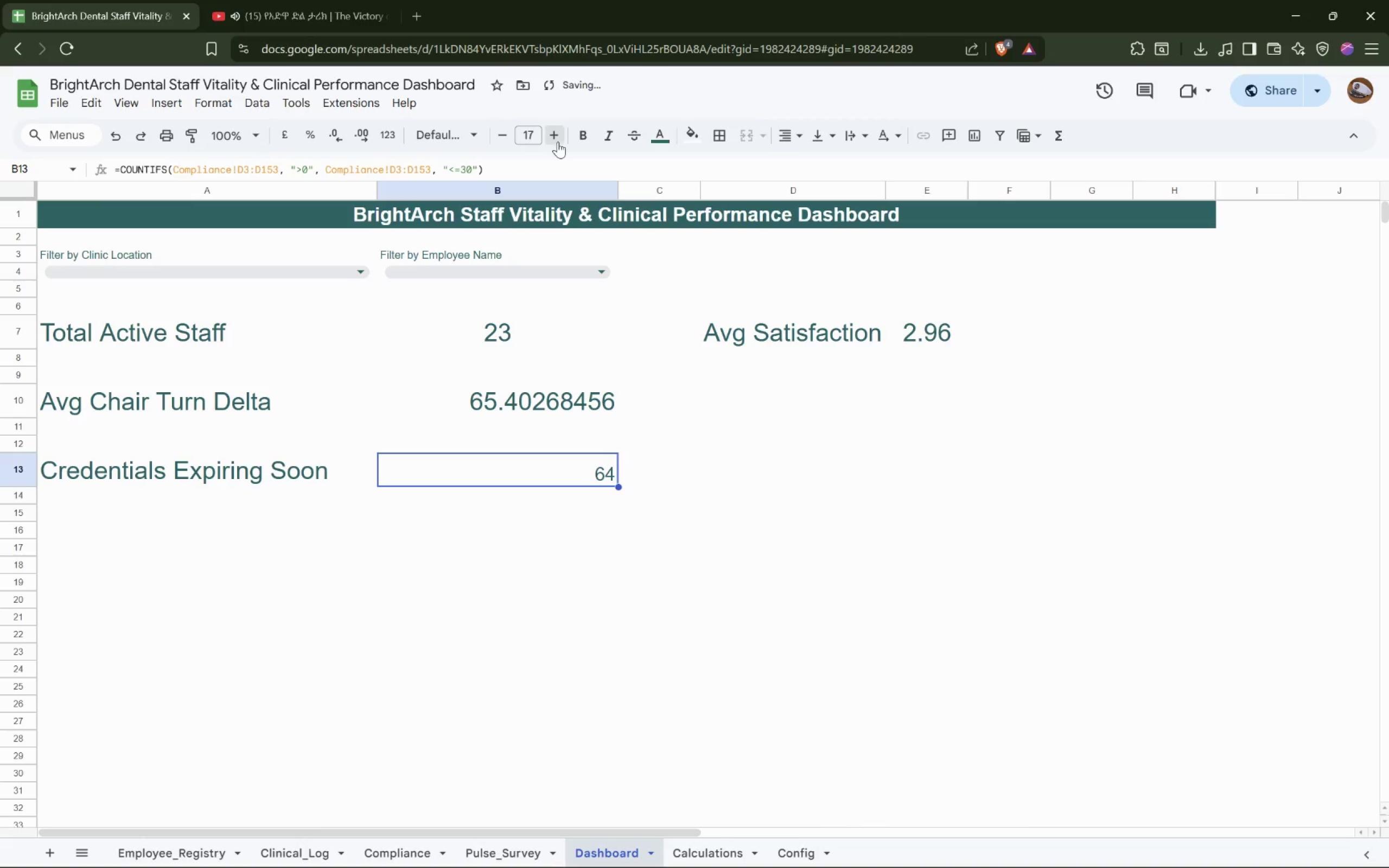 
triple_click([558, 142])
 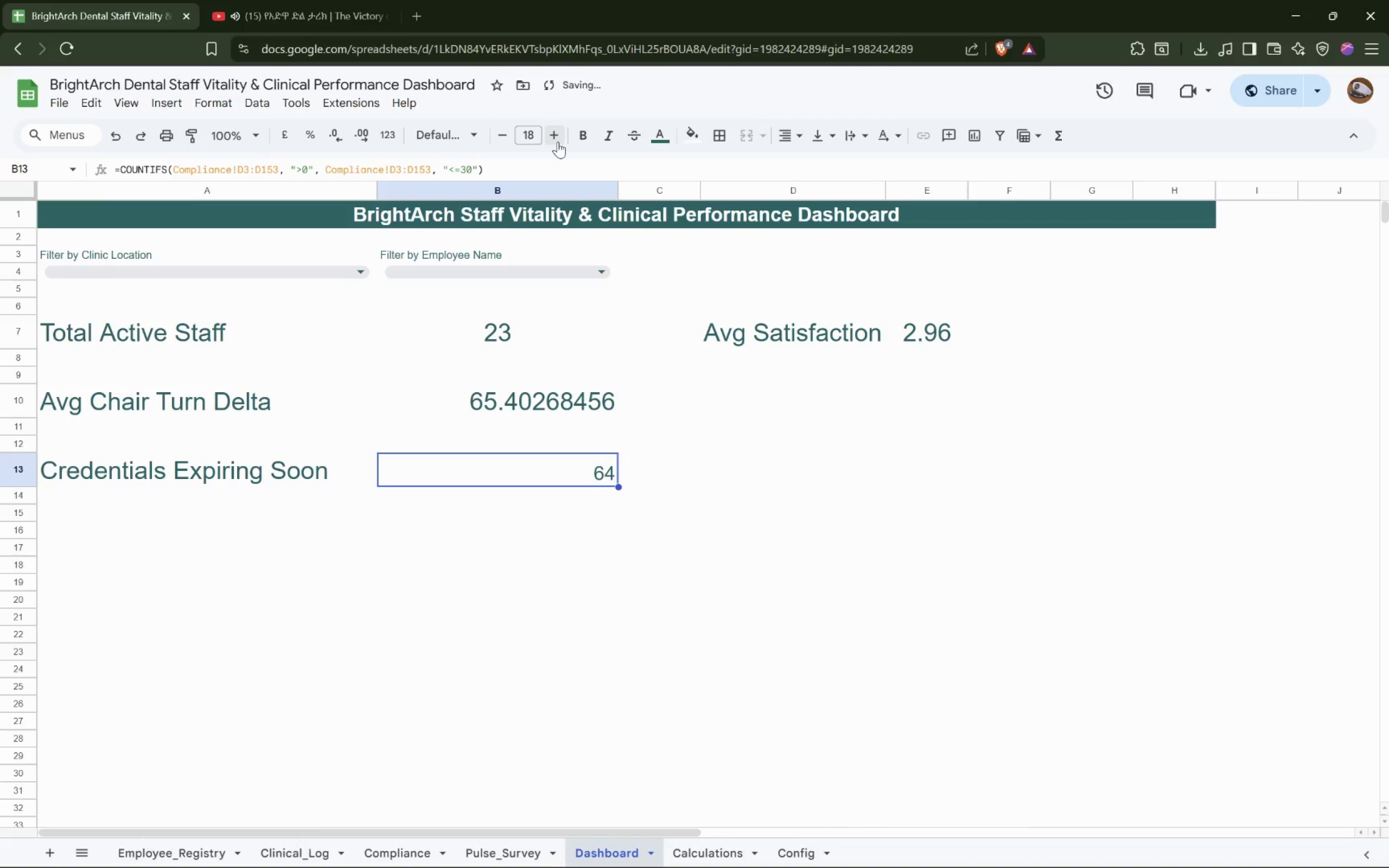 
left_click([558, 142])
 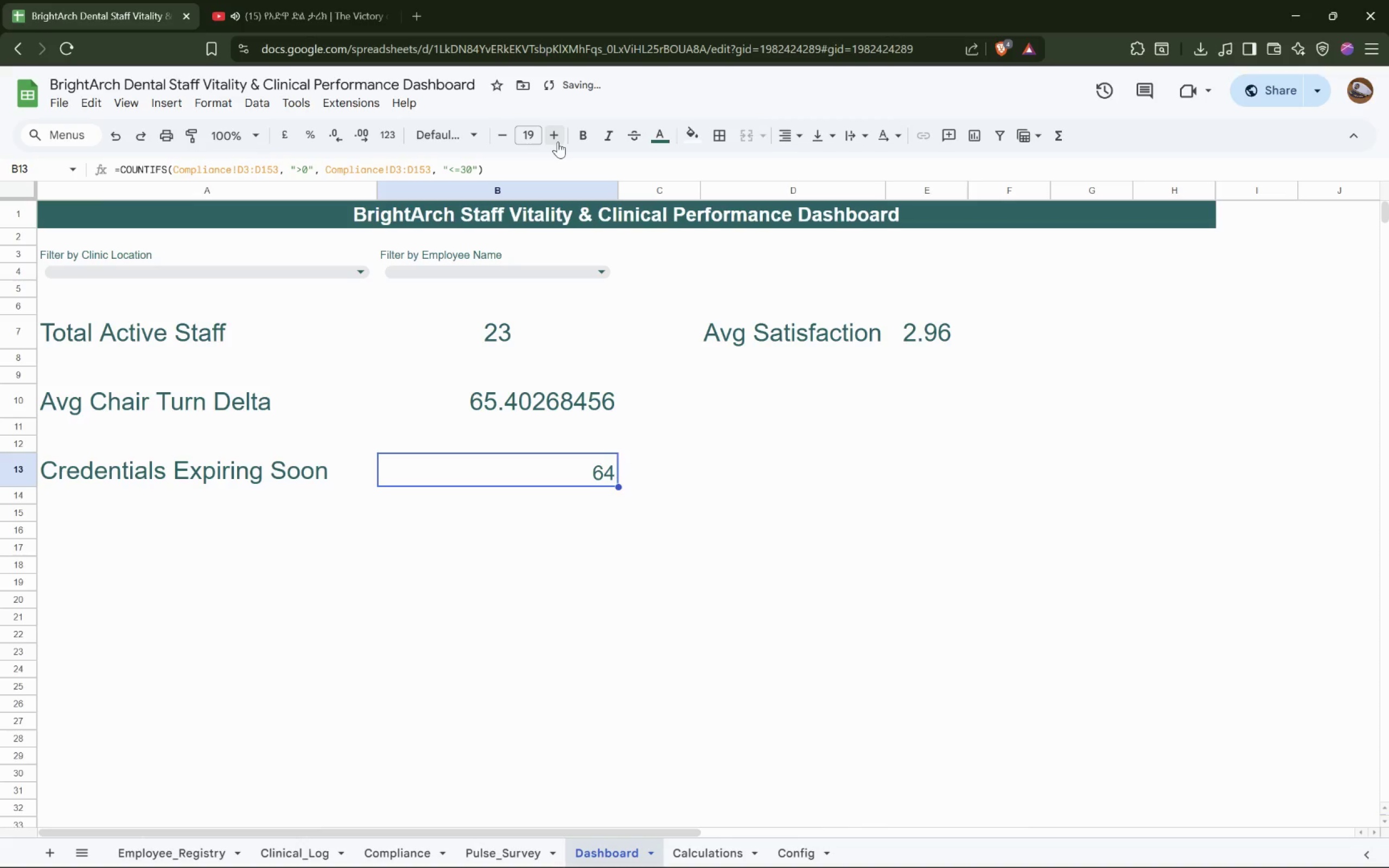 
left_click([558, 142])
 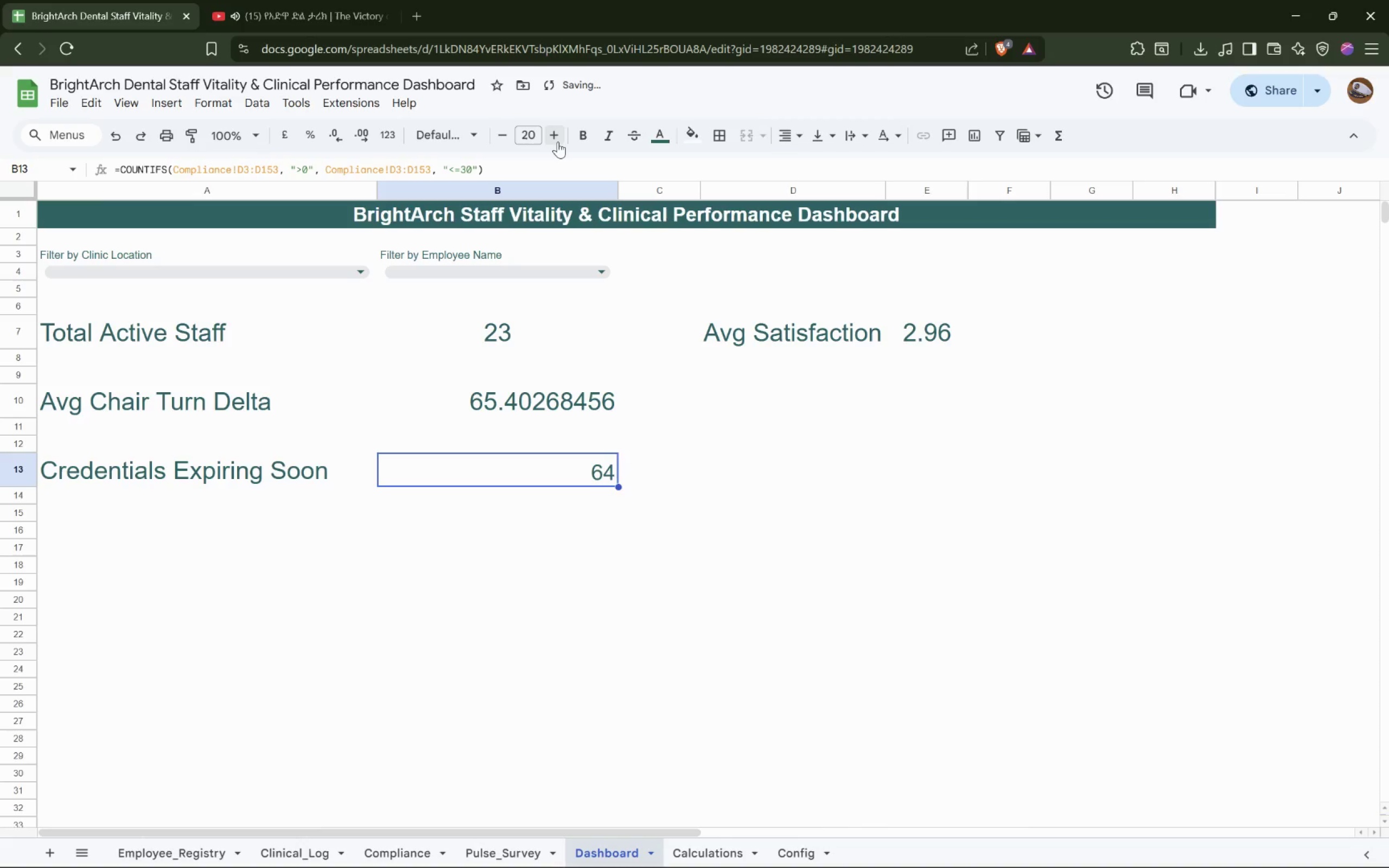 
left_click([558, 142])
 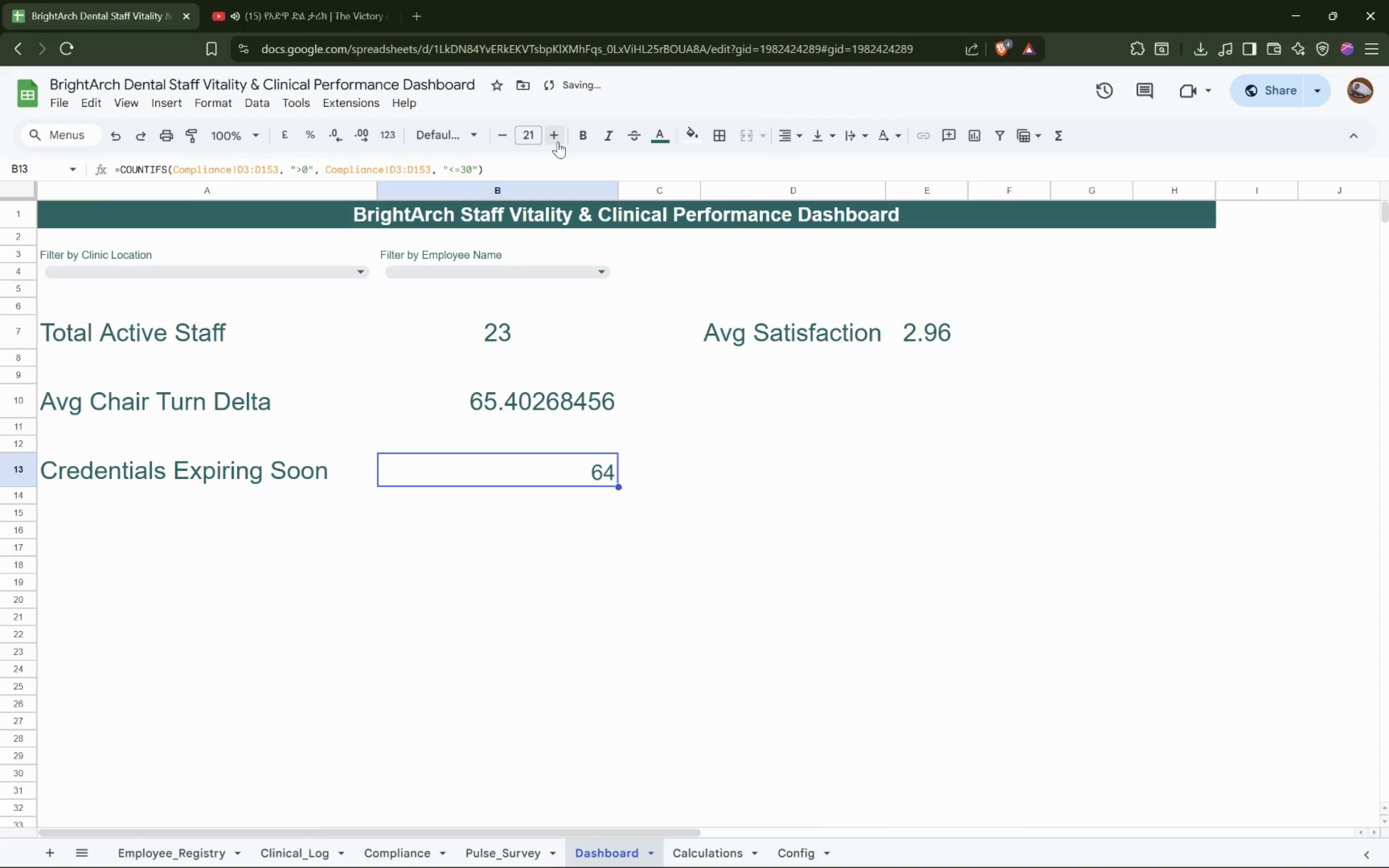 
left_click([558, 142])
 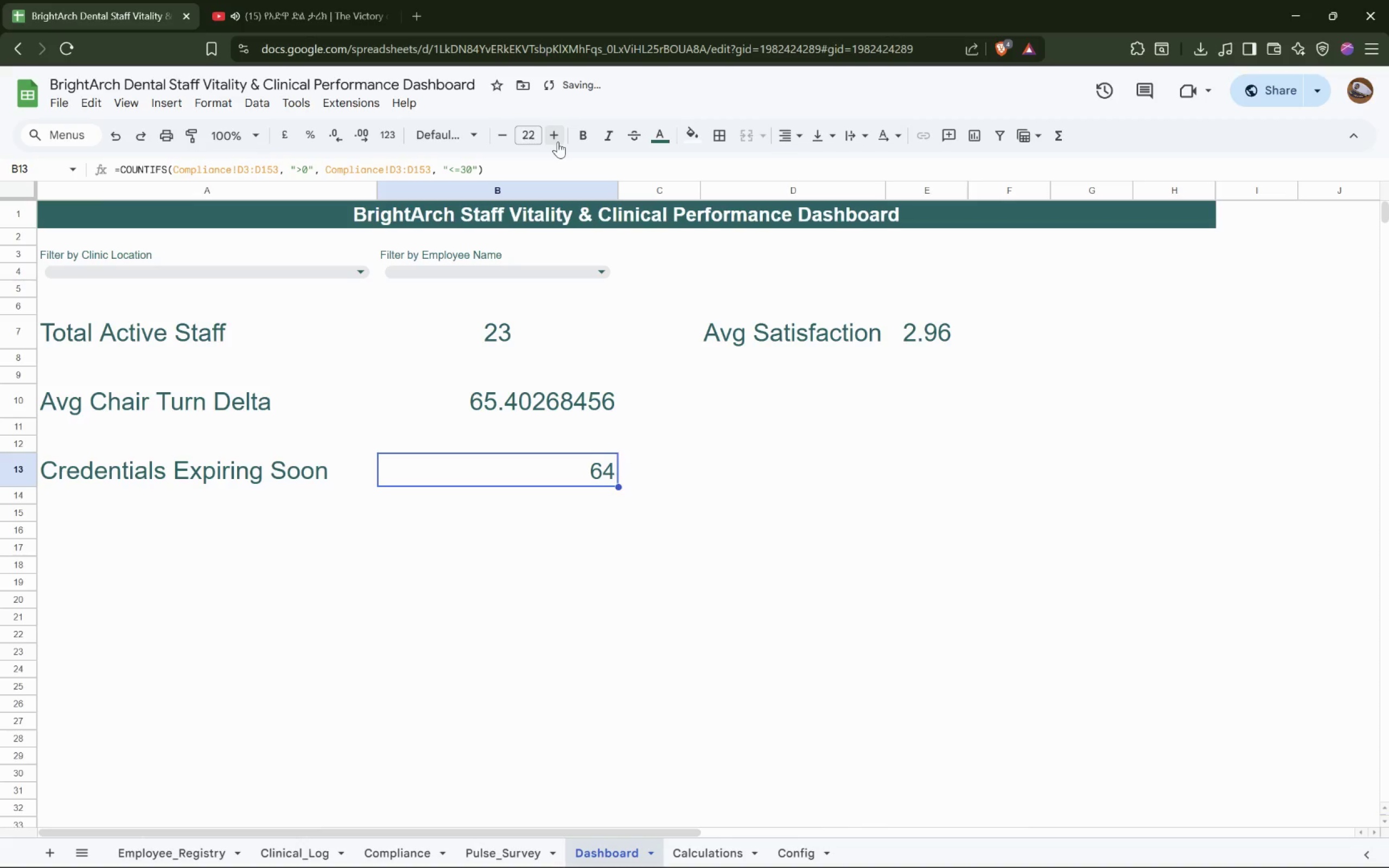 
left_click([558, 142])
 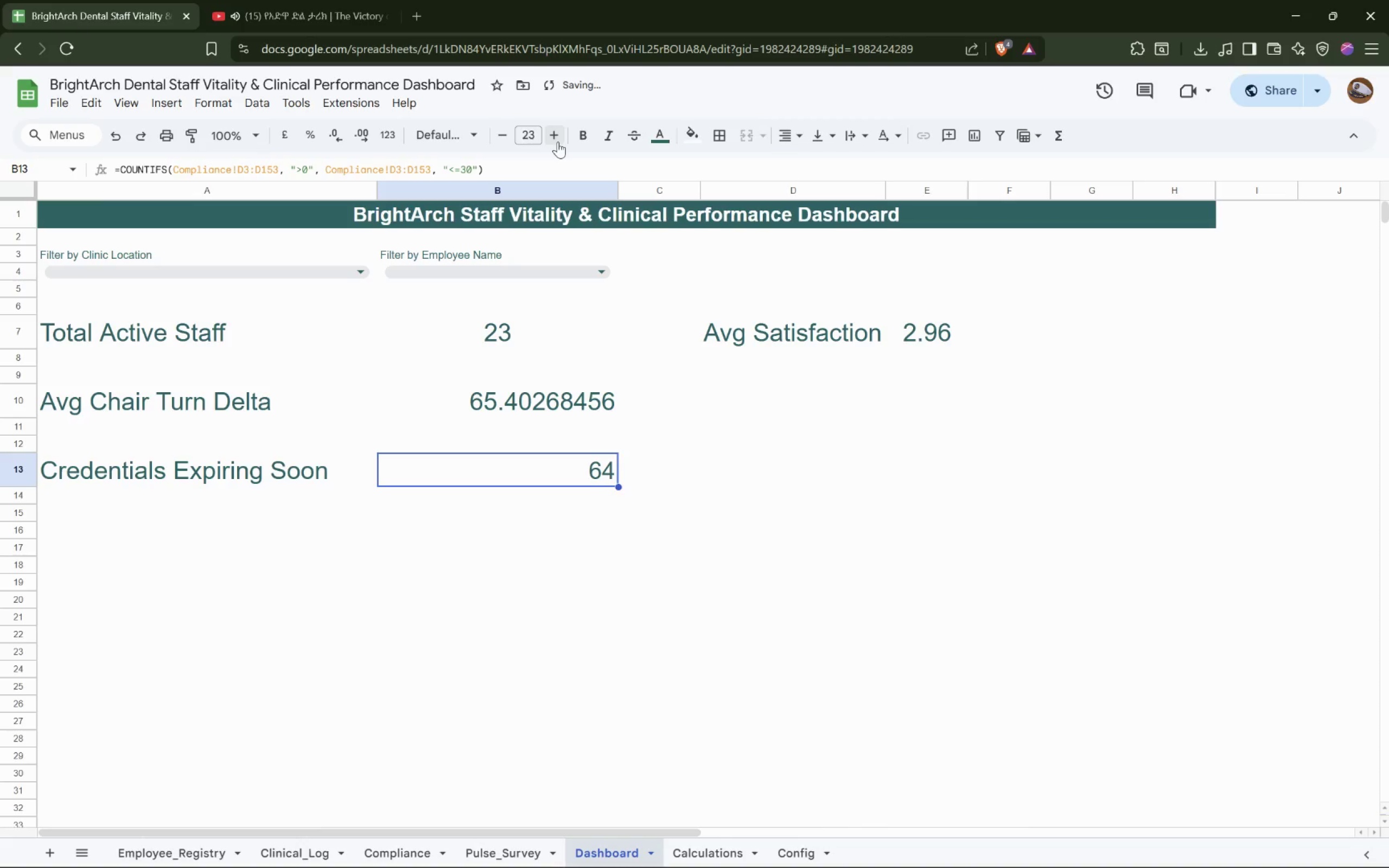 
left_click([558, 142])
 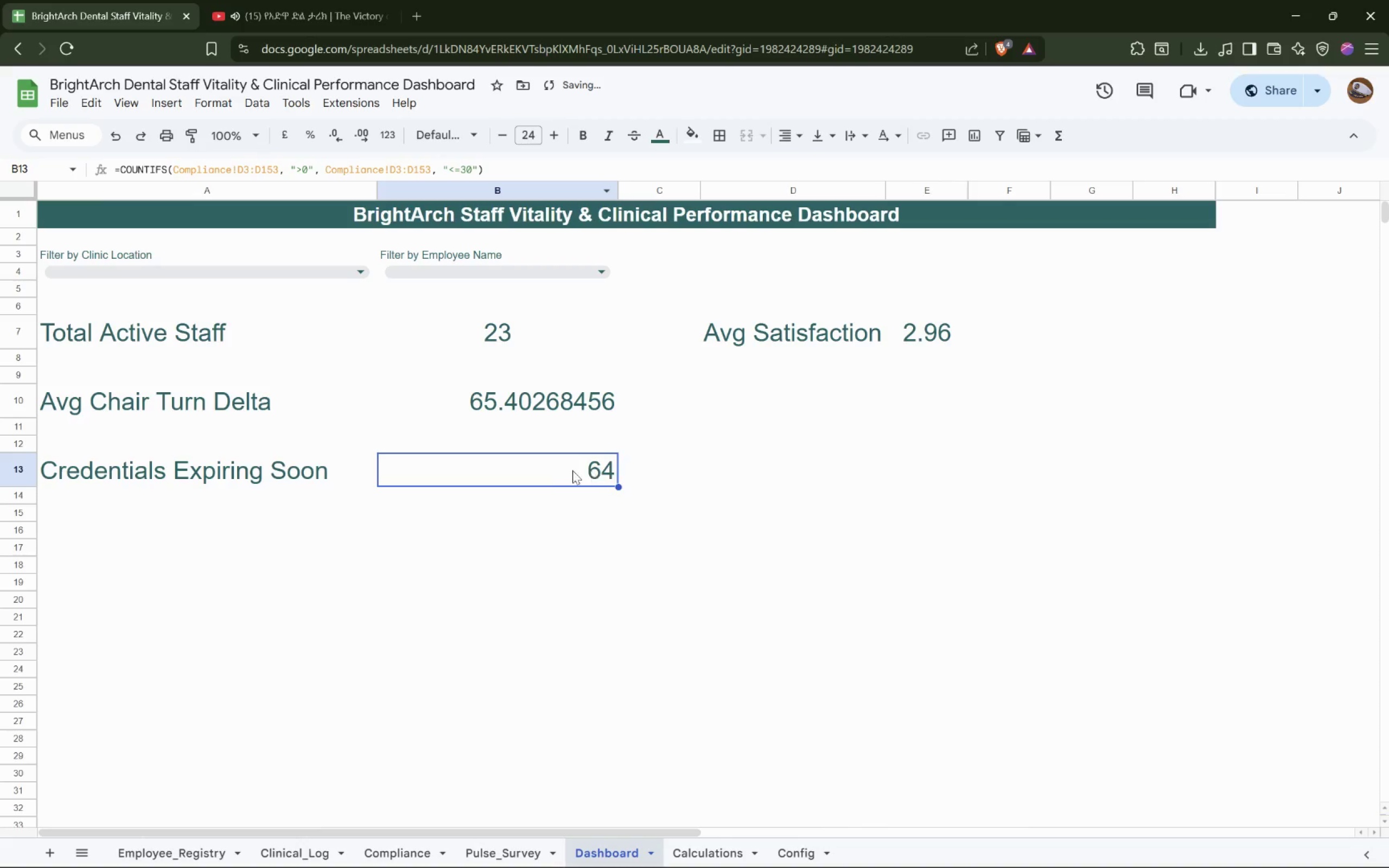 
left_click([546, 467])
 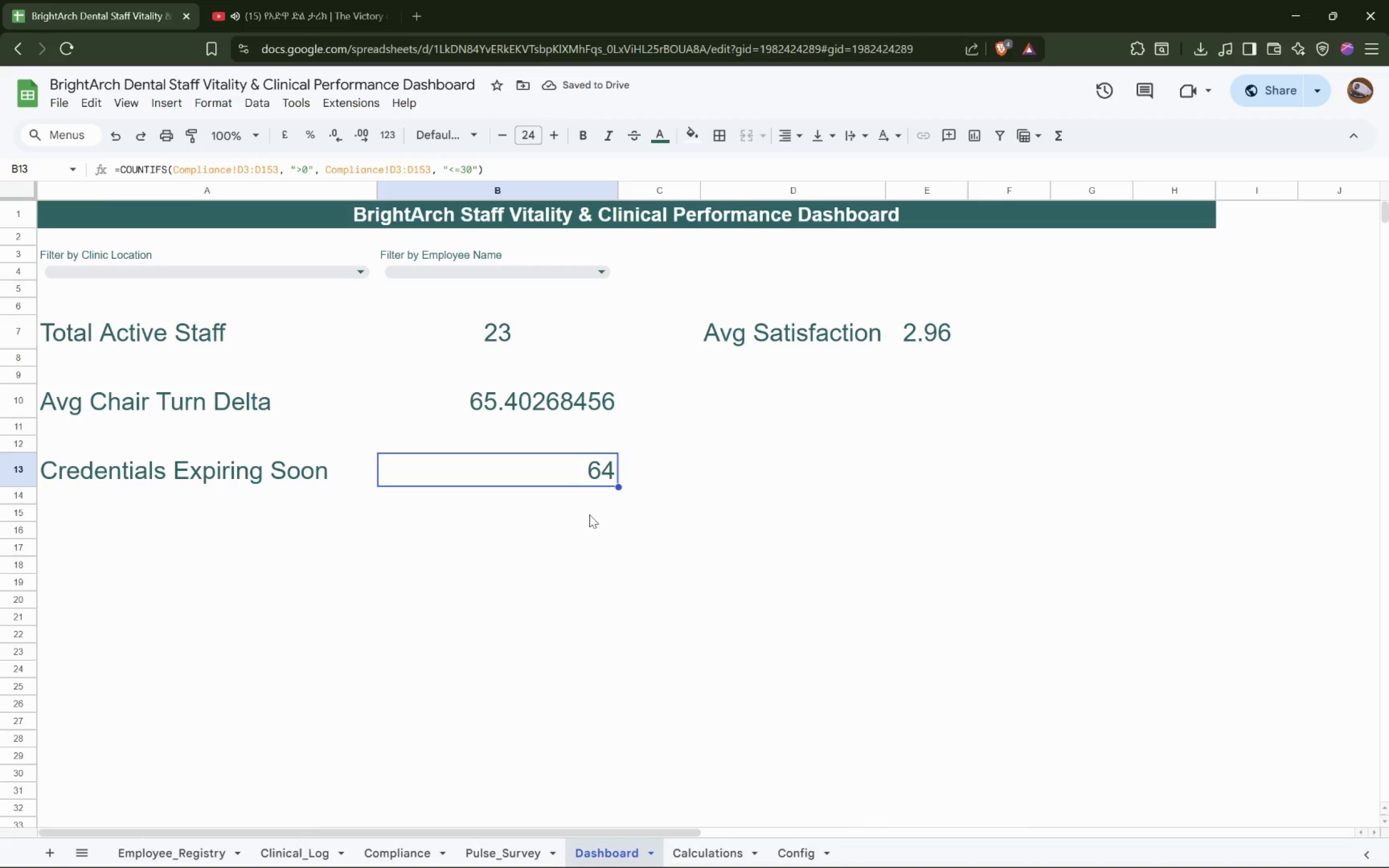 
left_click([589, 514])
 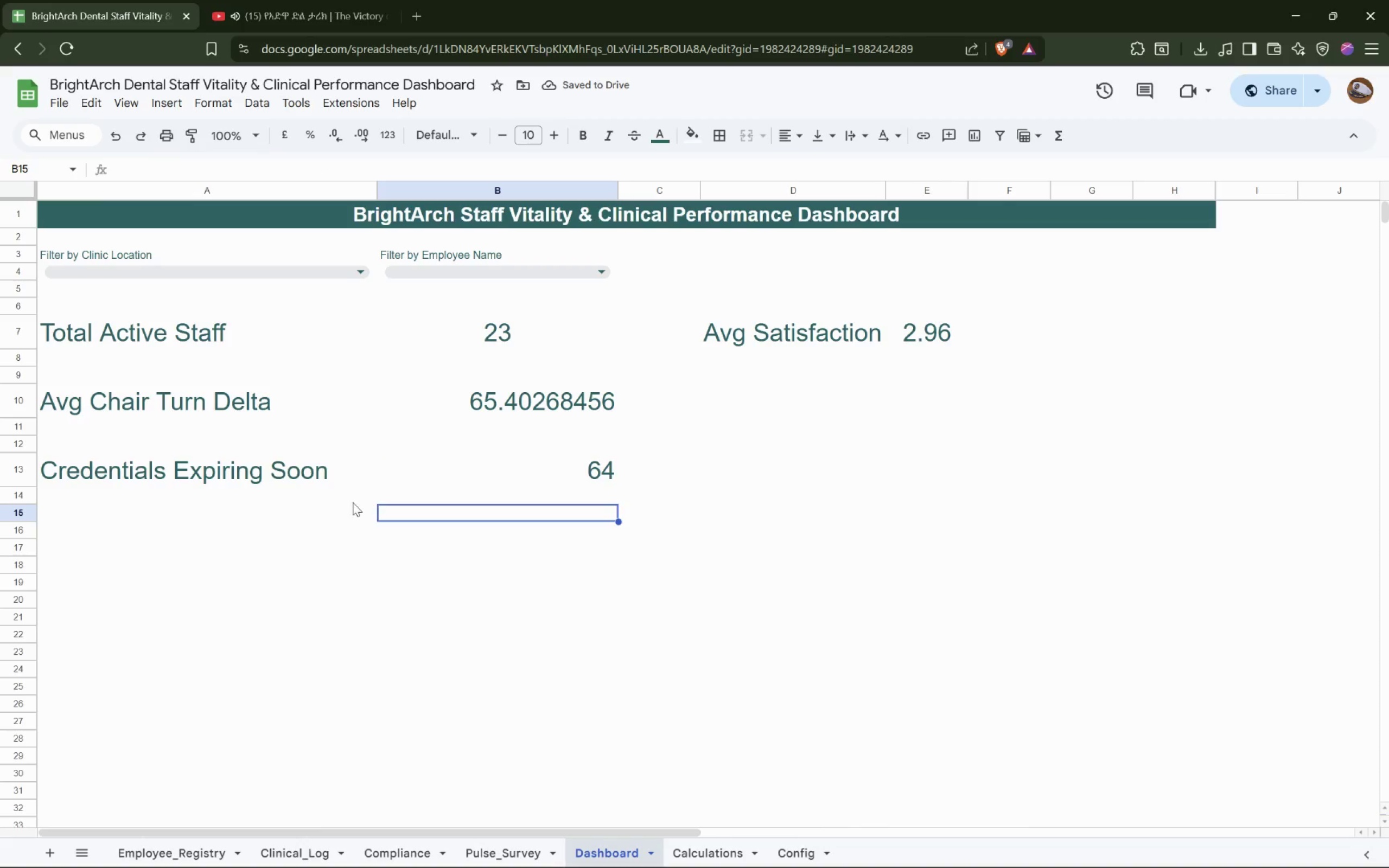 
left_click([272, 473])
 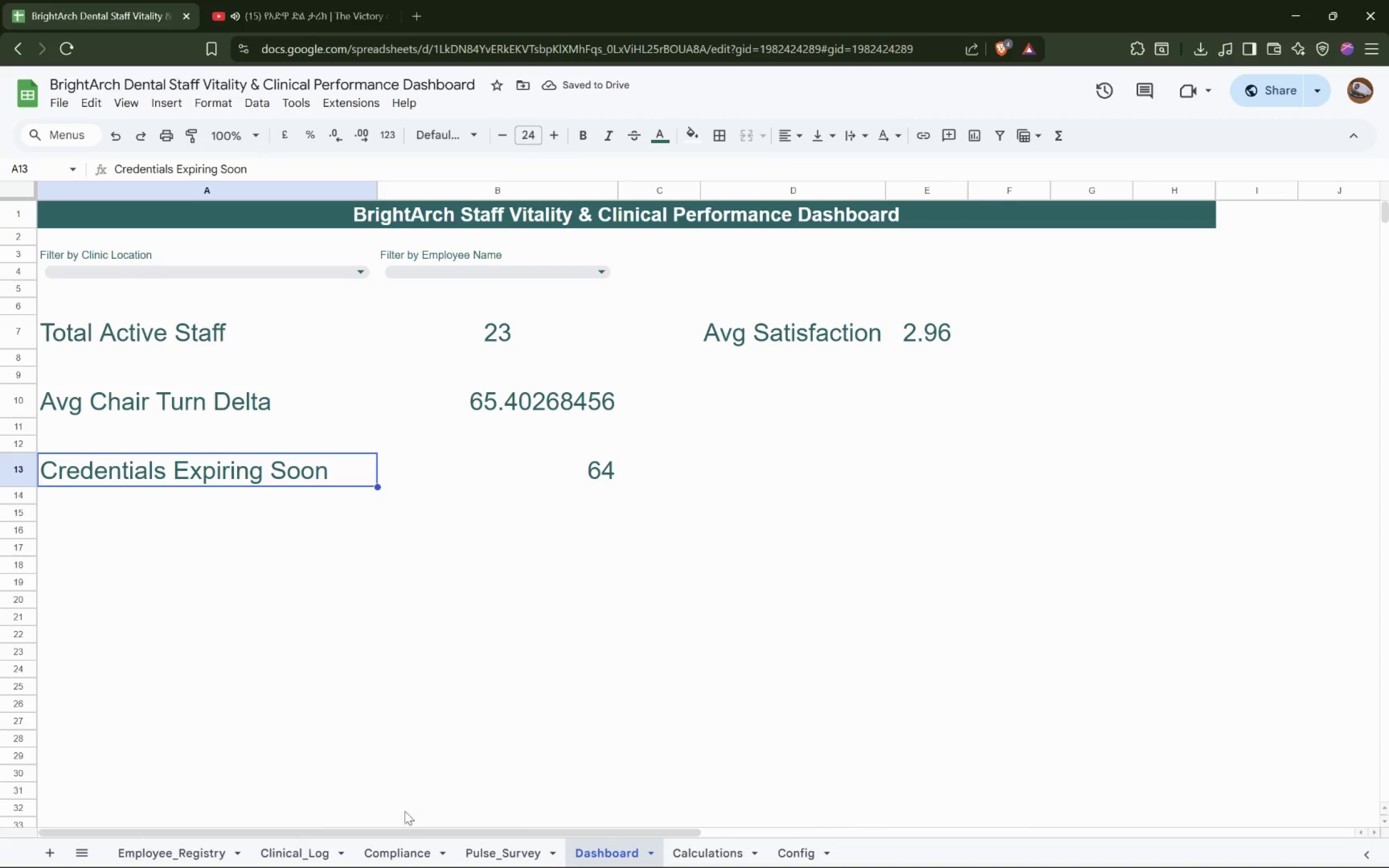 
left_click([409, 852])
 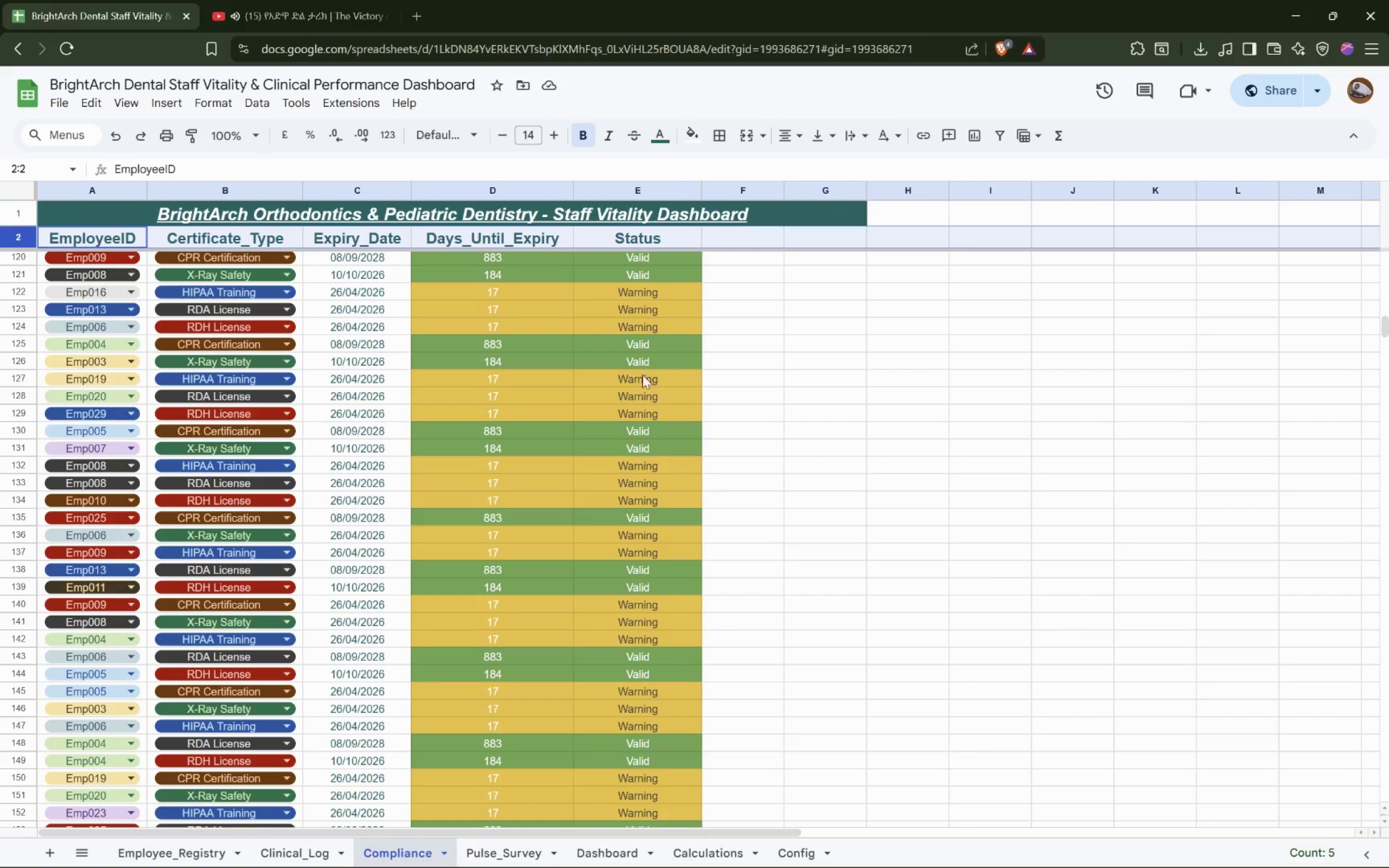 
scroll: coordinate [615, 398], scroll_direction: up, amount: 34.0
 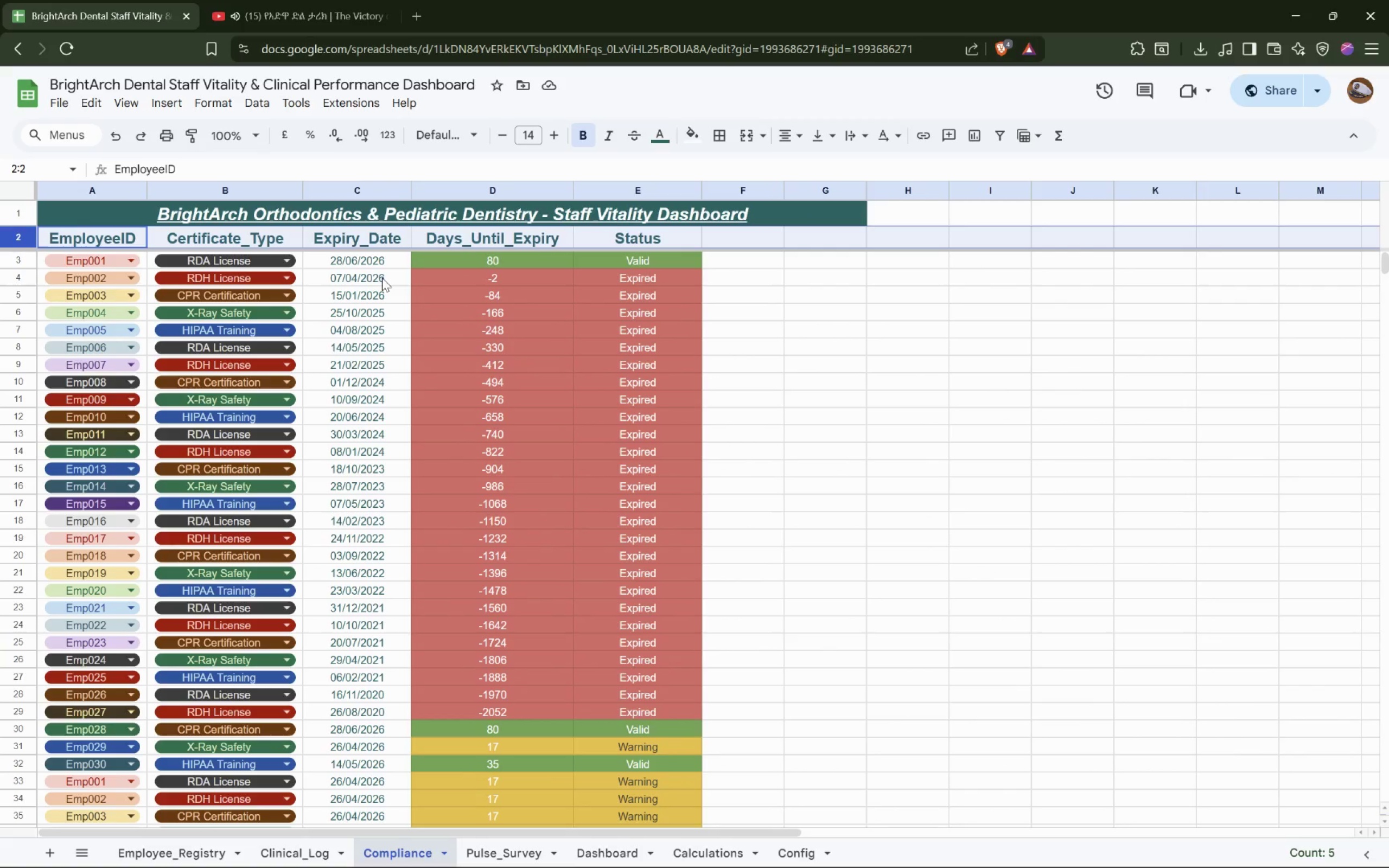 
left_click([382, 278])
 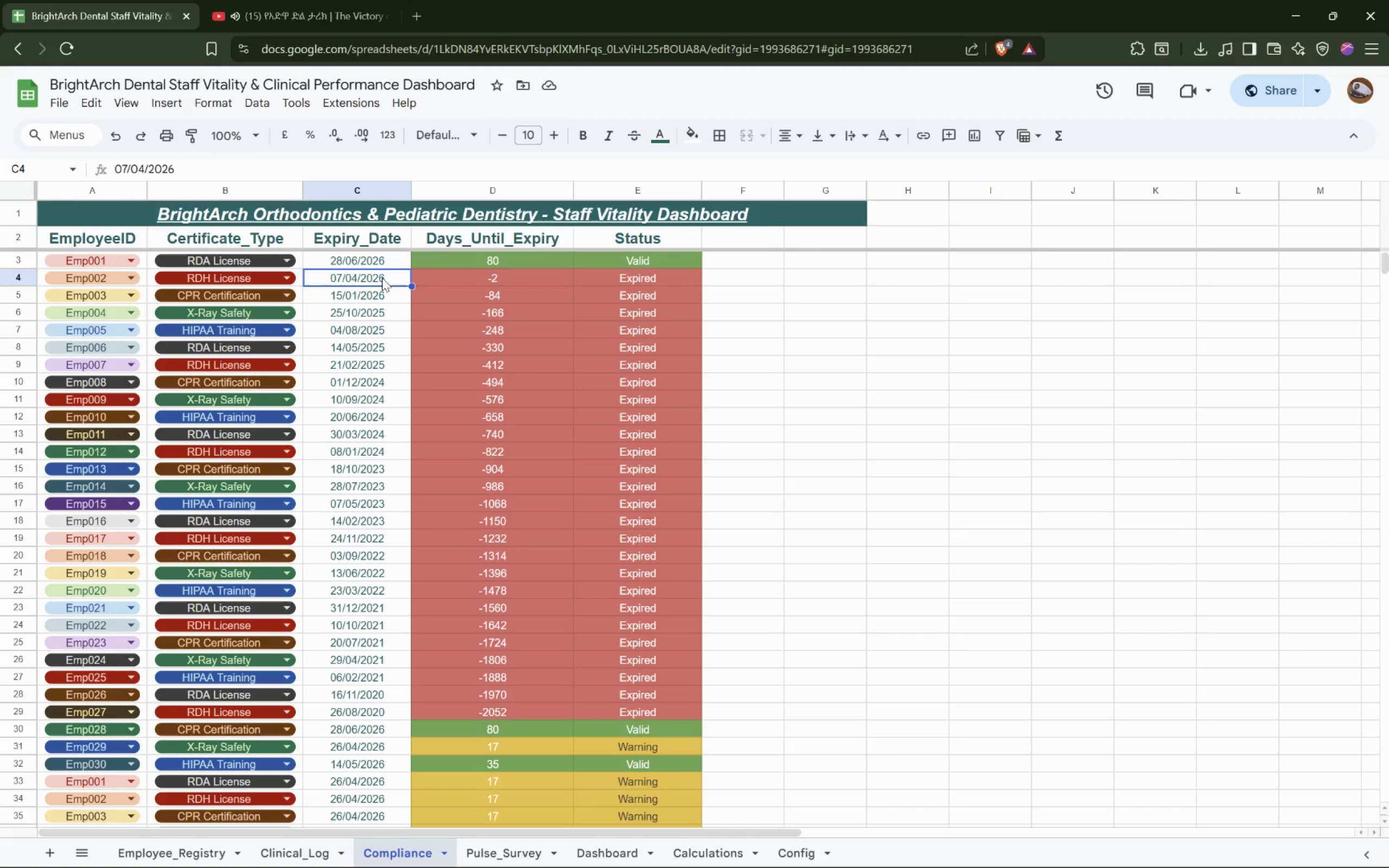 
double_click([382, 278])
 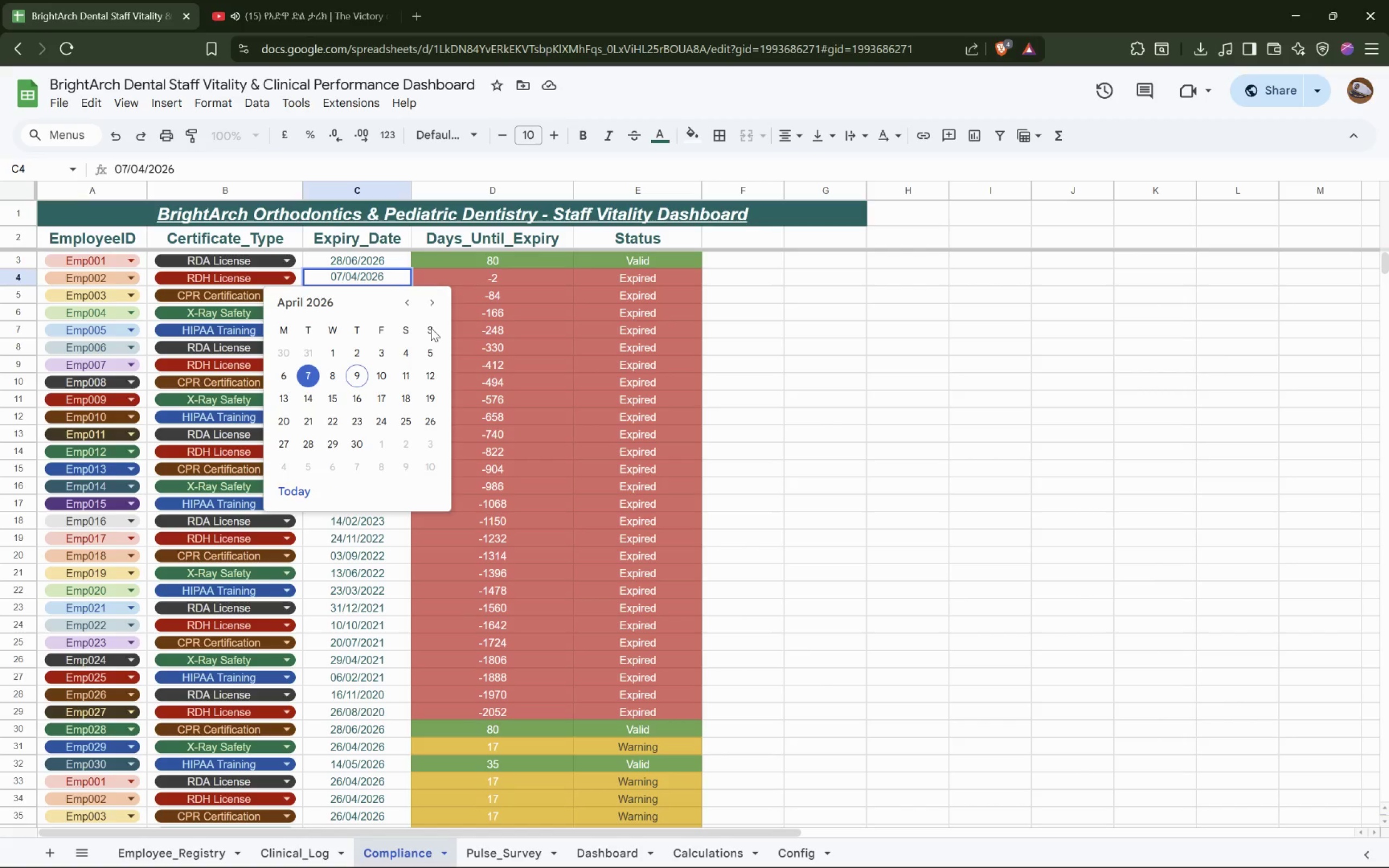 
double_click([430, 303])
 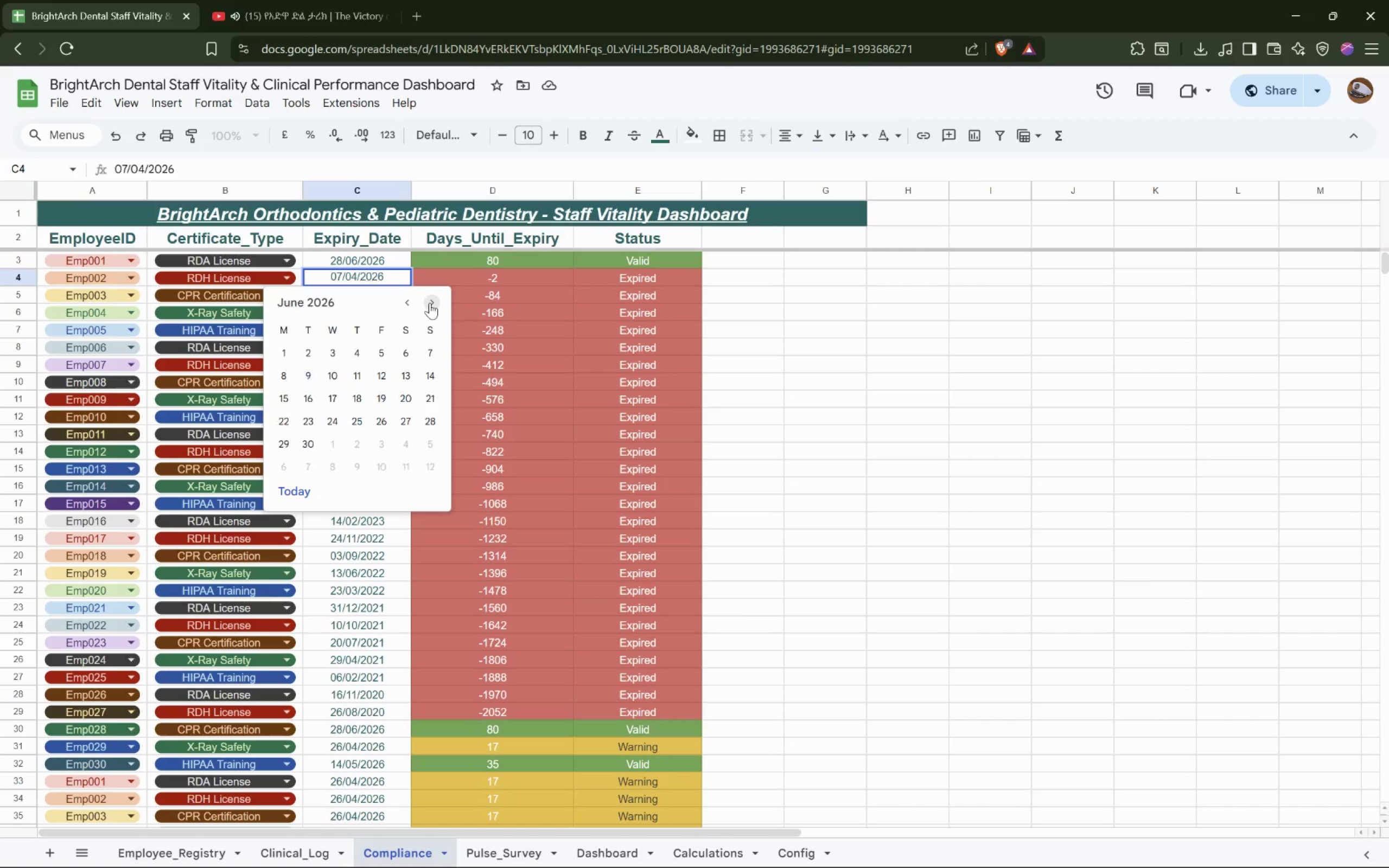 
triple_click([430, 303])
 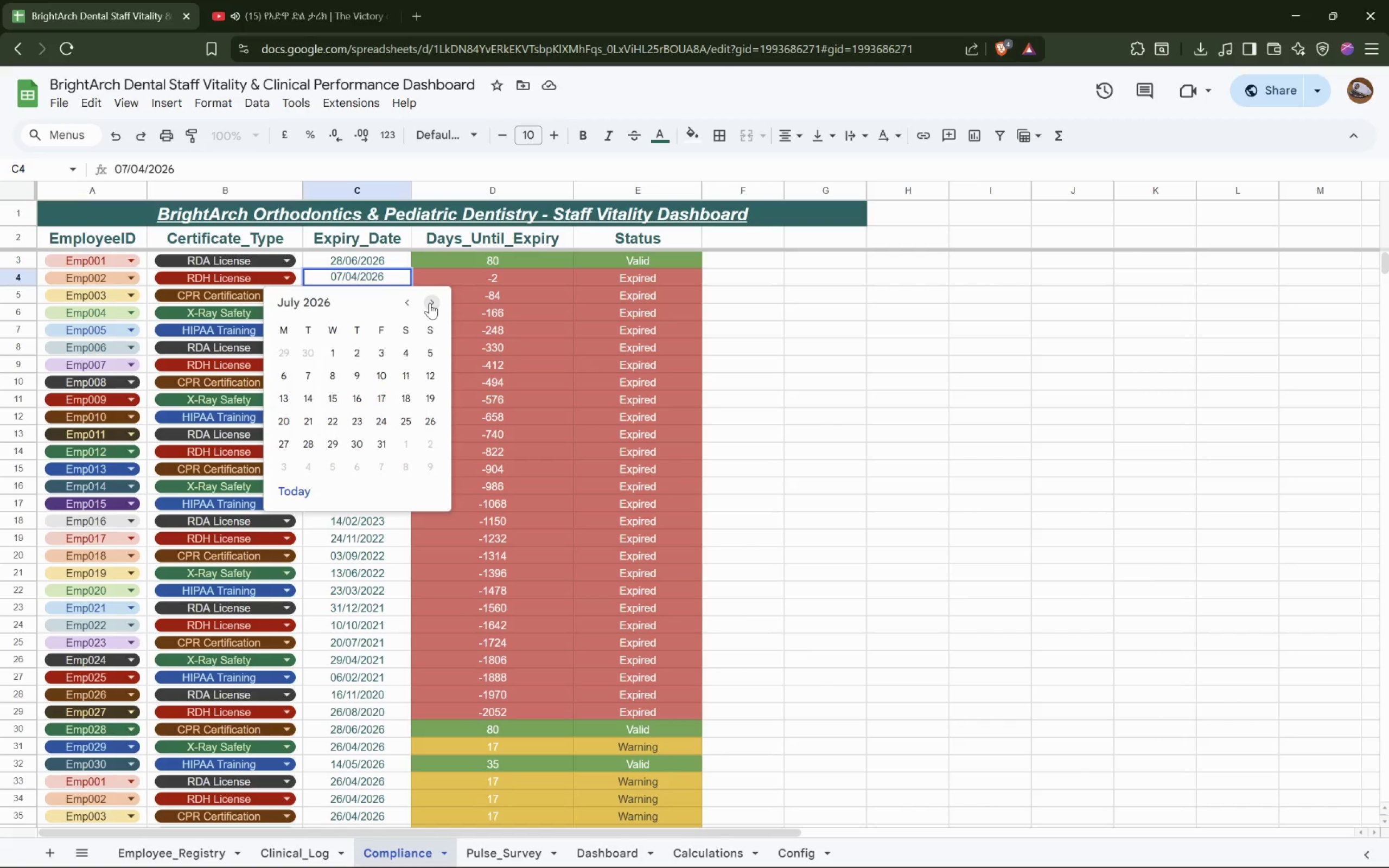 
triple_click([430, 303])
 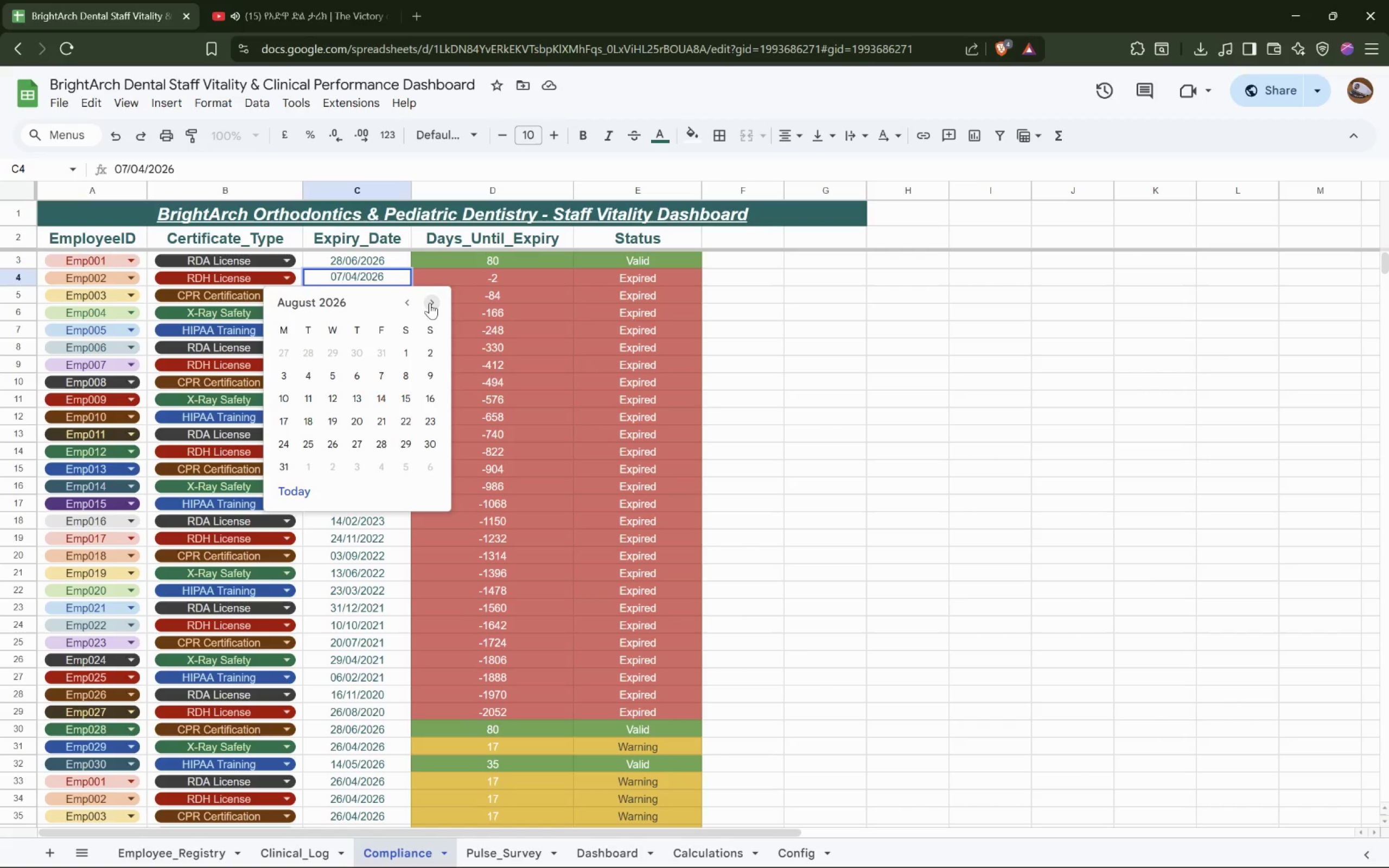 
triple_click([430, 303])
 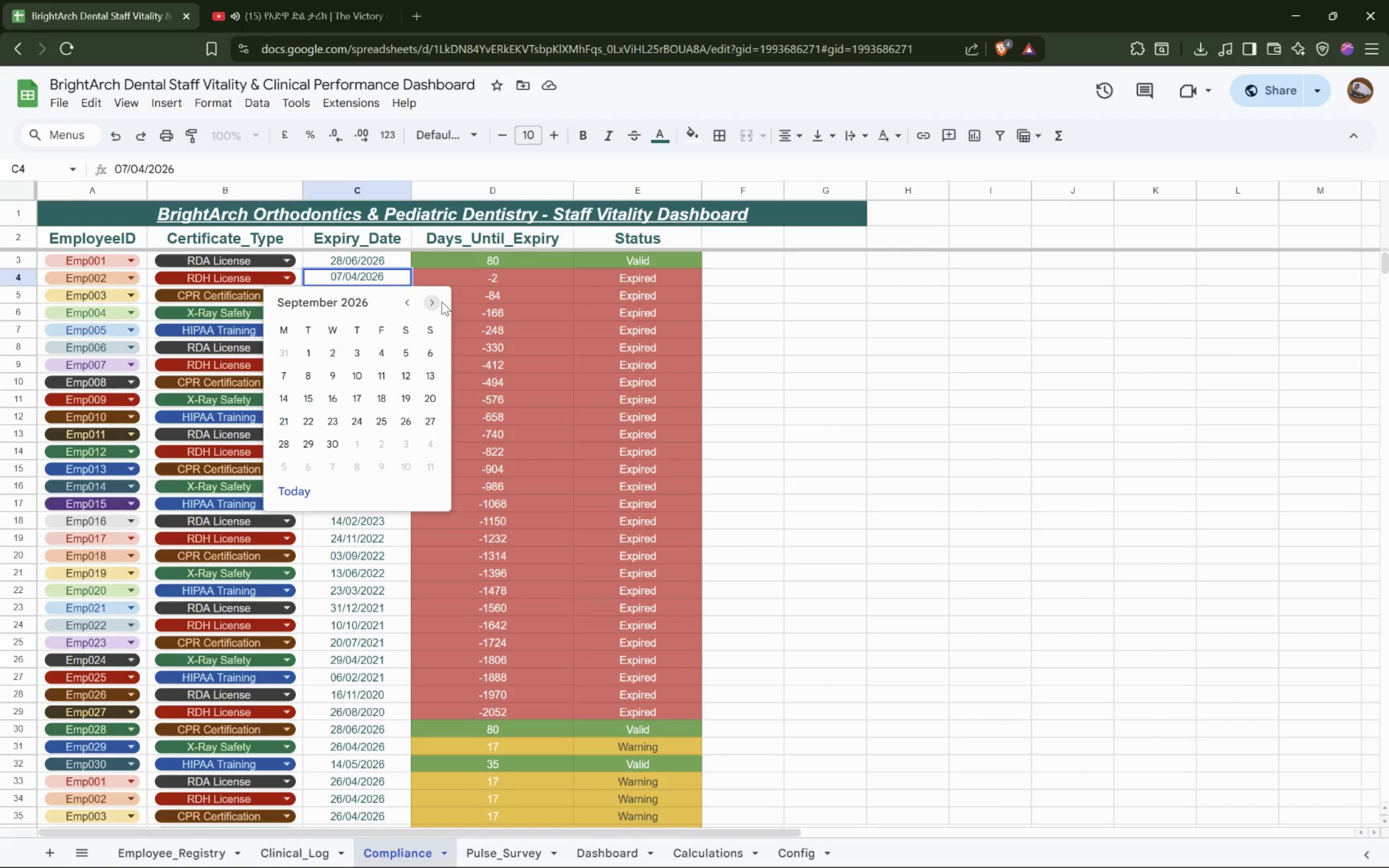 
double_click([437, 302])
 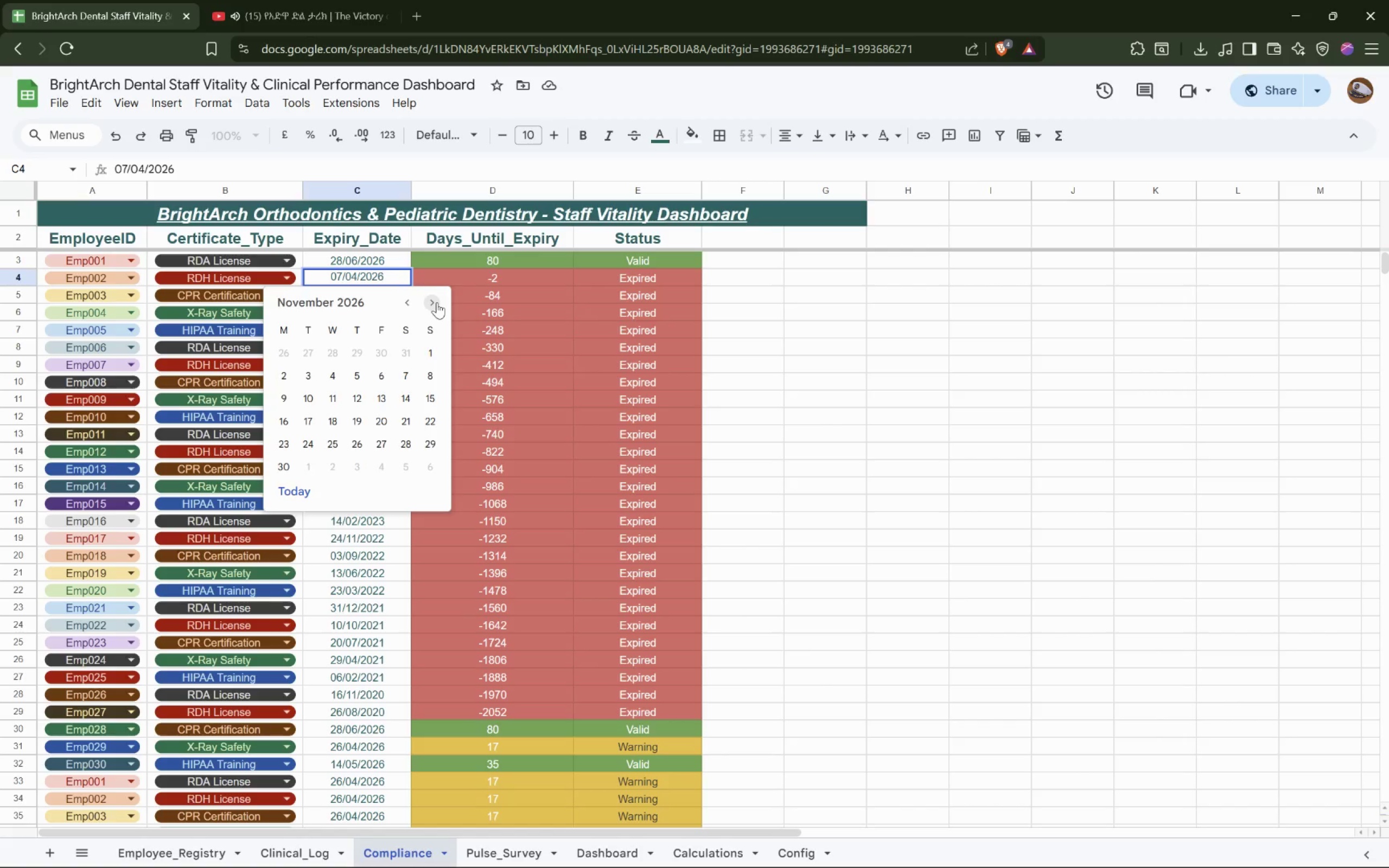 
triple_click([437, 302])
 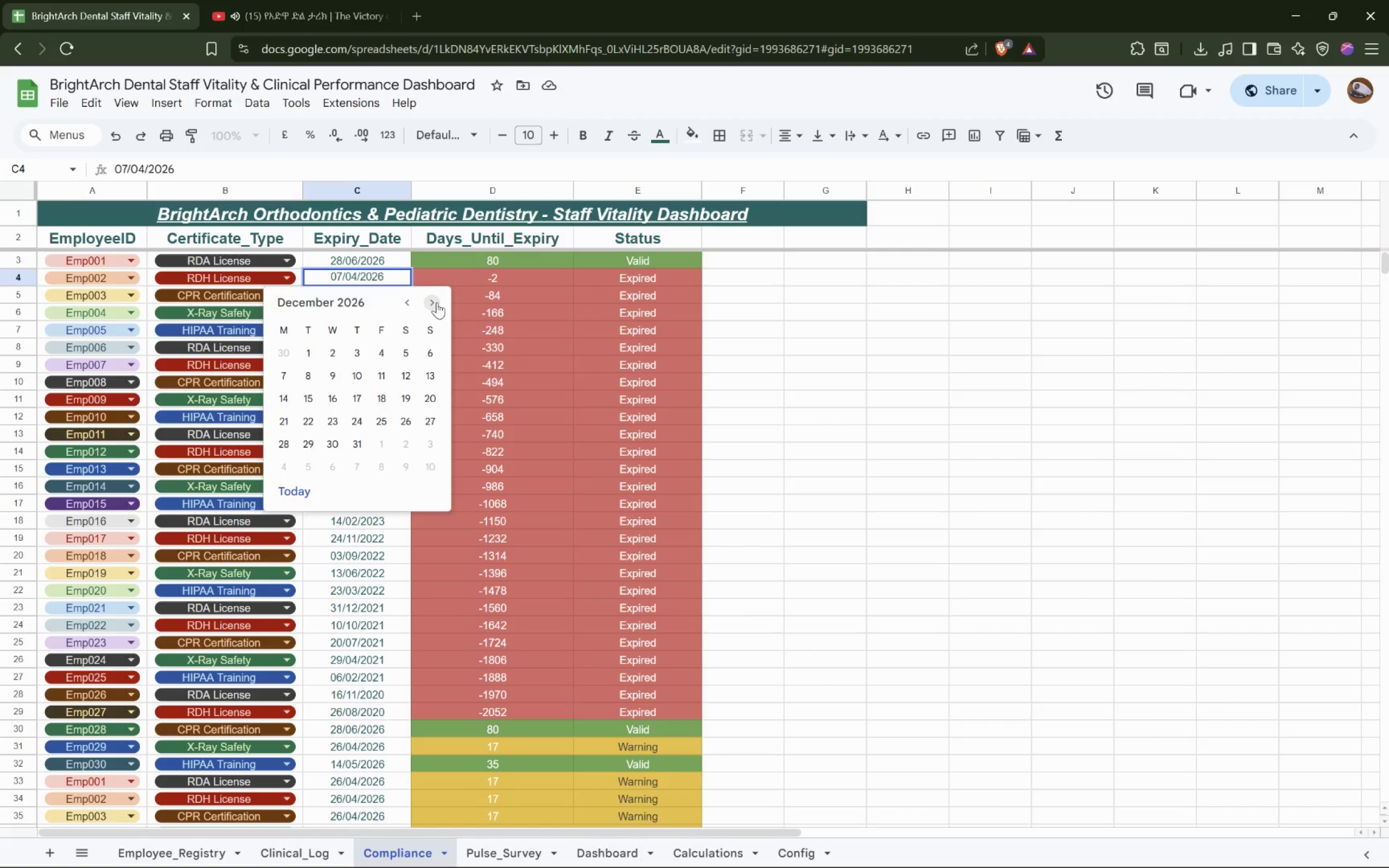 
triple_click([437, 302])
 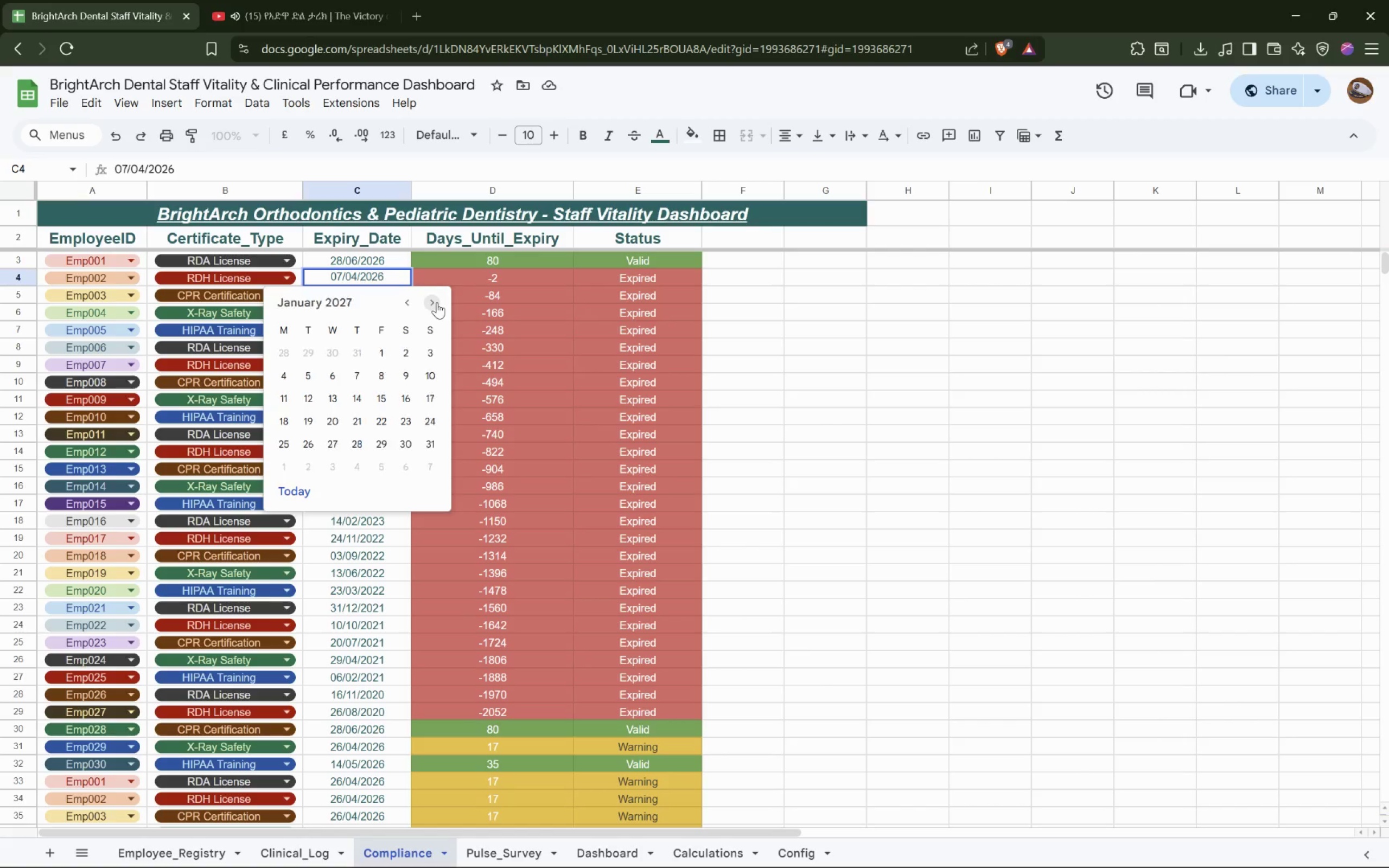 
triple_click([437, 302])
 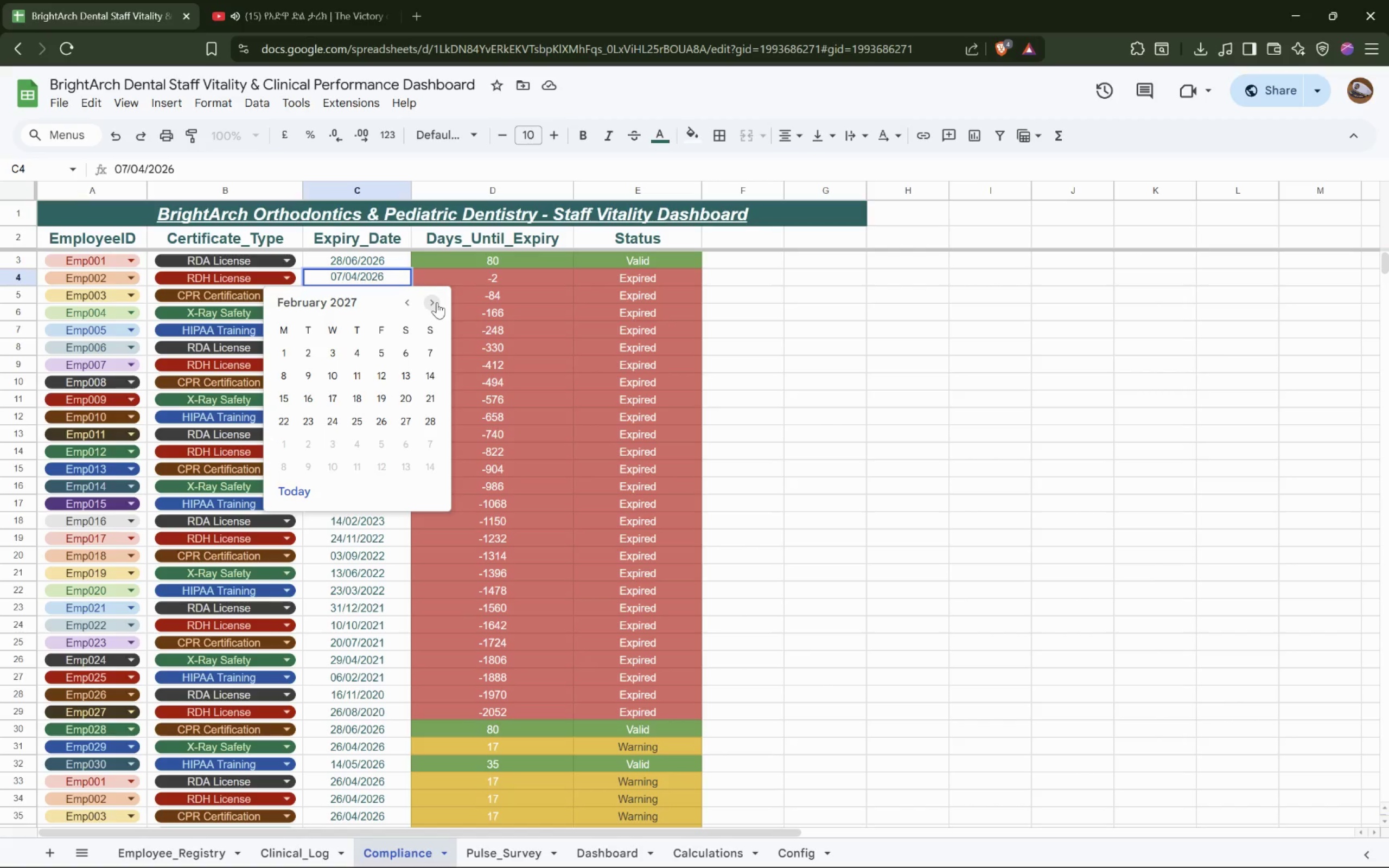 
triple_click([437, 302])
 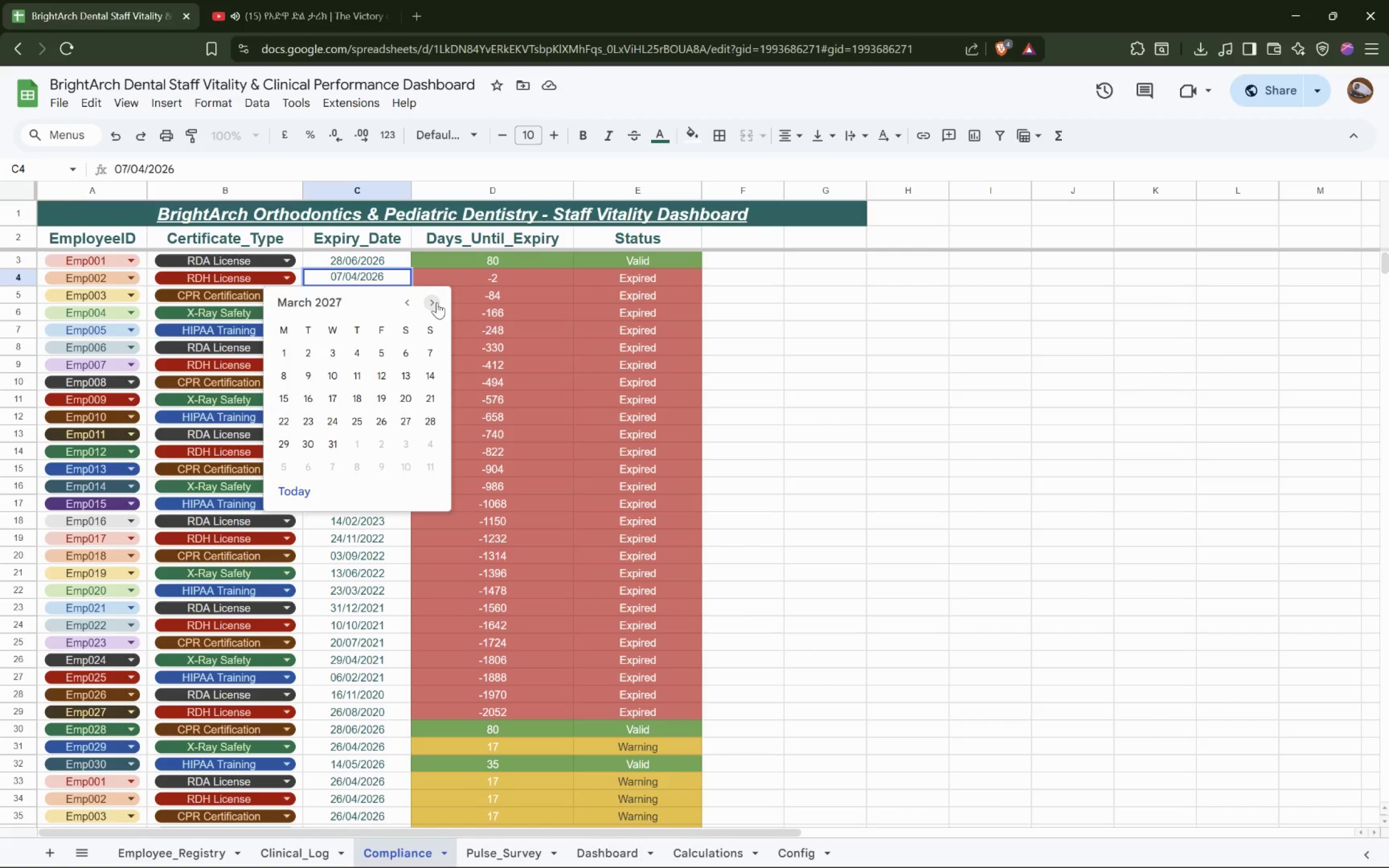 
triple_click([437, 302])
 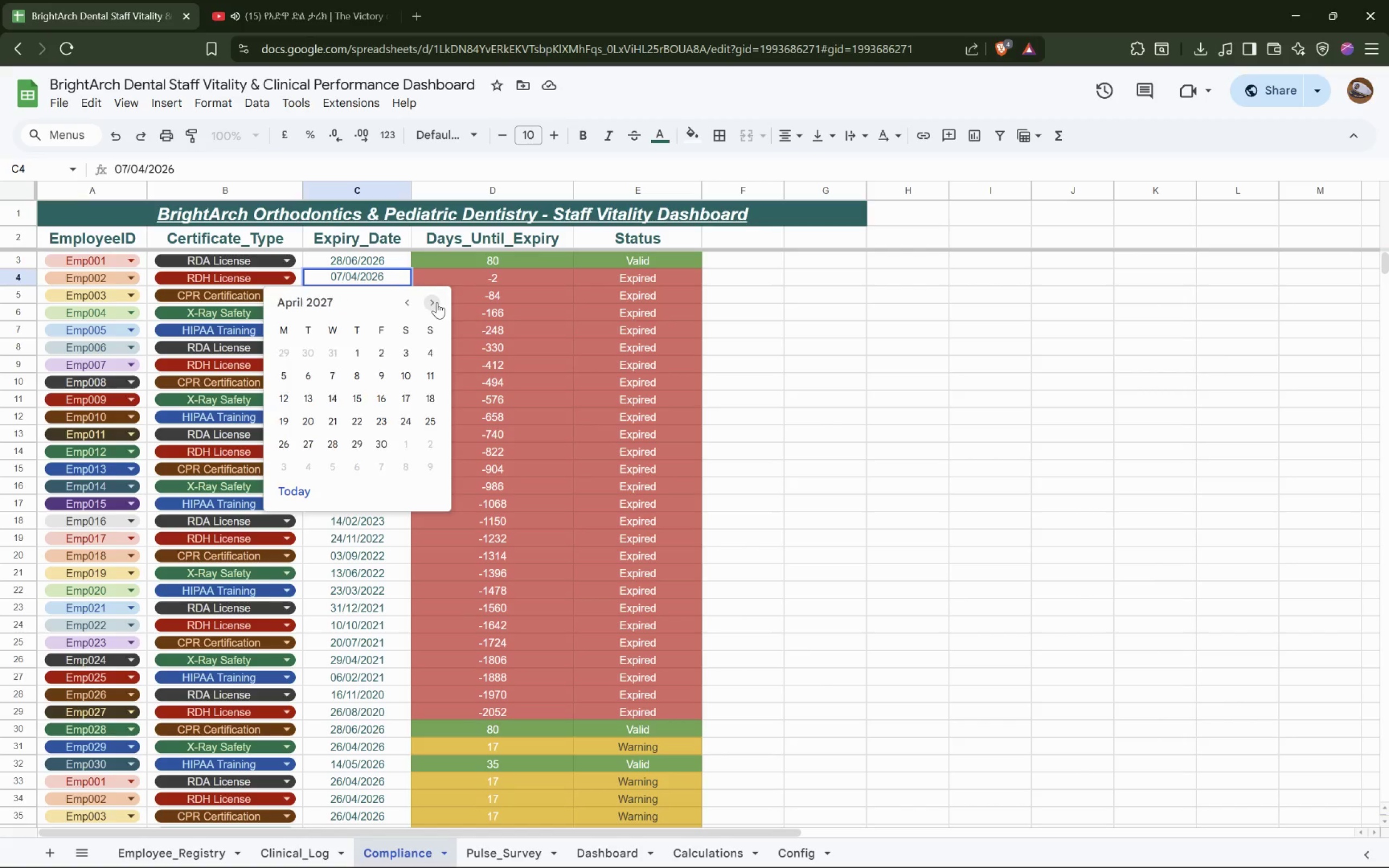 
triple_click([437, 302])
 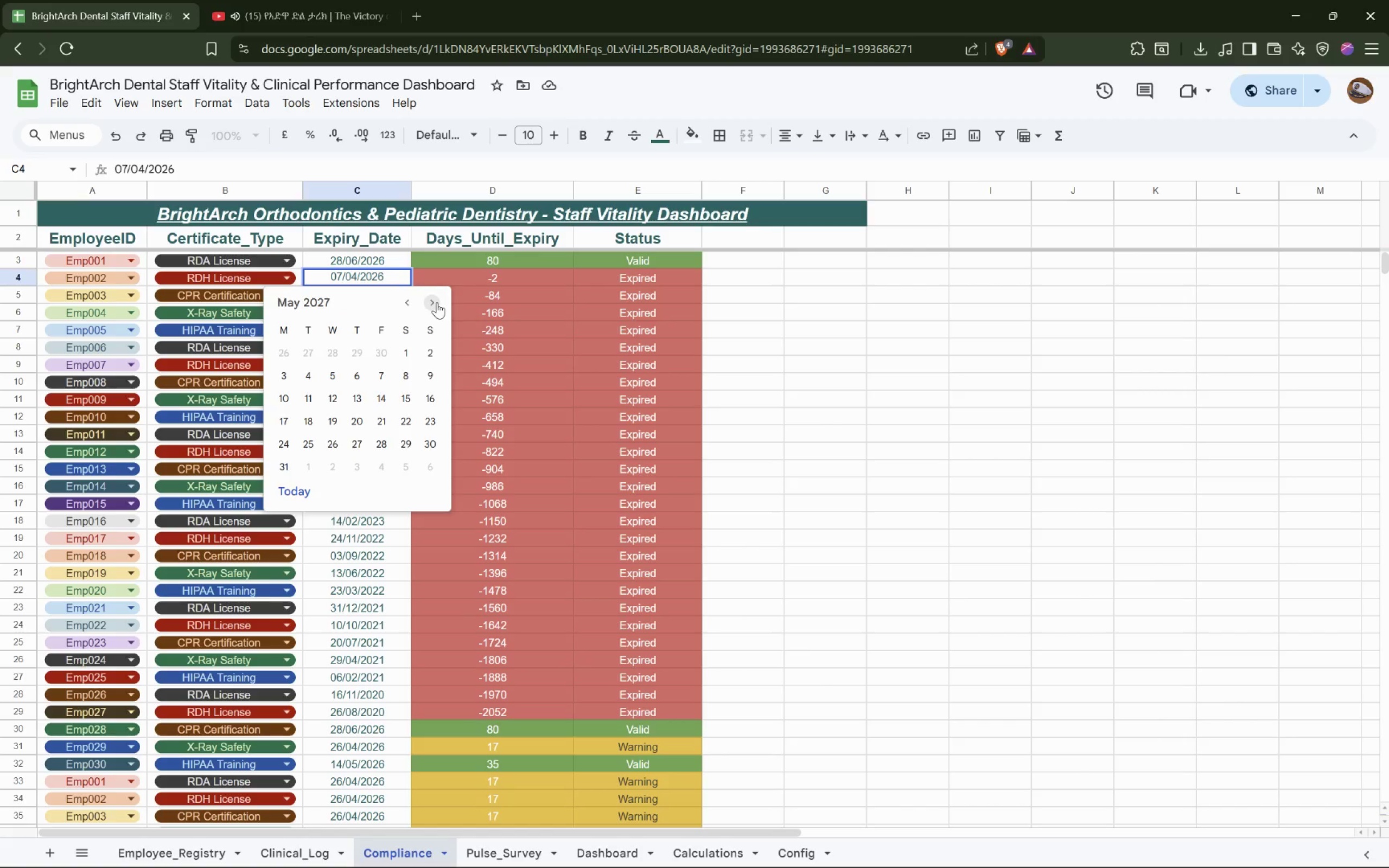 
triple_click([437, 302])
 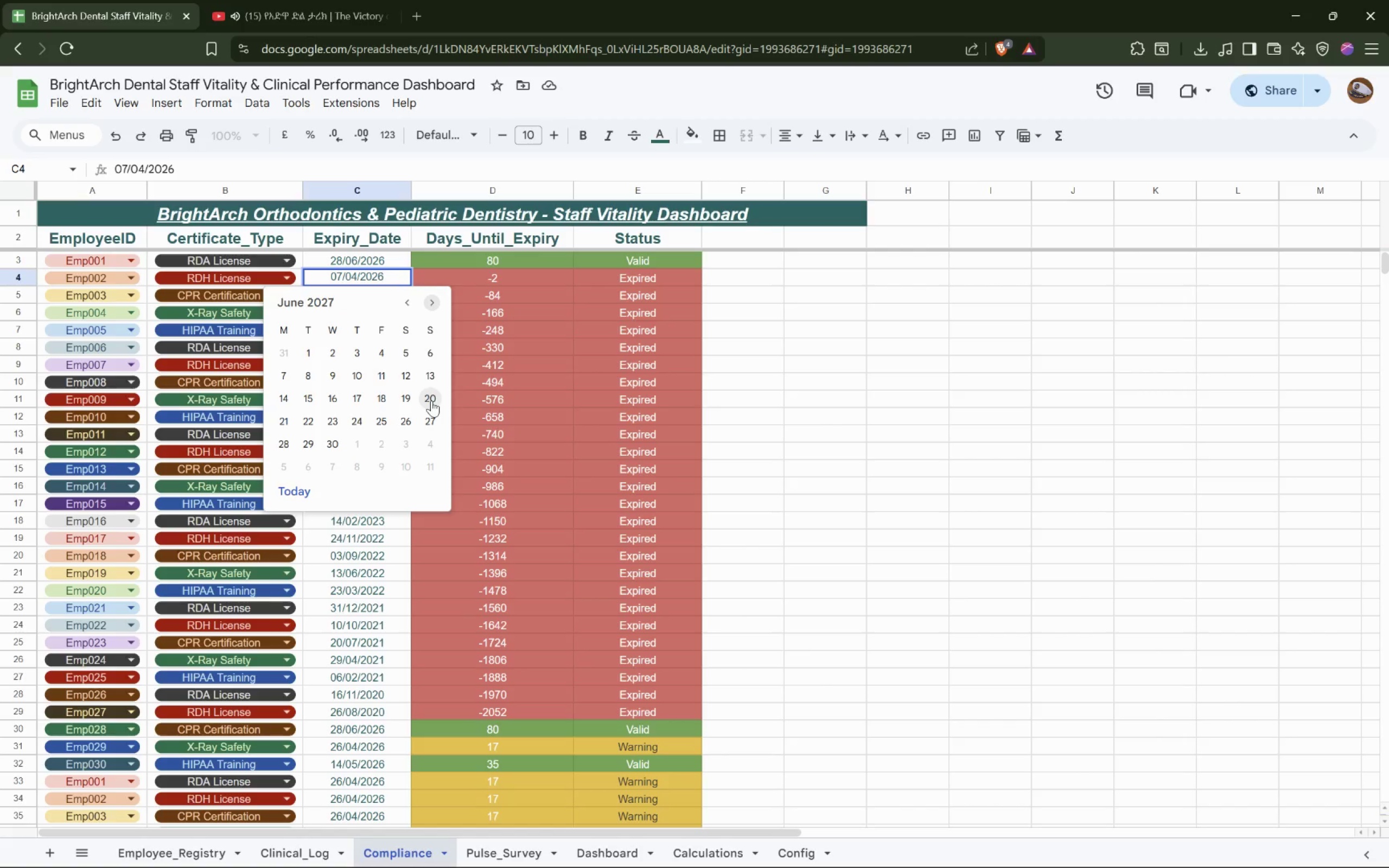 
left_click([430, 400])
 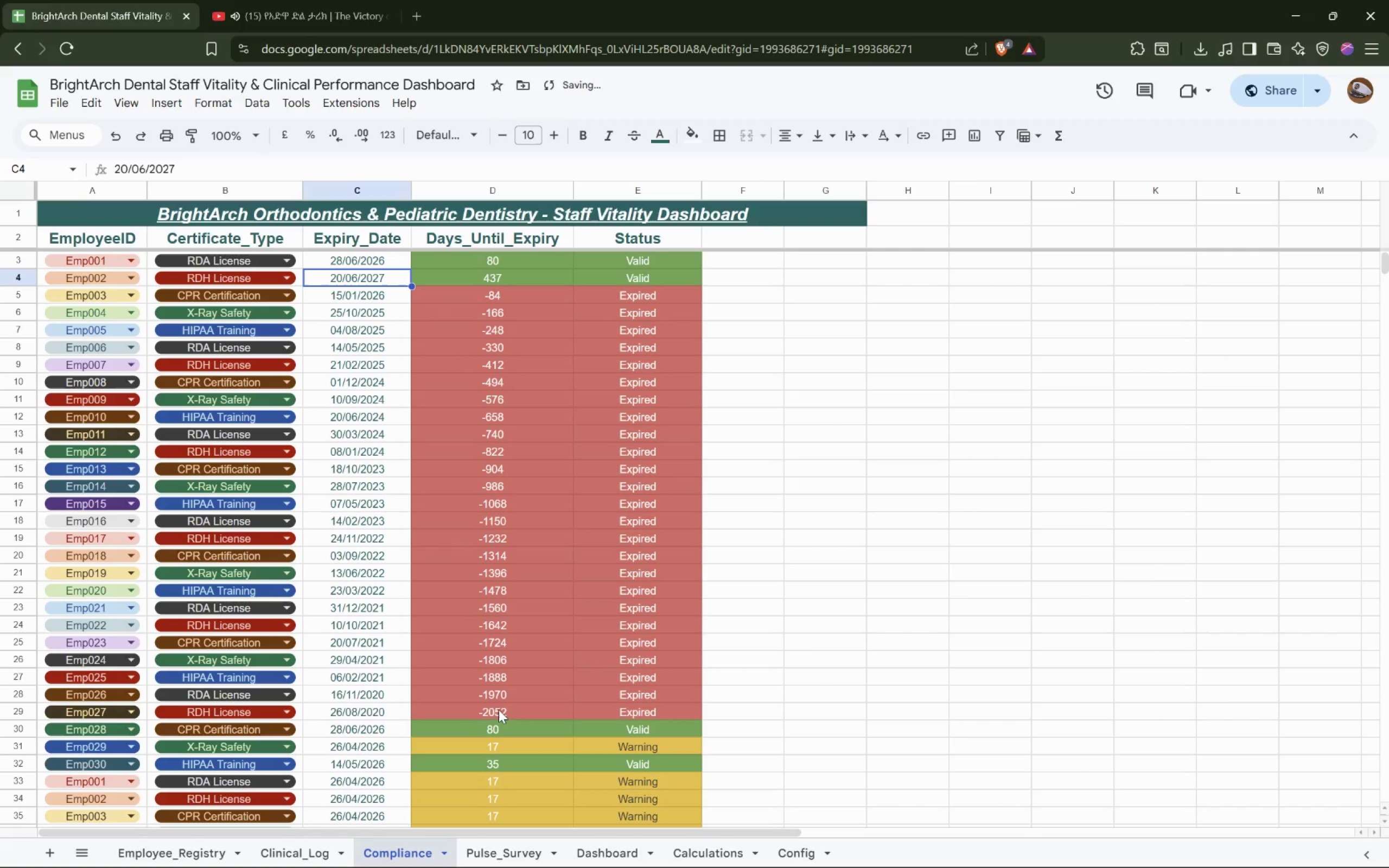 
left_click([618, 850])
 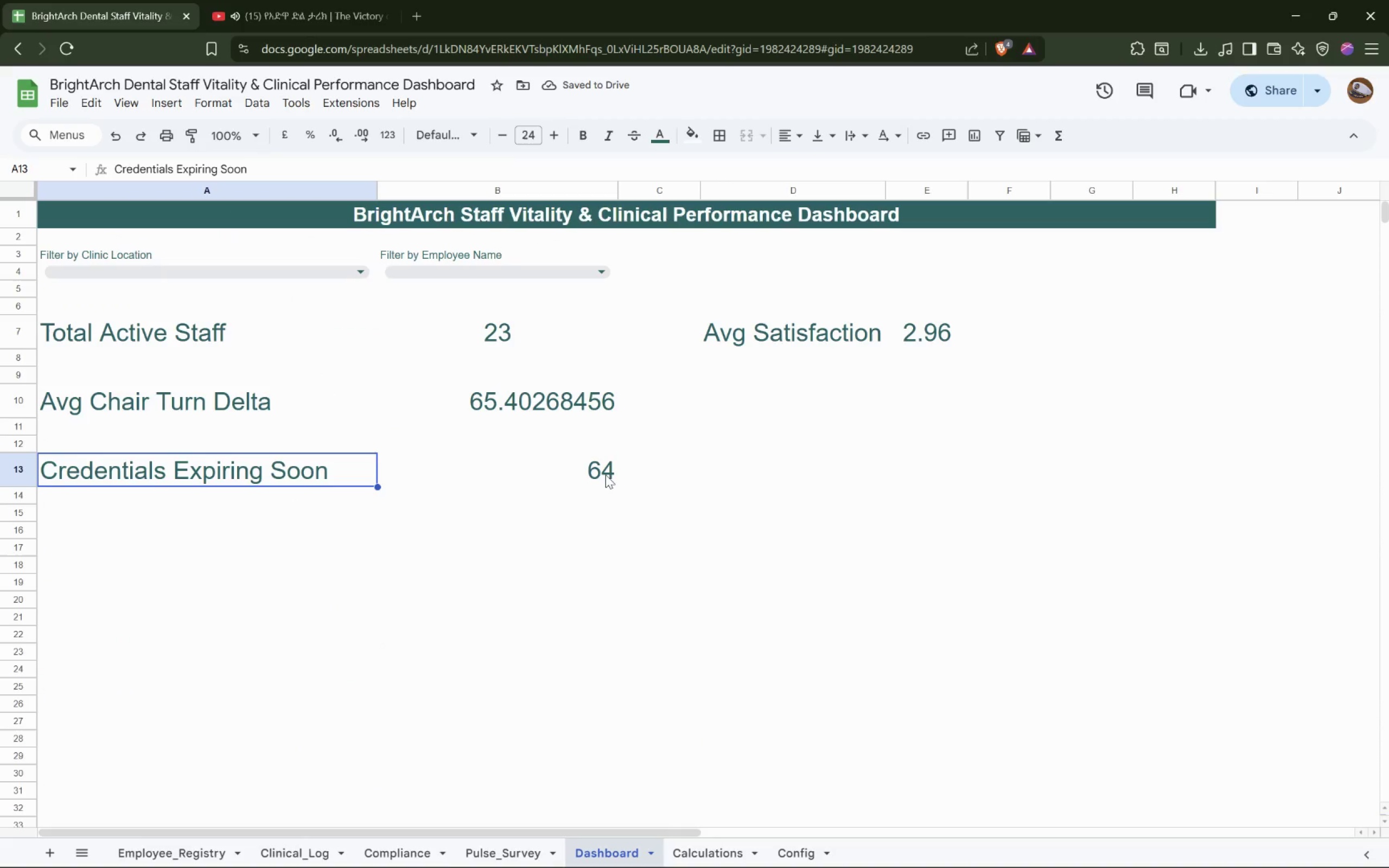 
left_click([607, 475])
 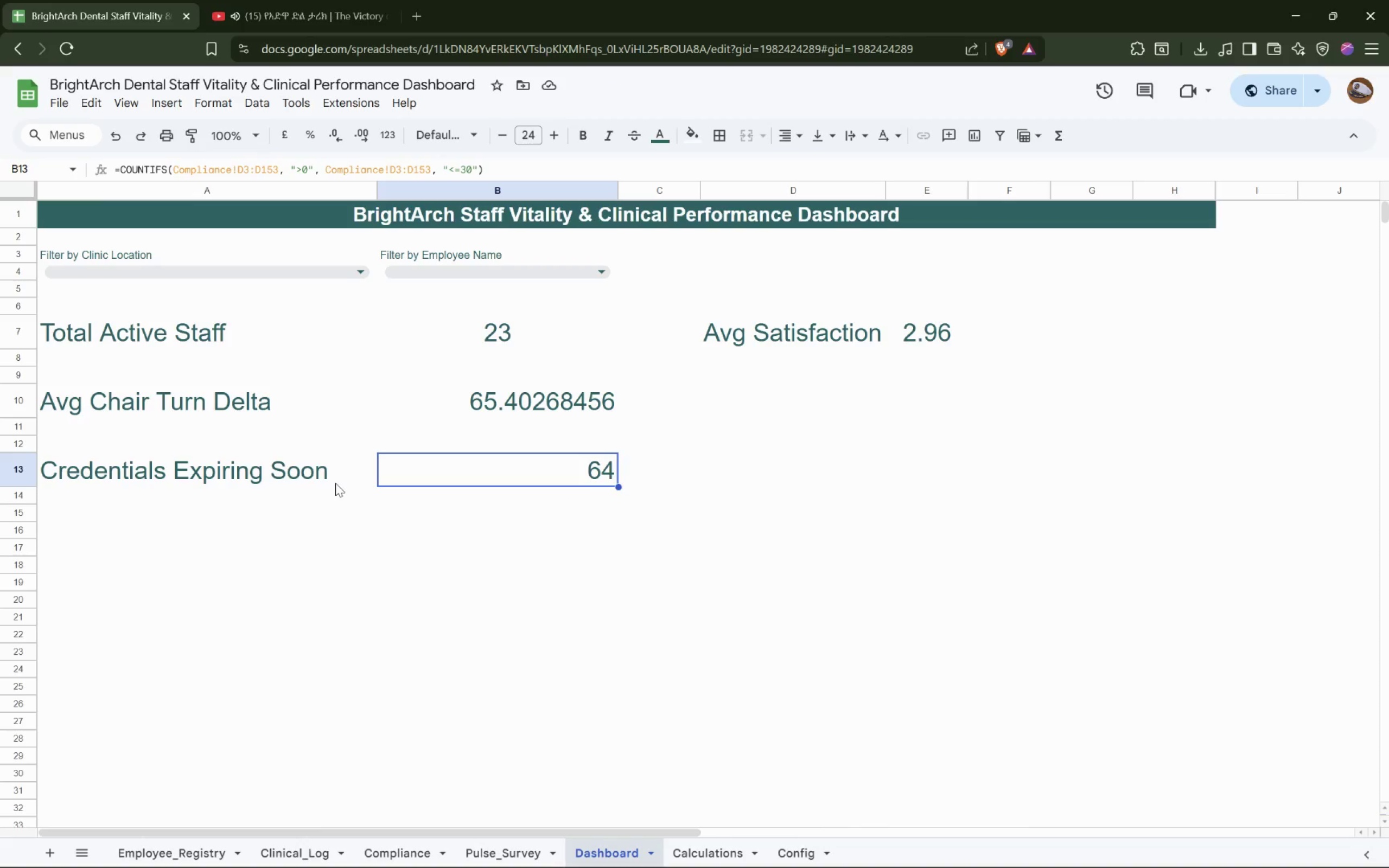 
wait(8.92)
 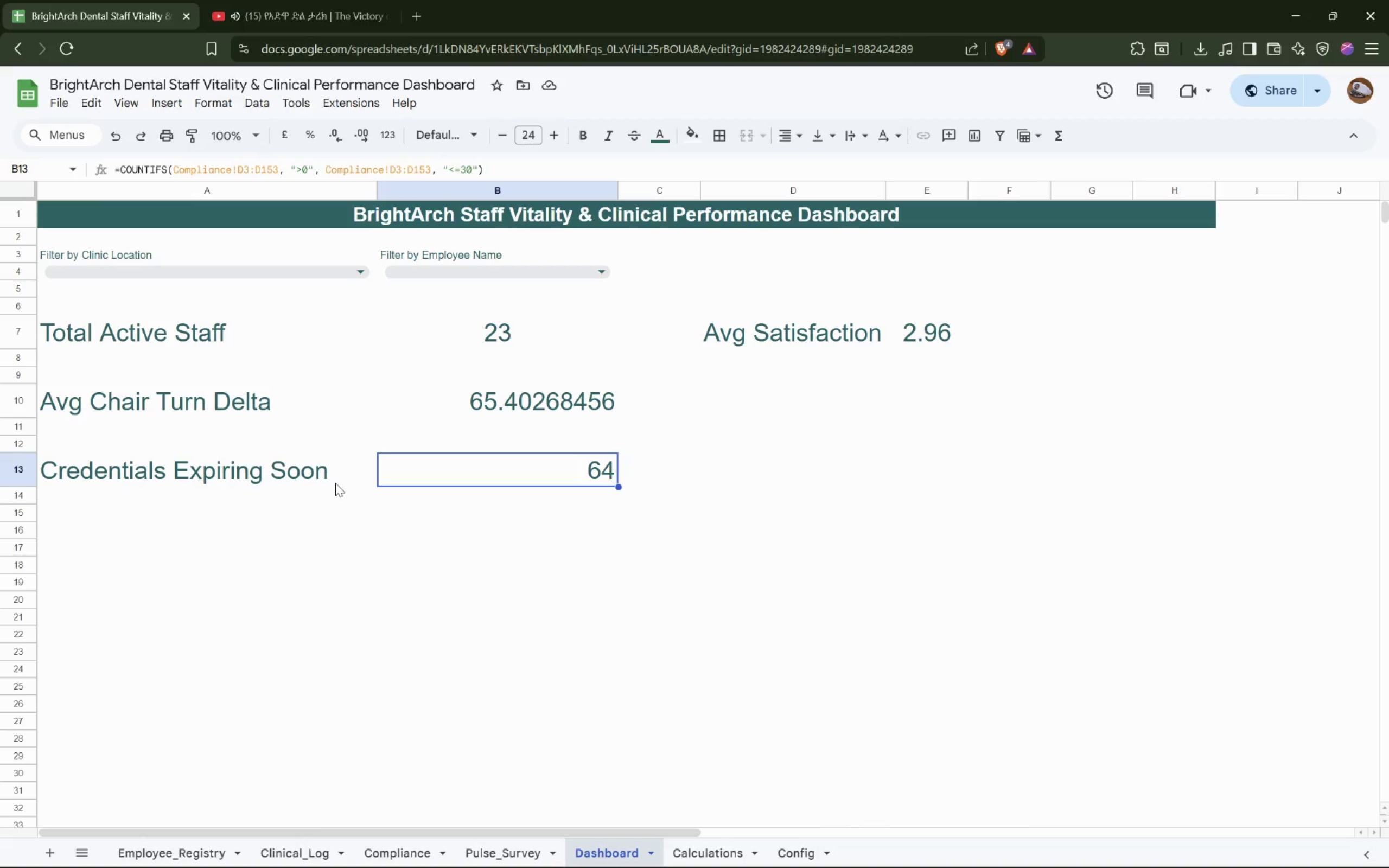 
left_click([407, 856])
 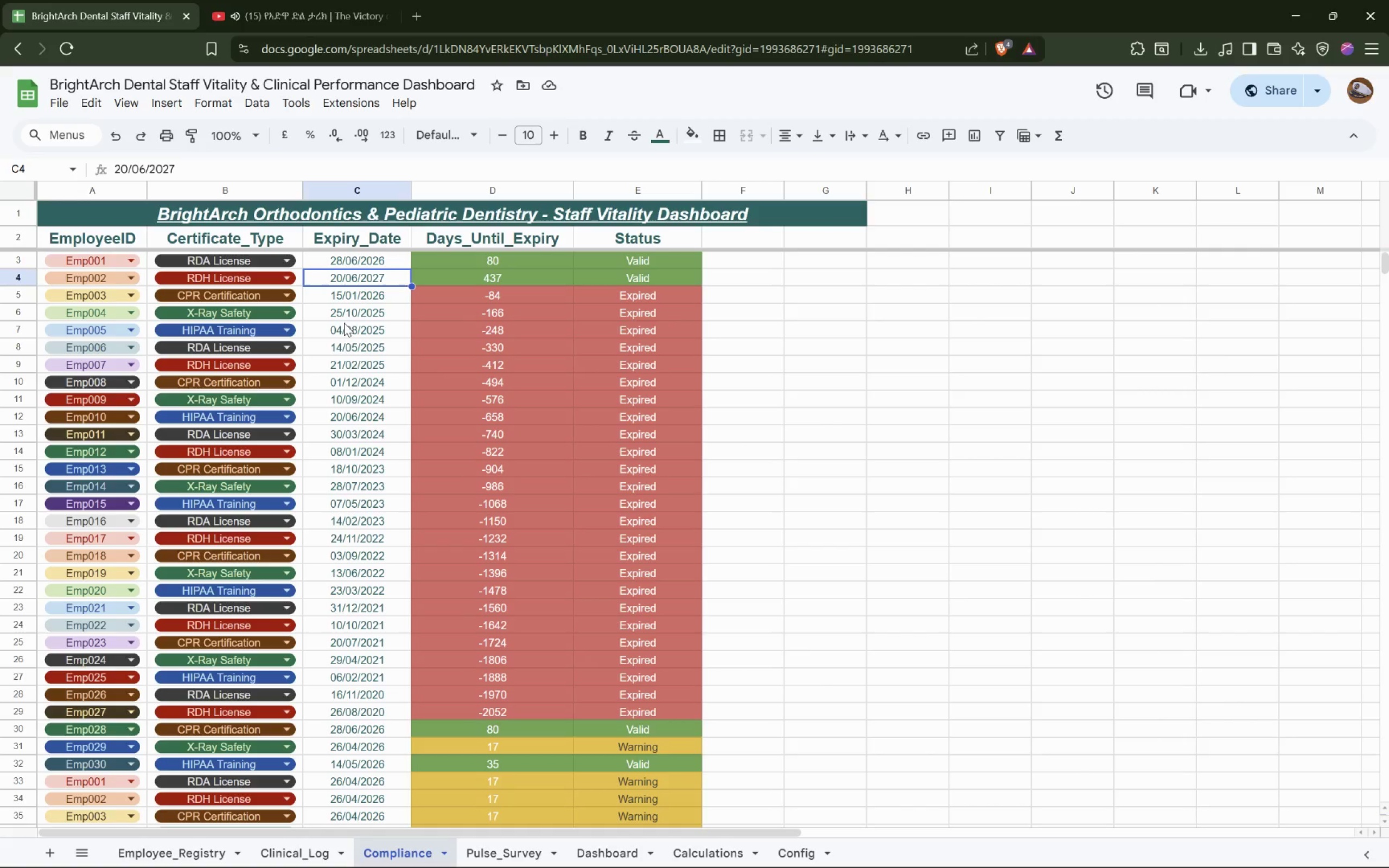 
left_click([370, 300])
 